 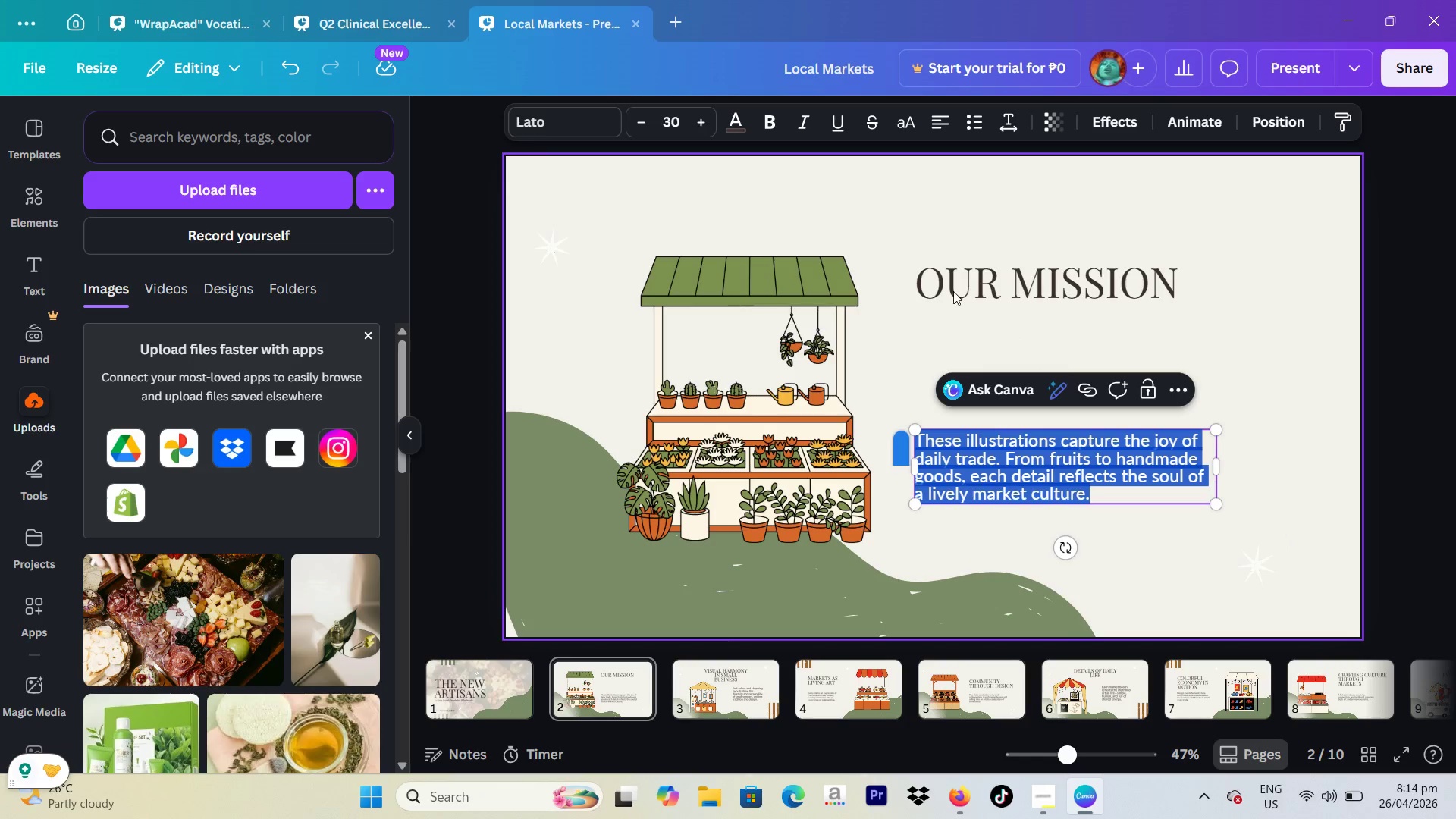 
type(To connect sall)
key(Backspace)
key(Backspace)
key(Backspace)
key(Backspace)
type(mall-v)
key(Backspace)
type(batch producers wiht)
key(Backspace)
key(Backspace)
type(th large-scale)
key(Backspace)
type(w)
key(Backspace)
type(e hospitality partners-)
 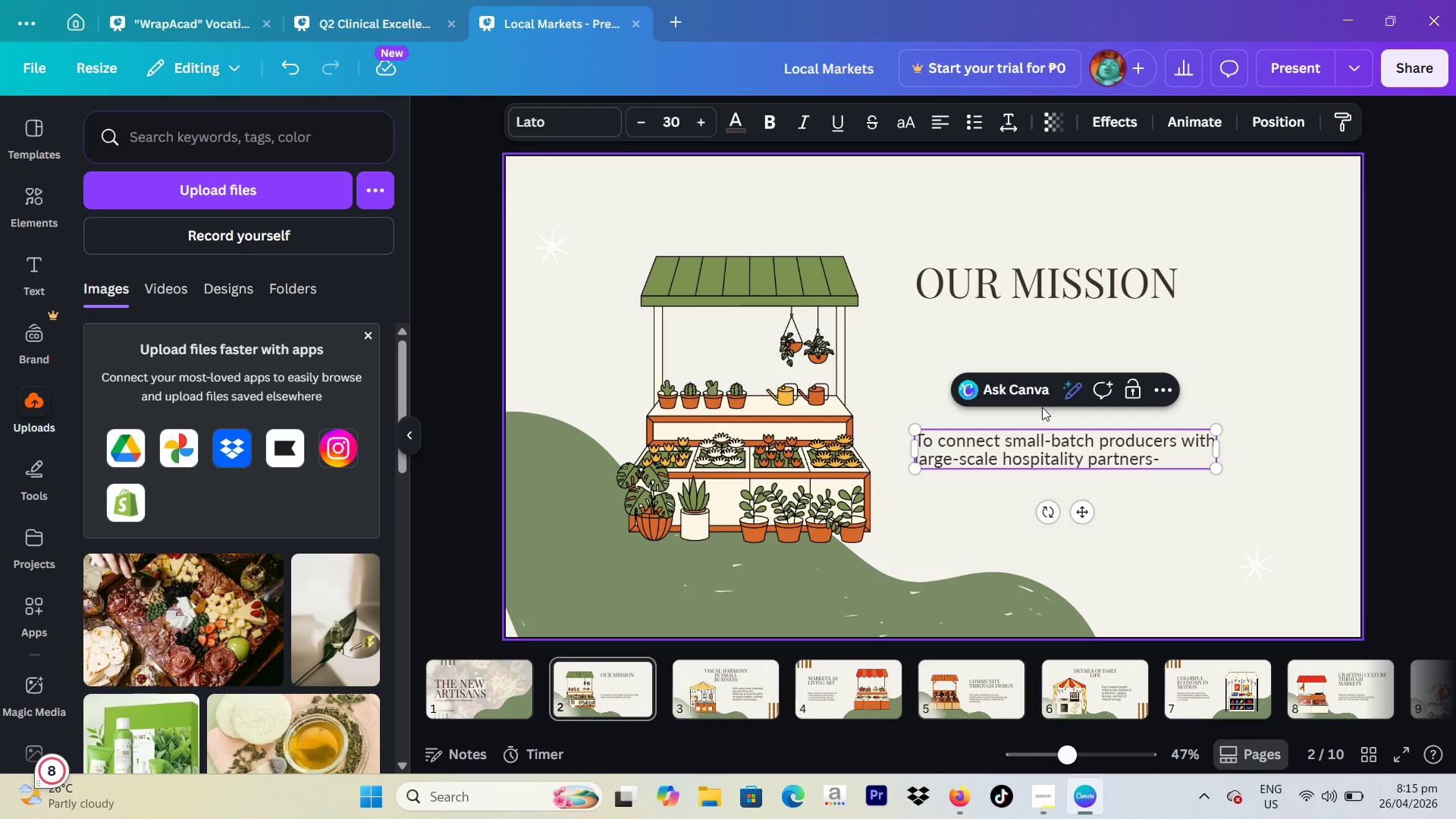 
wait(5.09)
 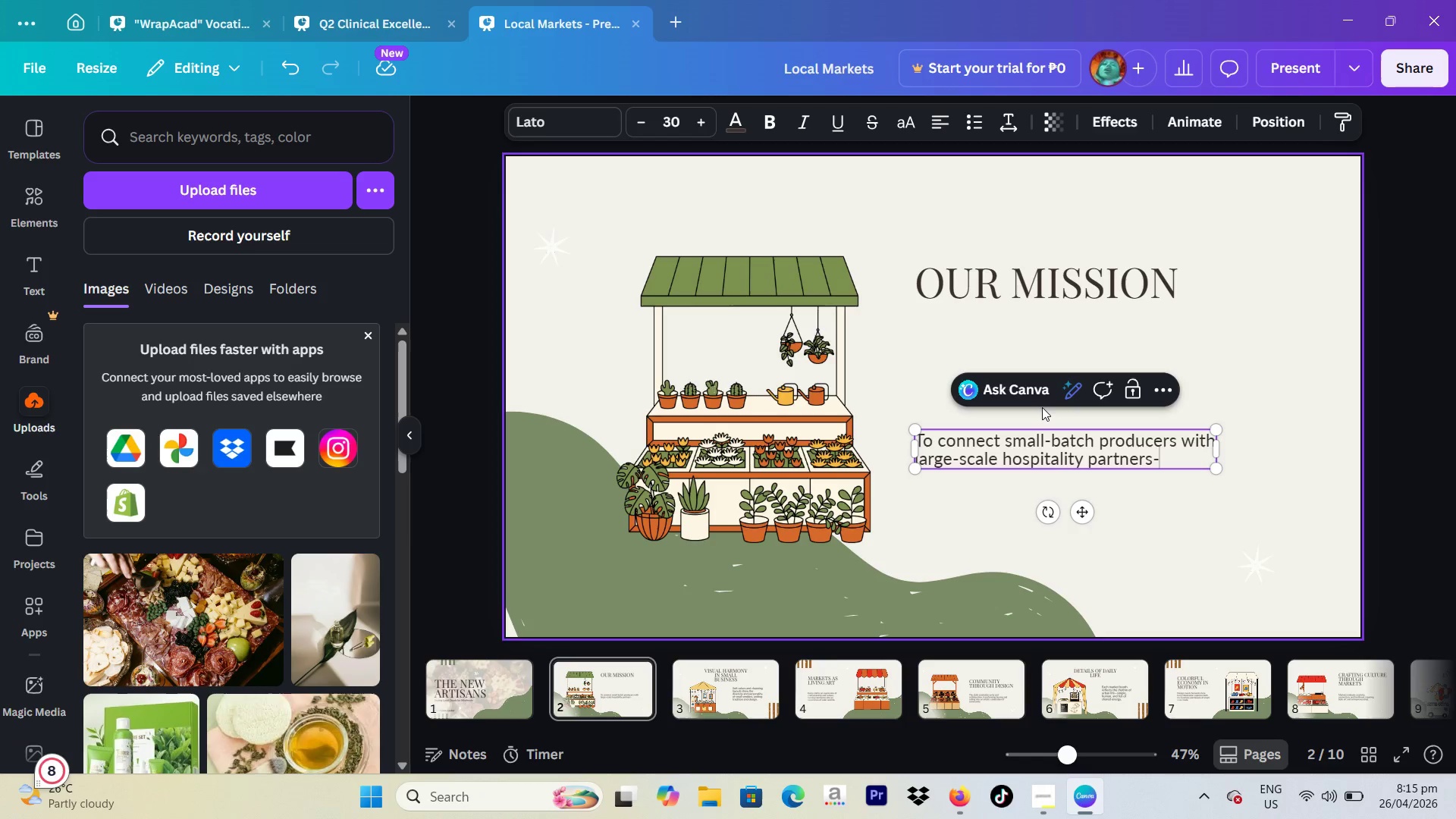 
type(--)
key(Backspace)
key(Backspace)
key(Backspace)
key(Backspace)
type(s without losing authern)
key(Backspace)
key(Backspace)
type(nci)
key(Backspace)
key(Backspace)
type(ticity, quality, or story.)
 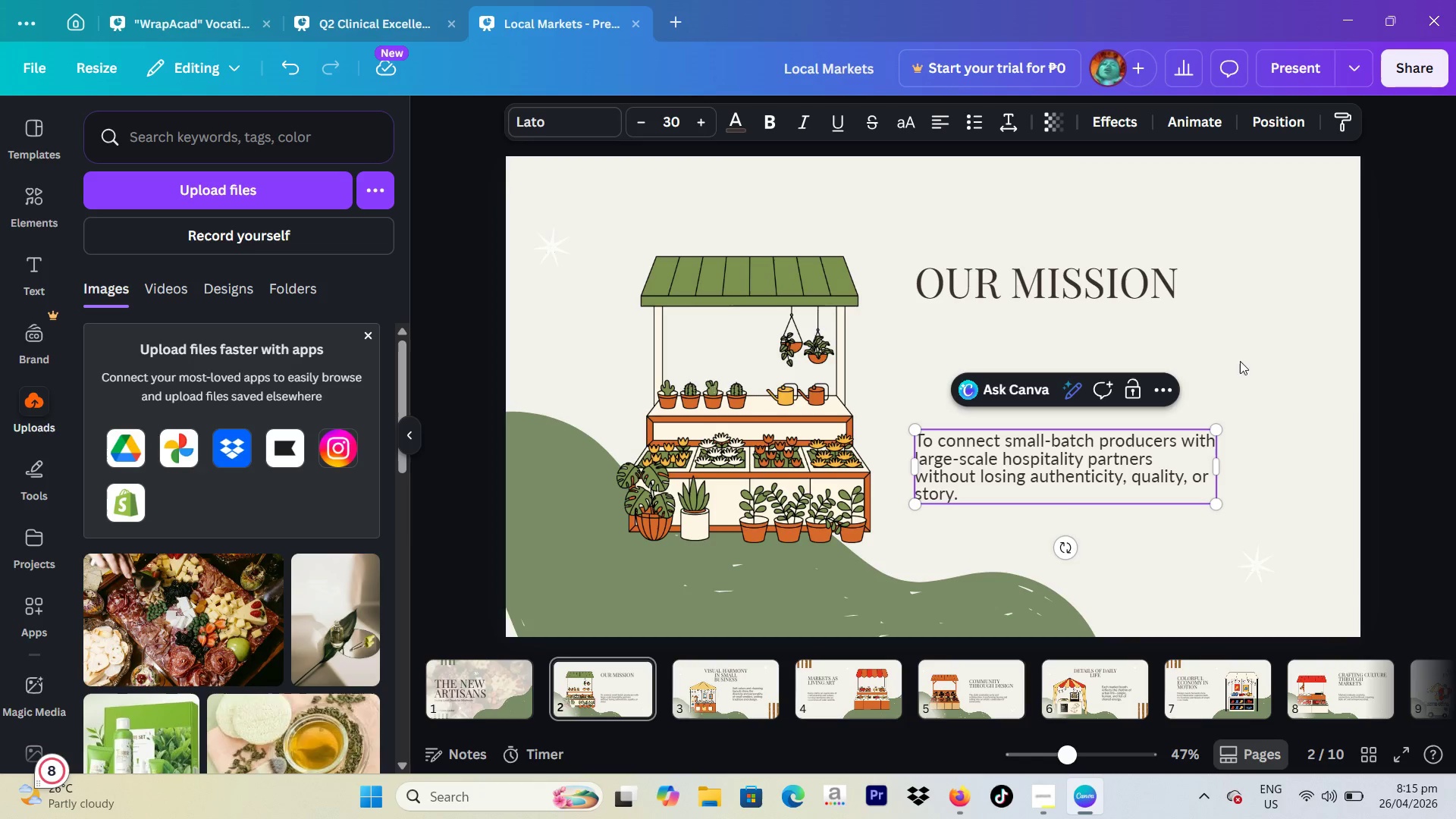 
left_click([1446, 334])
 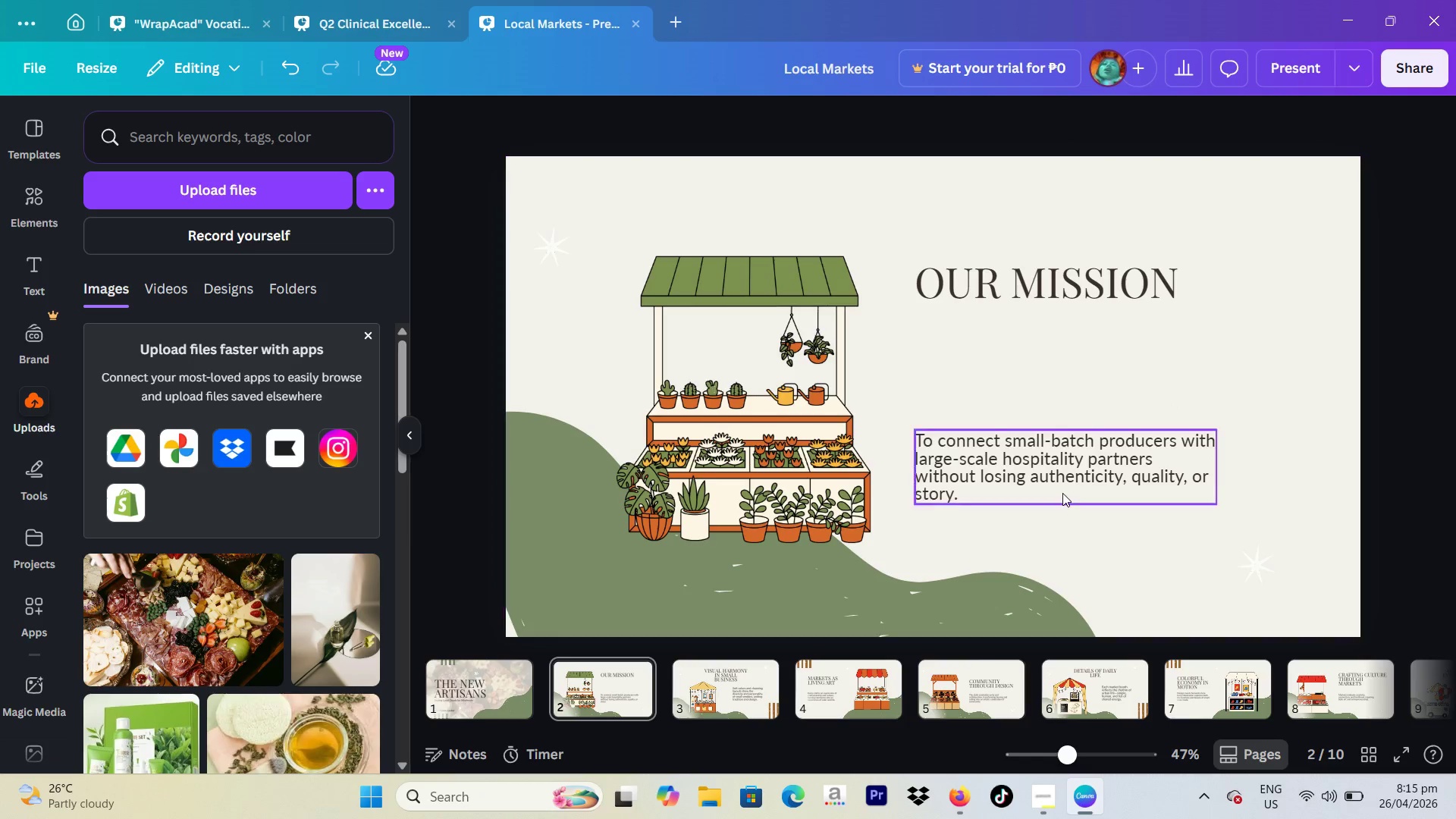 
left_click_drag(start_coordinate=[1061, 488], to_coordinate=[1056, 451])
 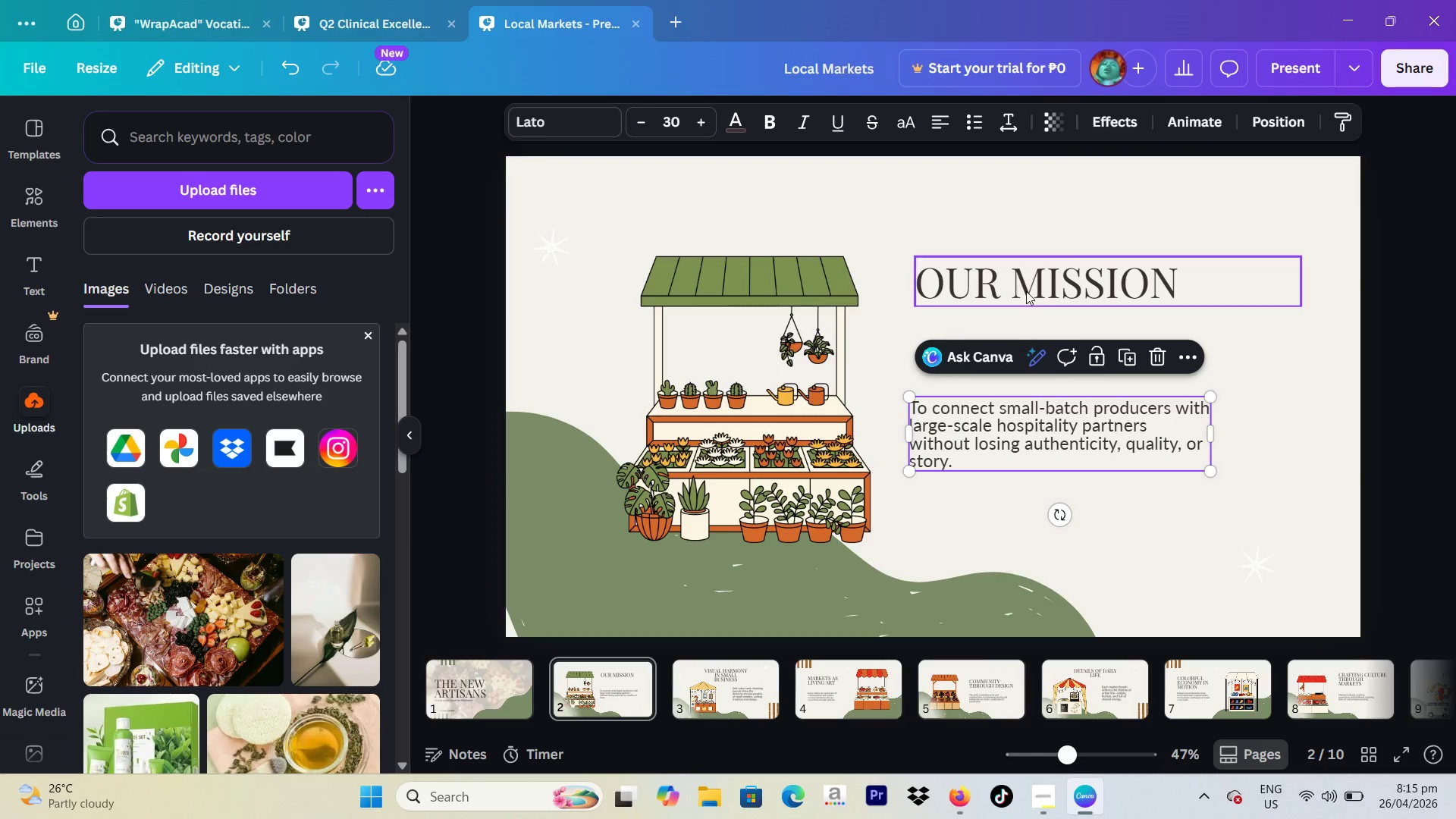 
left_click_drag(start_coordinate=[1025, 287], to_coordinate=[1022, 369])
 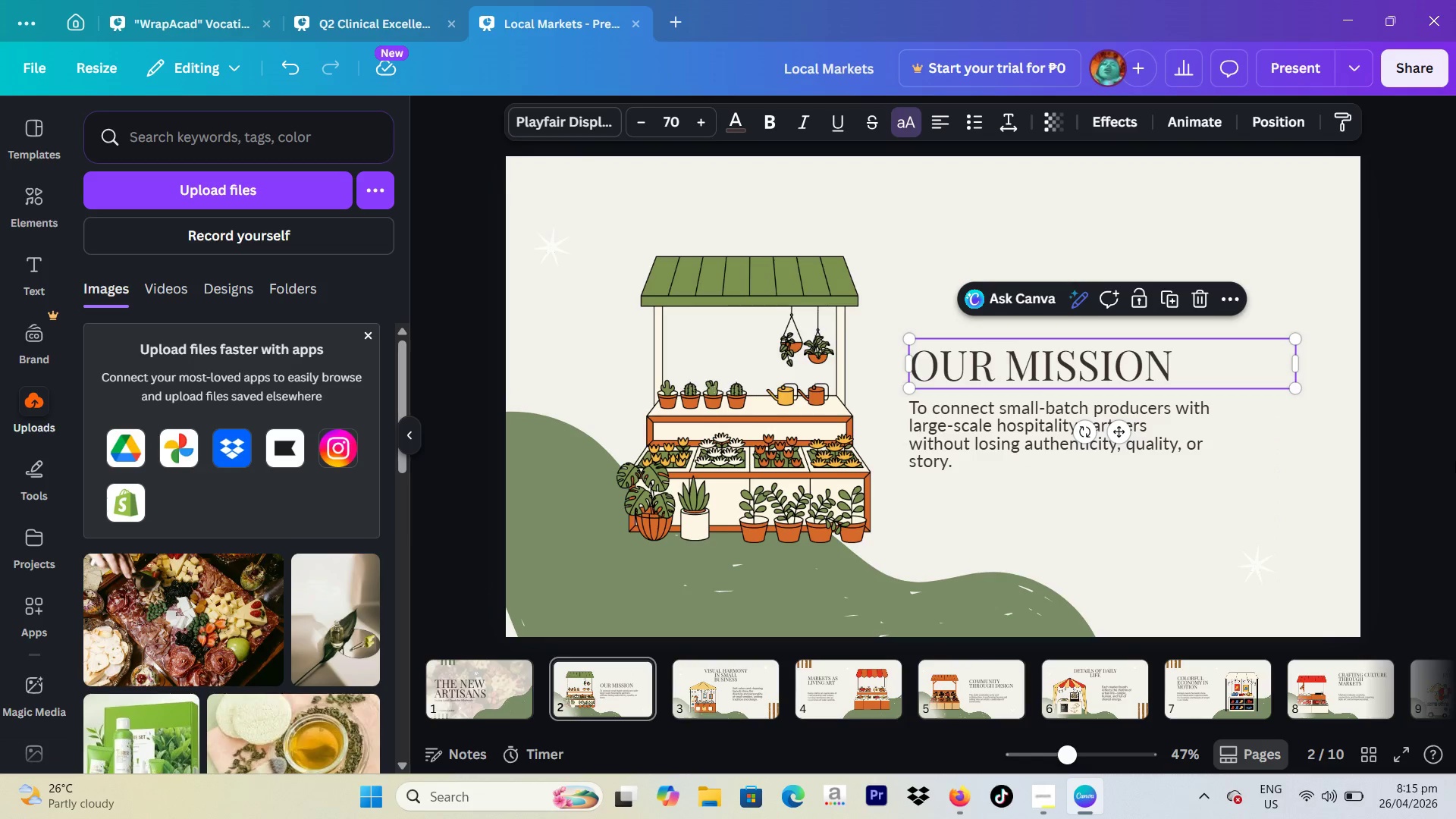 
left_click([1455, 463])
 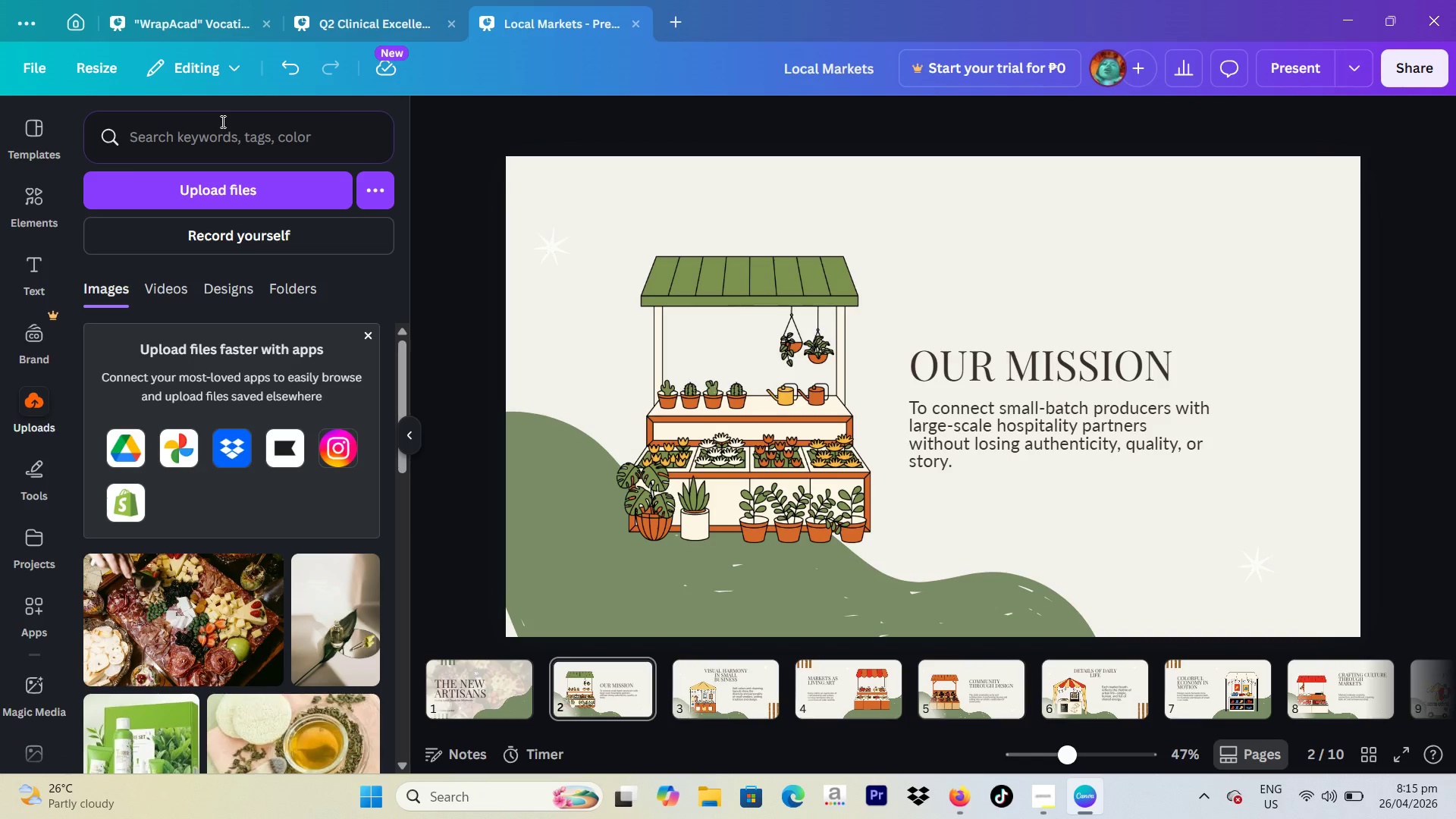 
left_click([23, 199])
 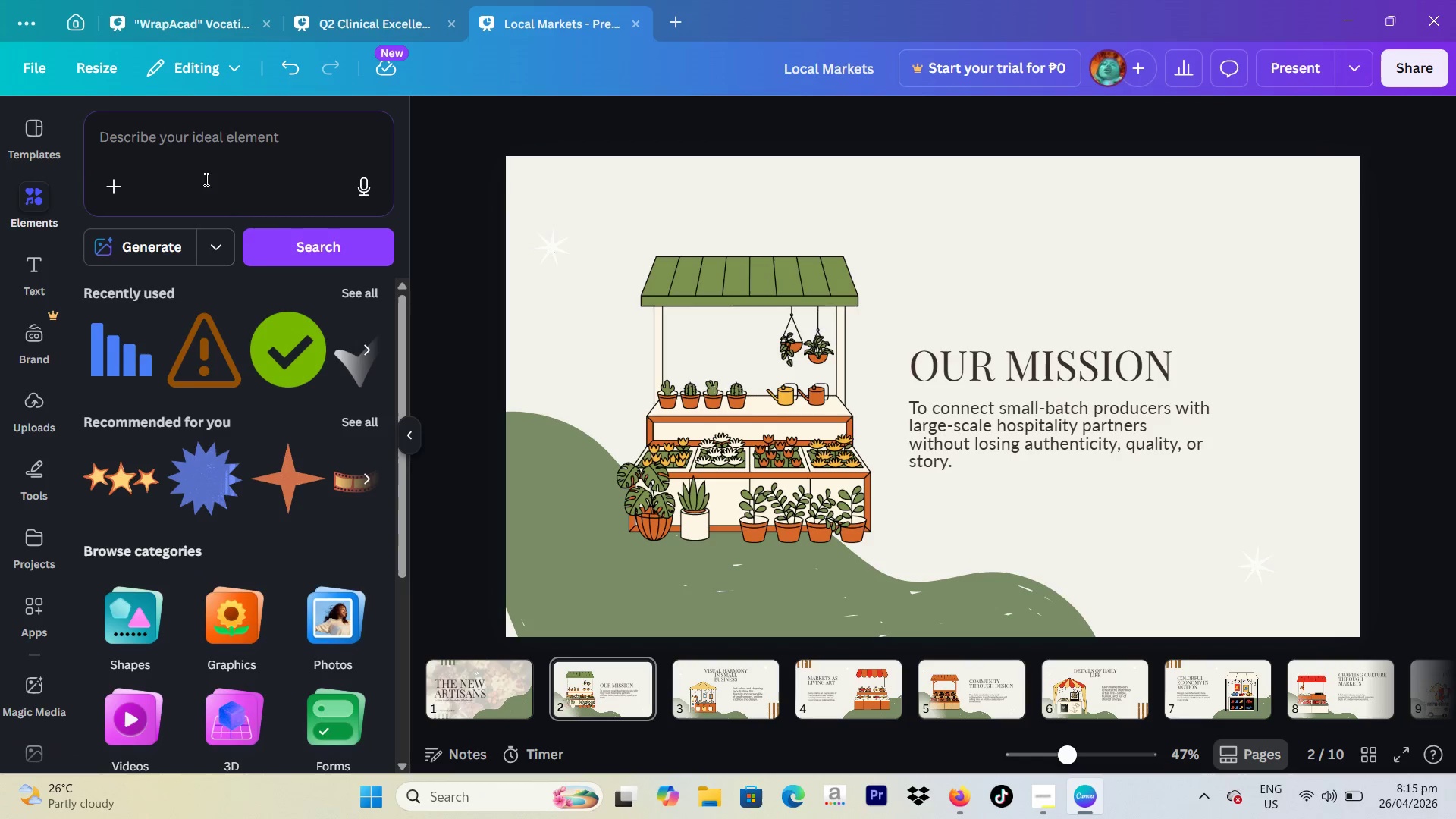 
left_click([218, 171])
 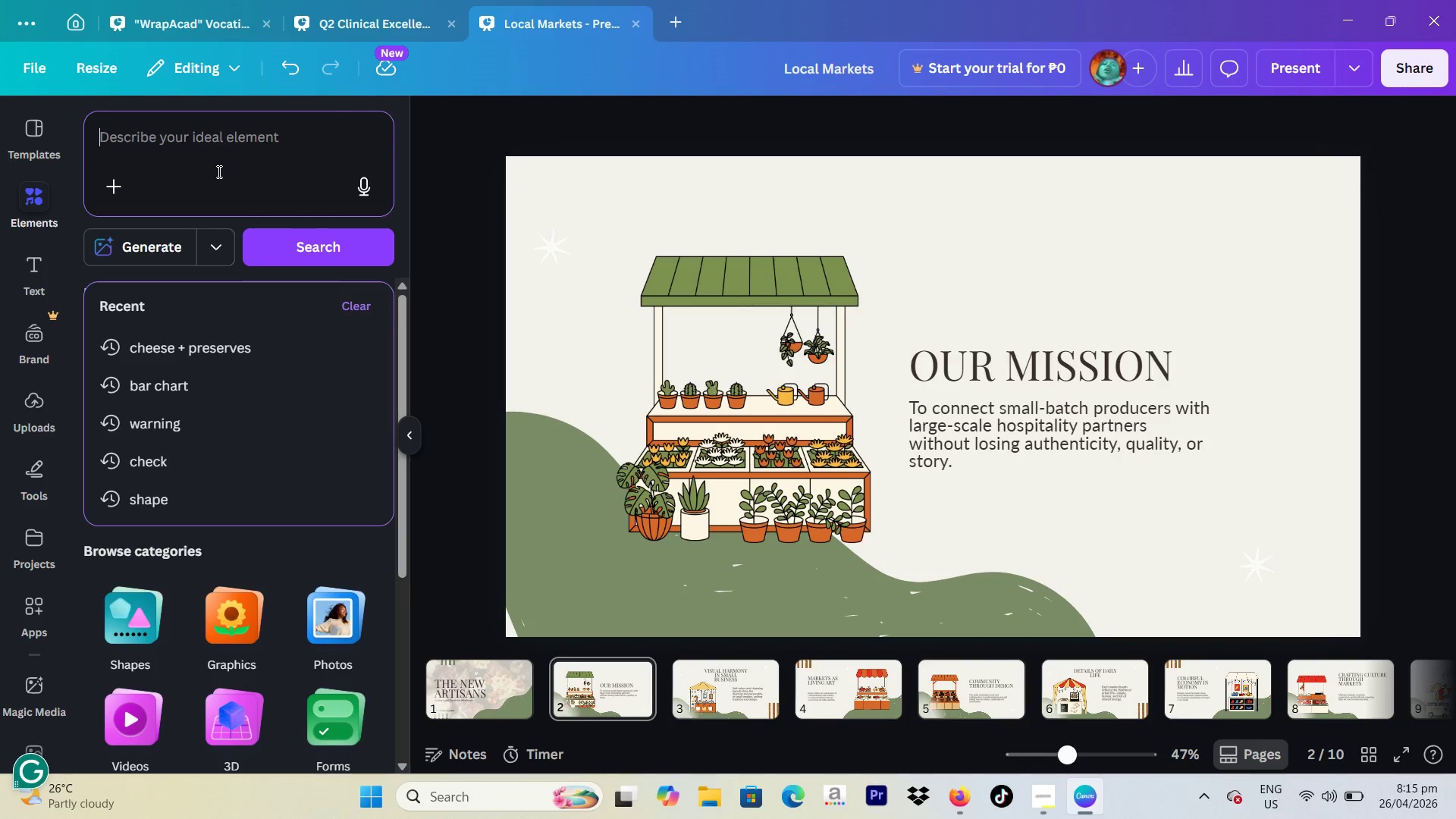 
type(artisan production)
 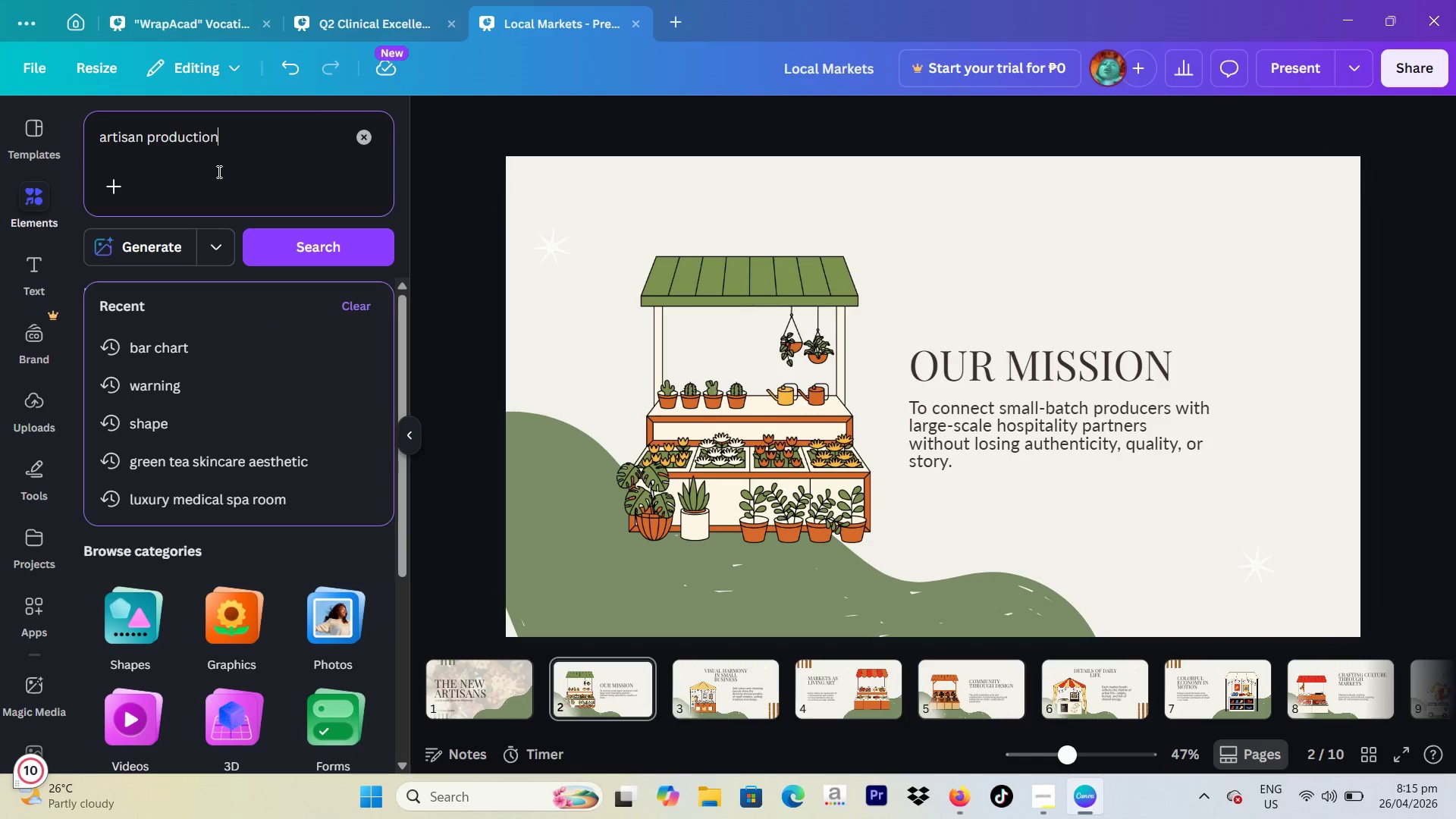 
key(Enter)
 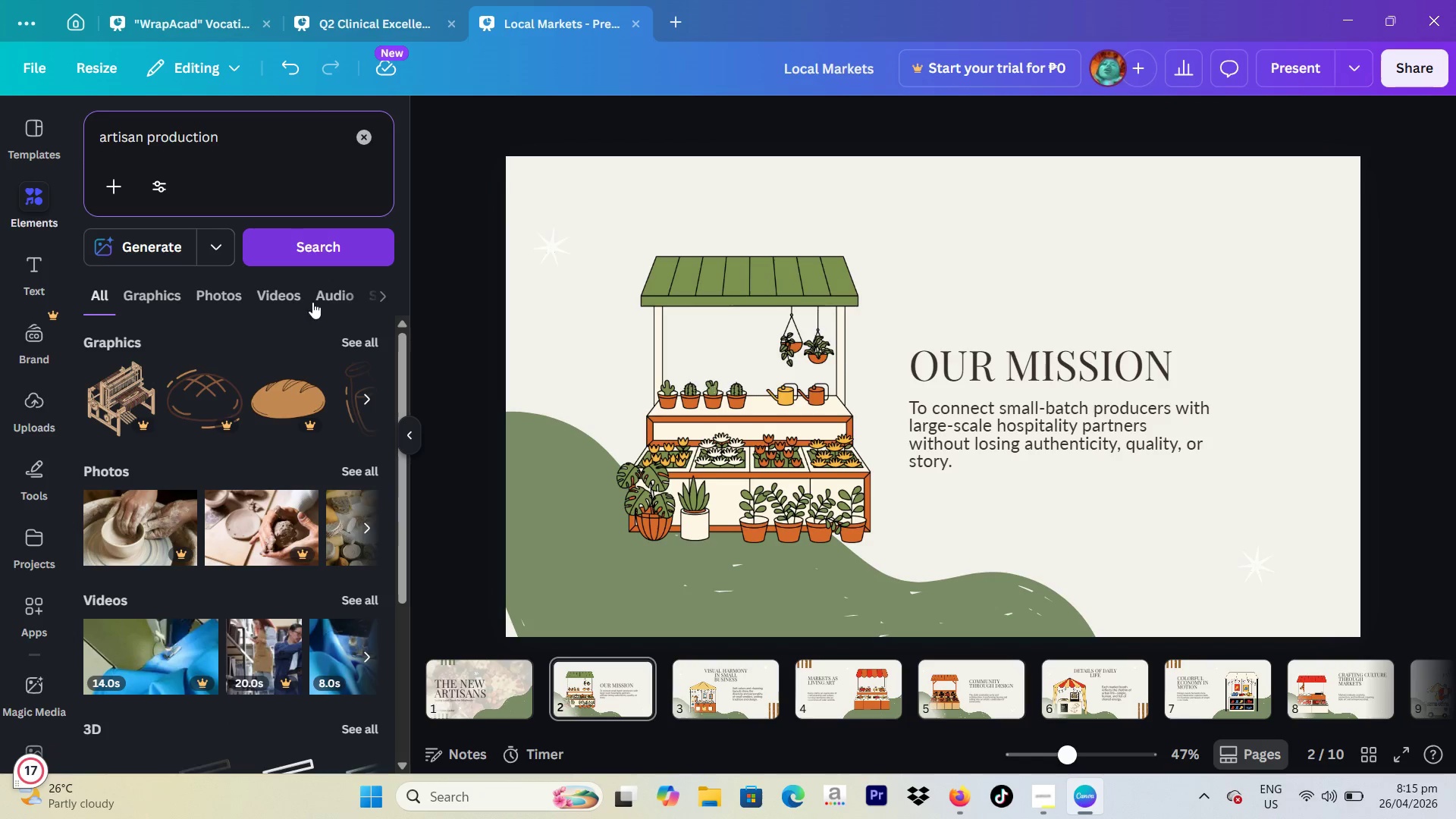 
left_click([356, 458])
 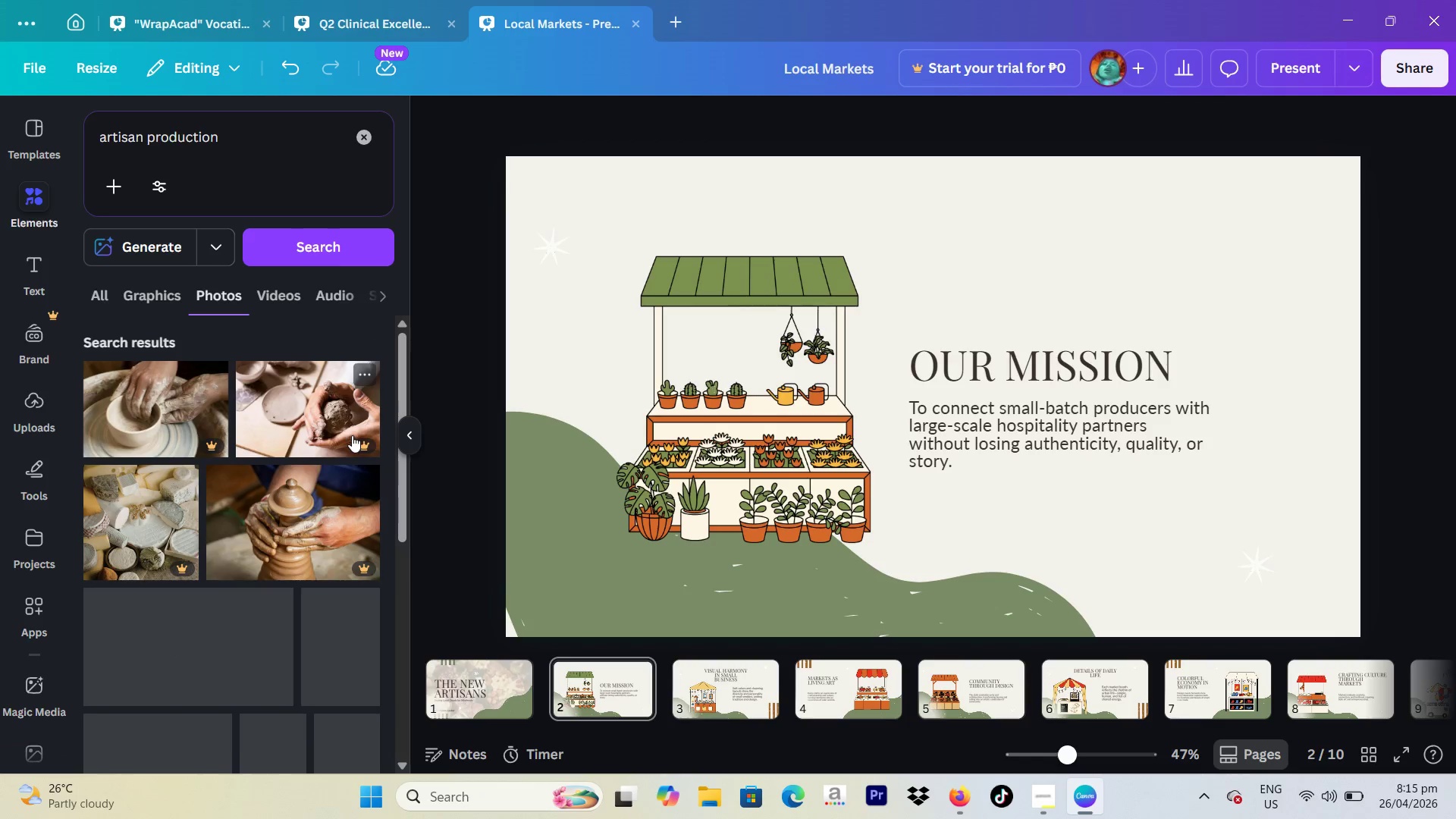 
scroll: coordinate [352, 435], scroll_direction: down, amount: 1.0
 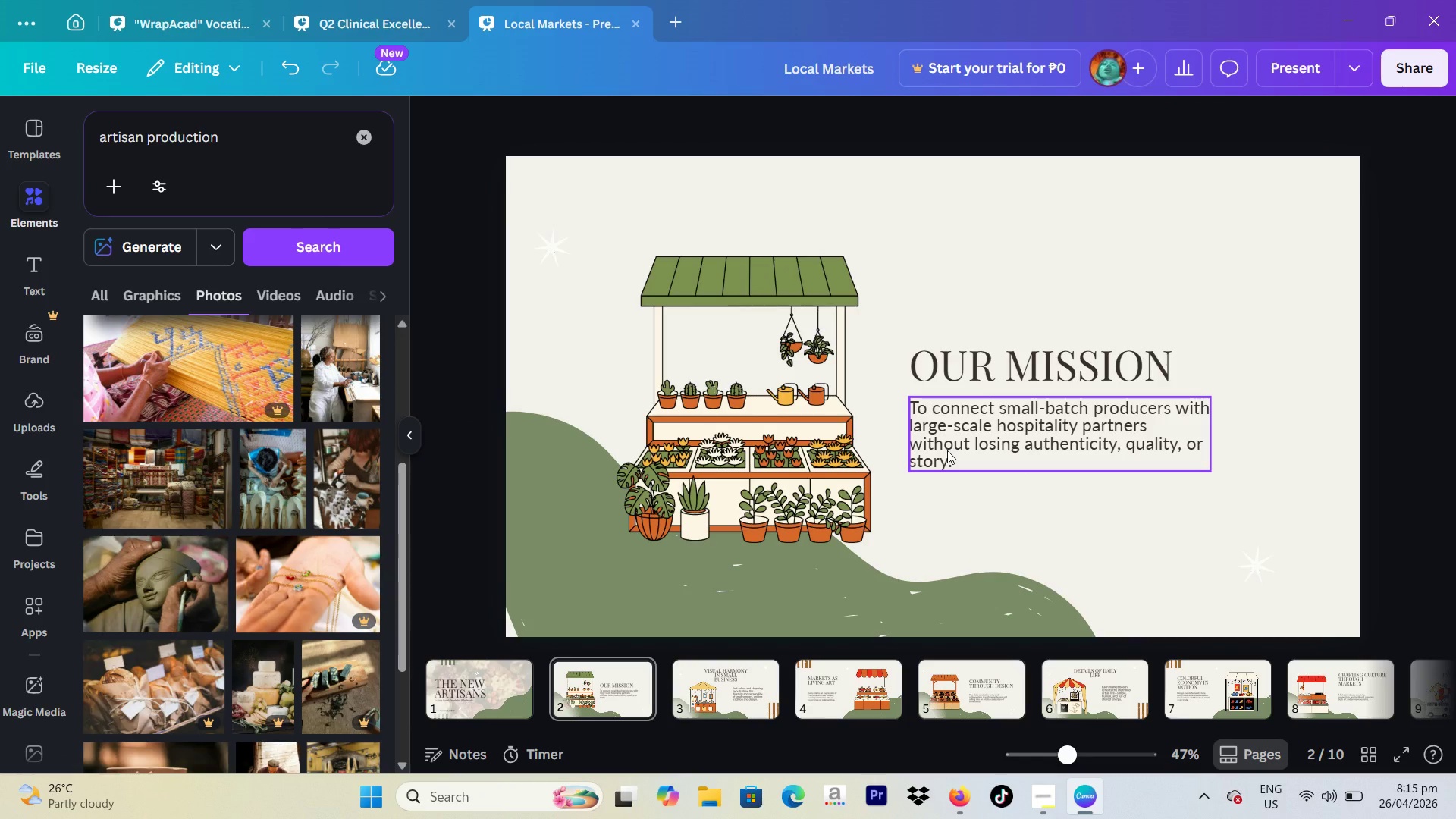 
wait(5.06)
 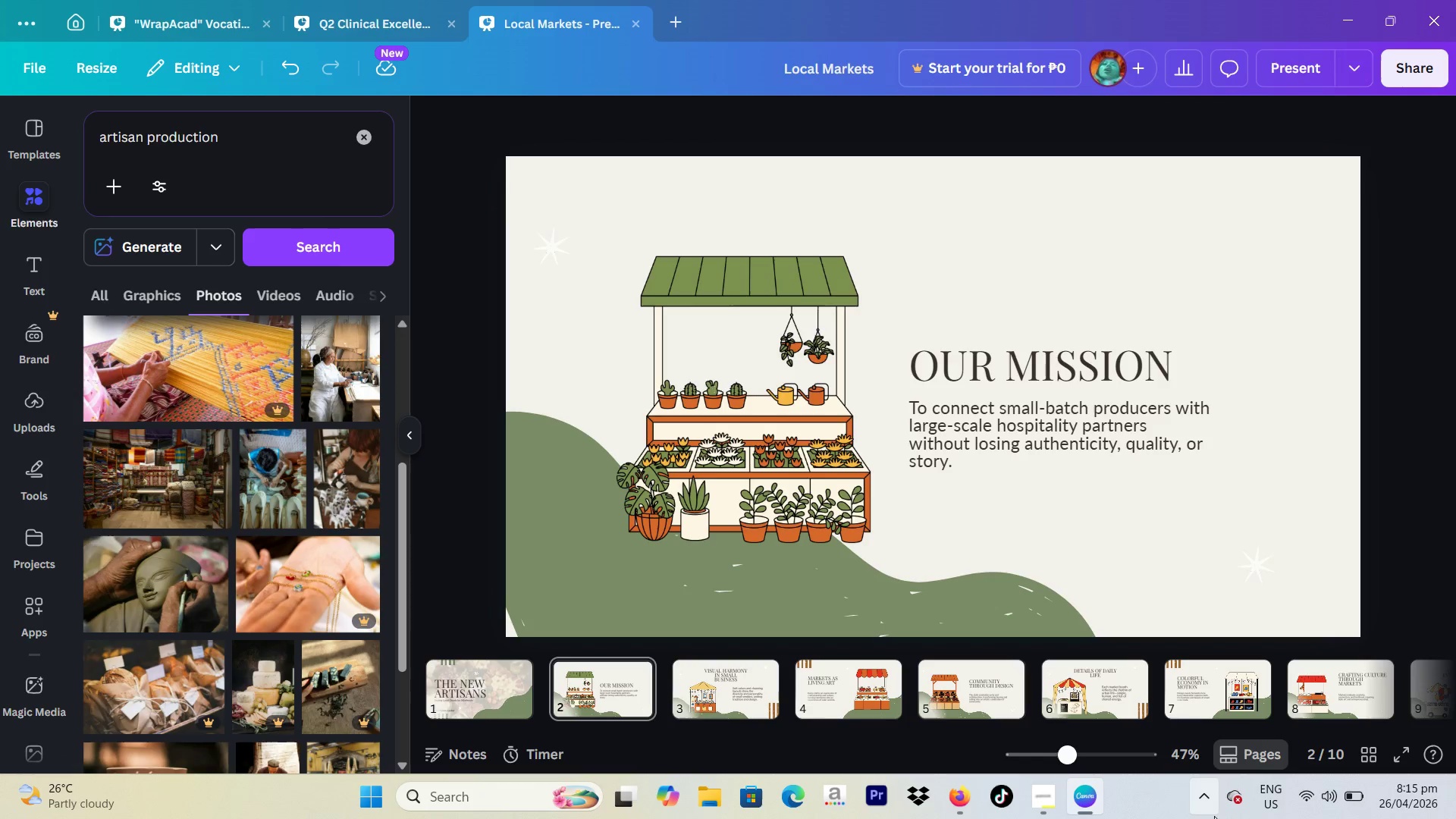 
left_click([745, 444])
 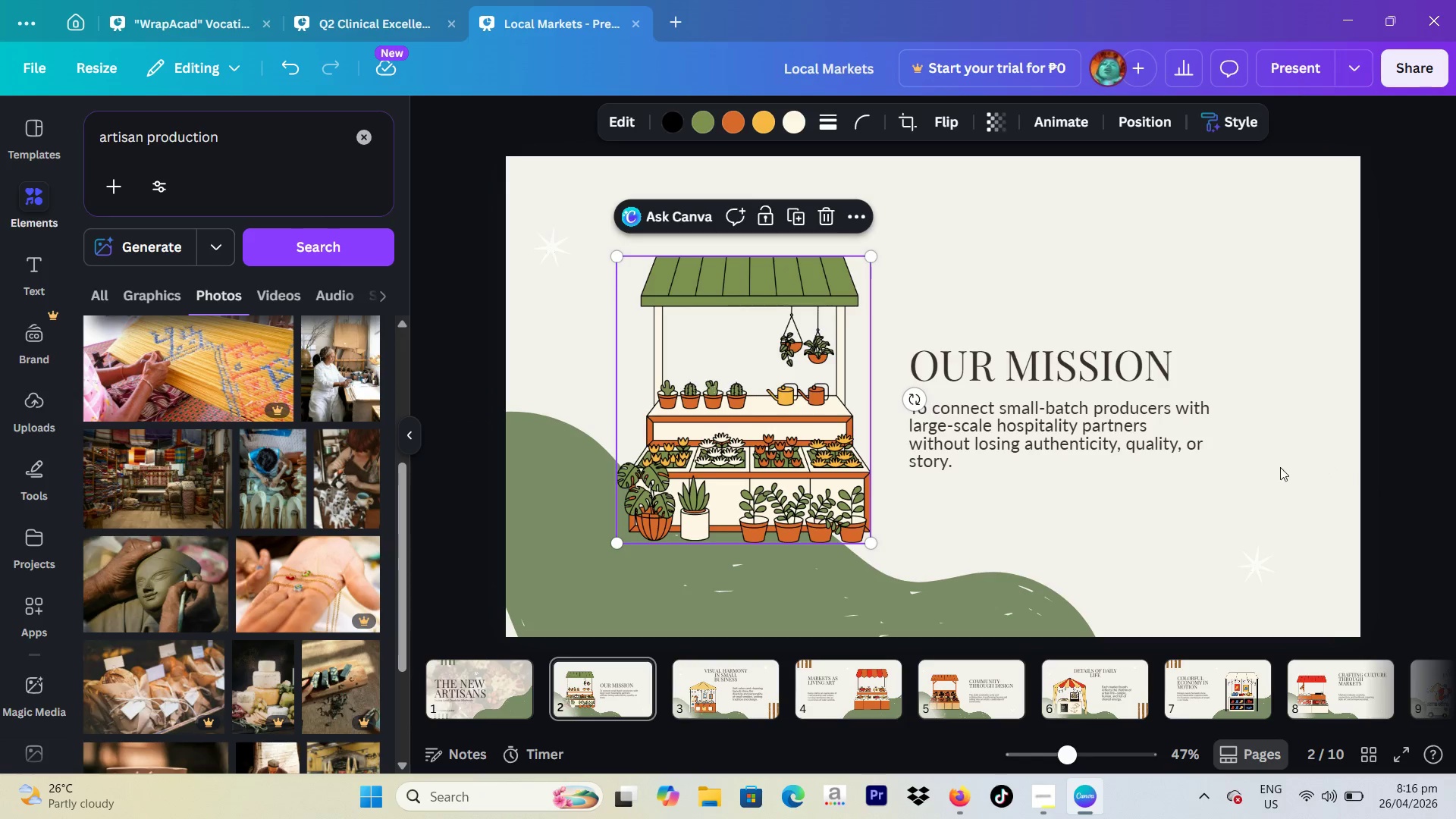 
left_click_drag(start_coordinate=[262, 152], to_coordinate=[107, 149])
 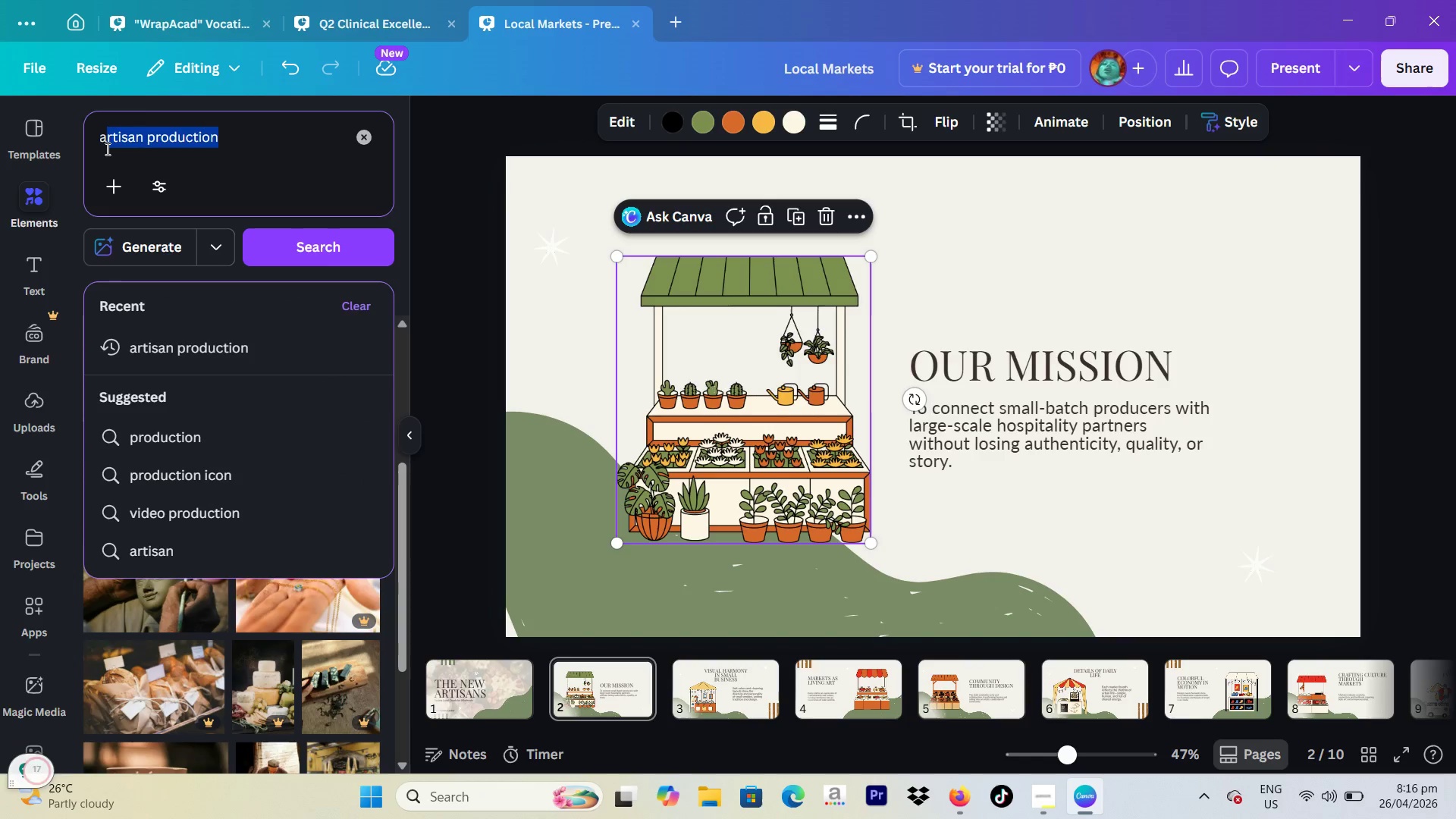 
key(Backspace)
key(Backspace)
key(Backspace)
type(farms)
 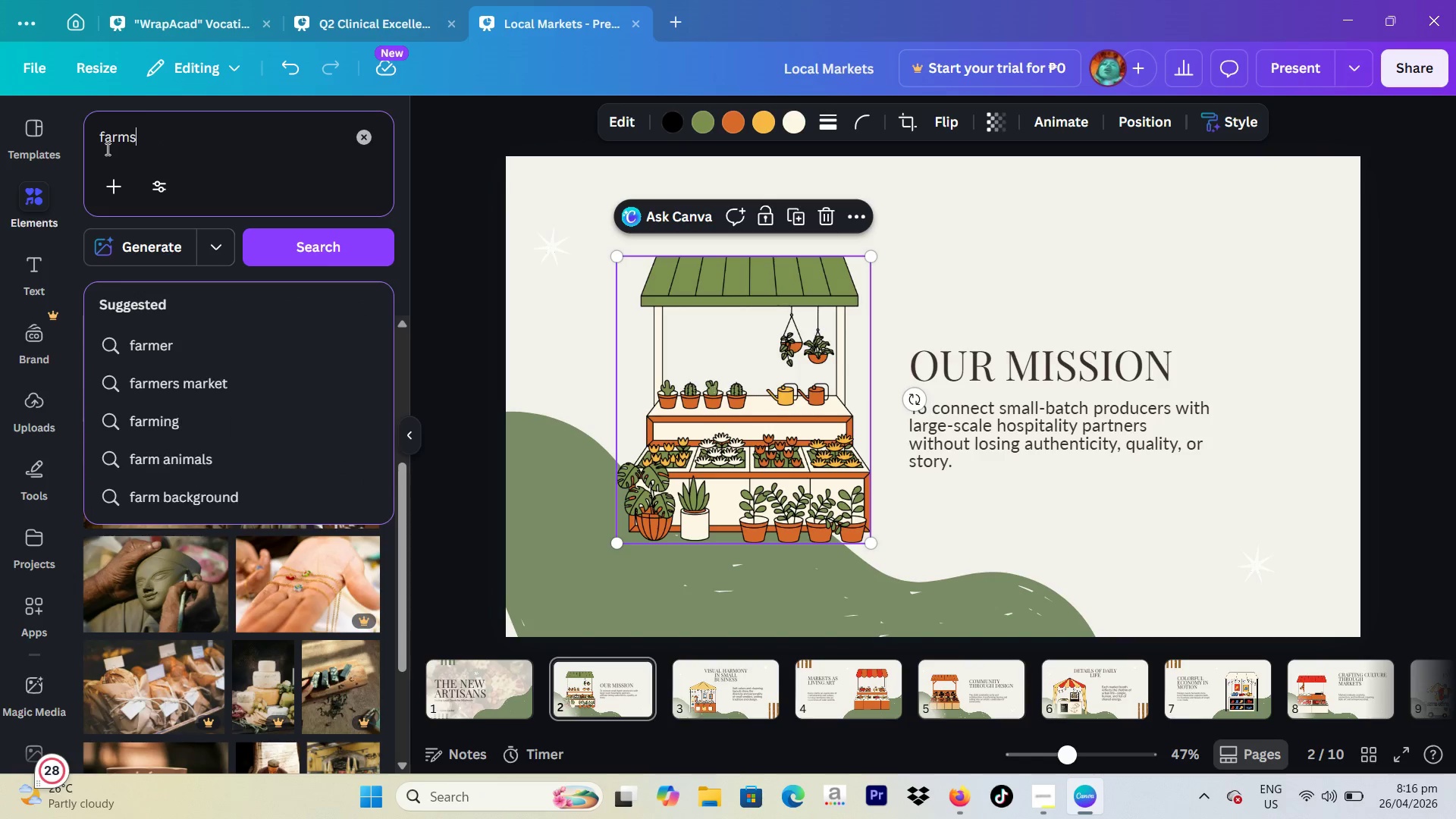 
key(Enter)
 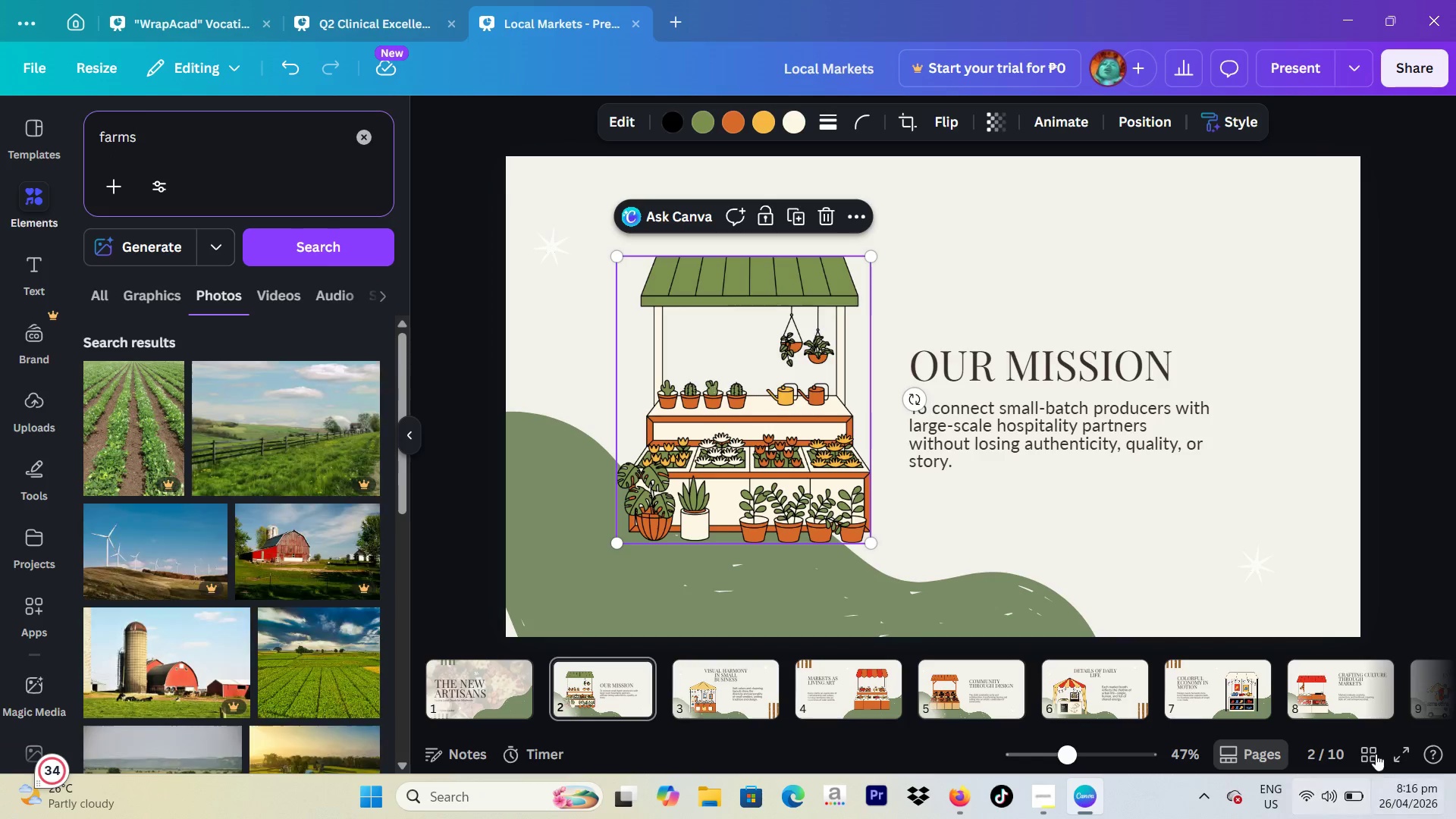 
scroll: coordinate [1319, 698], scroll_direction: down, amount: 3.0
 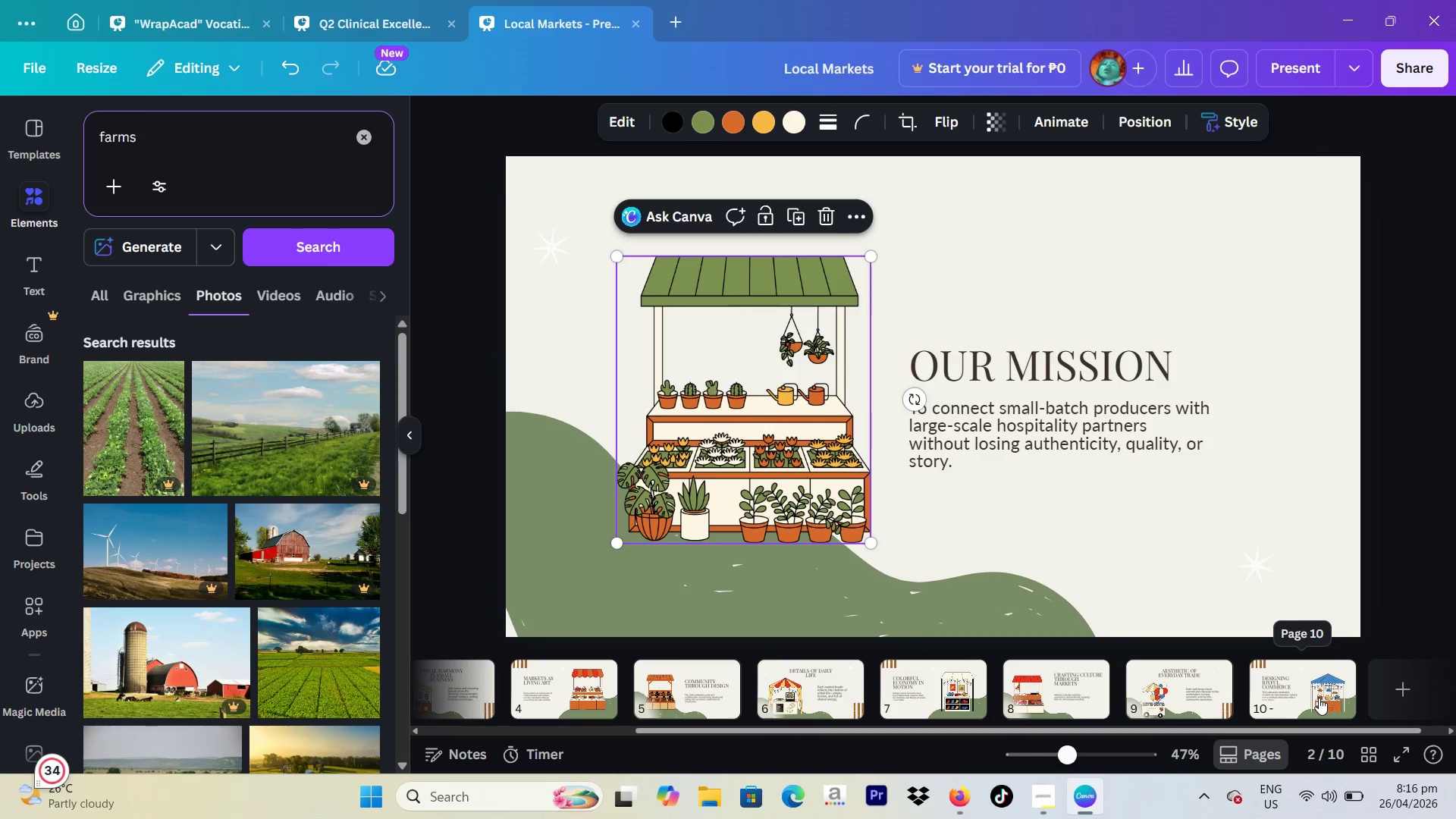 
scroll: coordinate [1319, 698], scroll_direction: up, amount: 4.0
 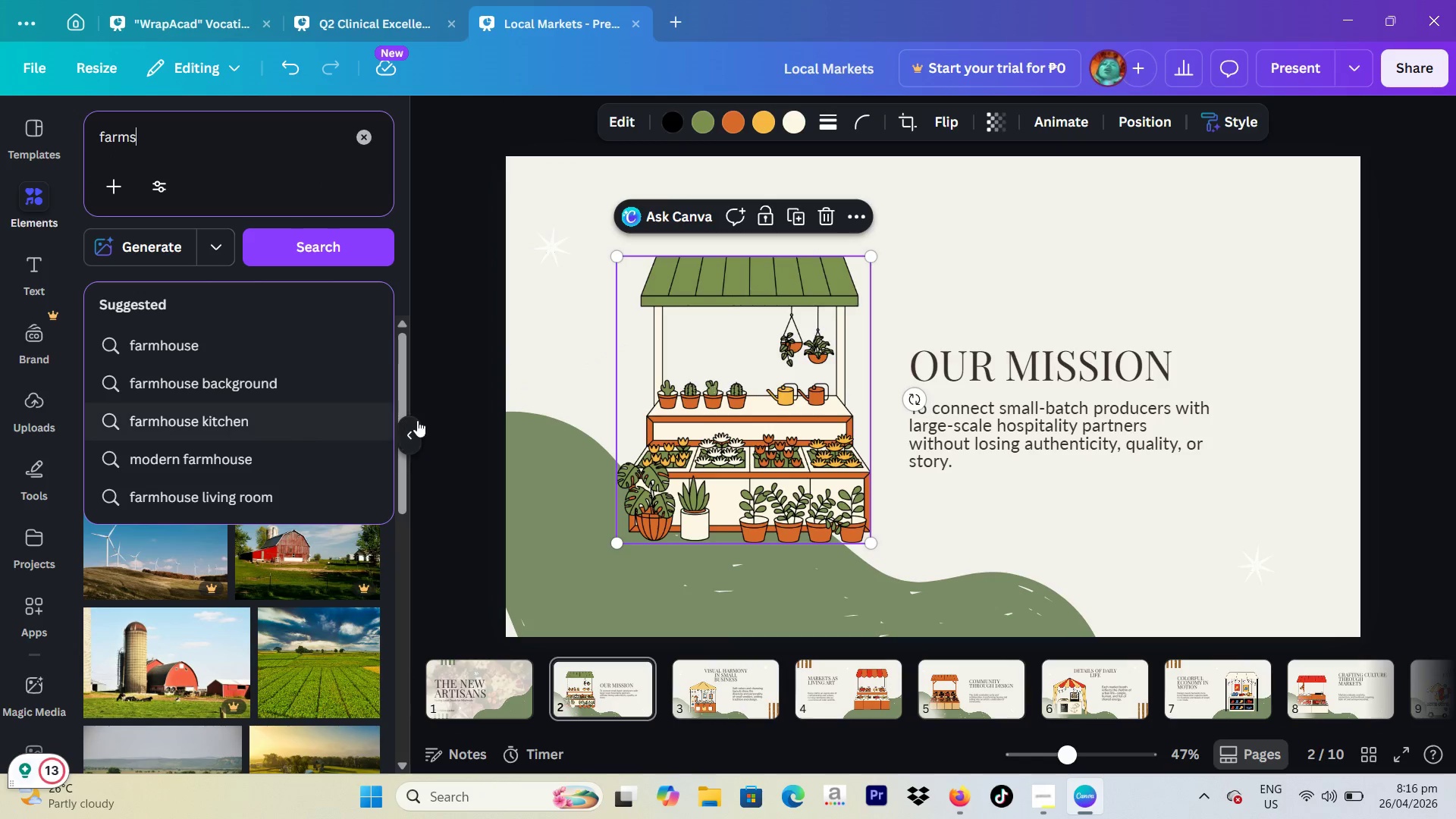 
scroll: coordinate [260, 609], scroll_direction: down, amount: 2.0
 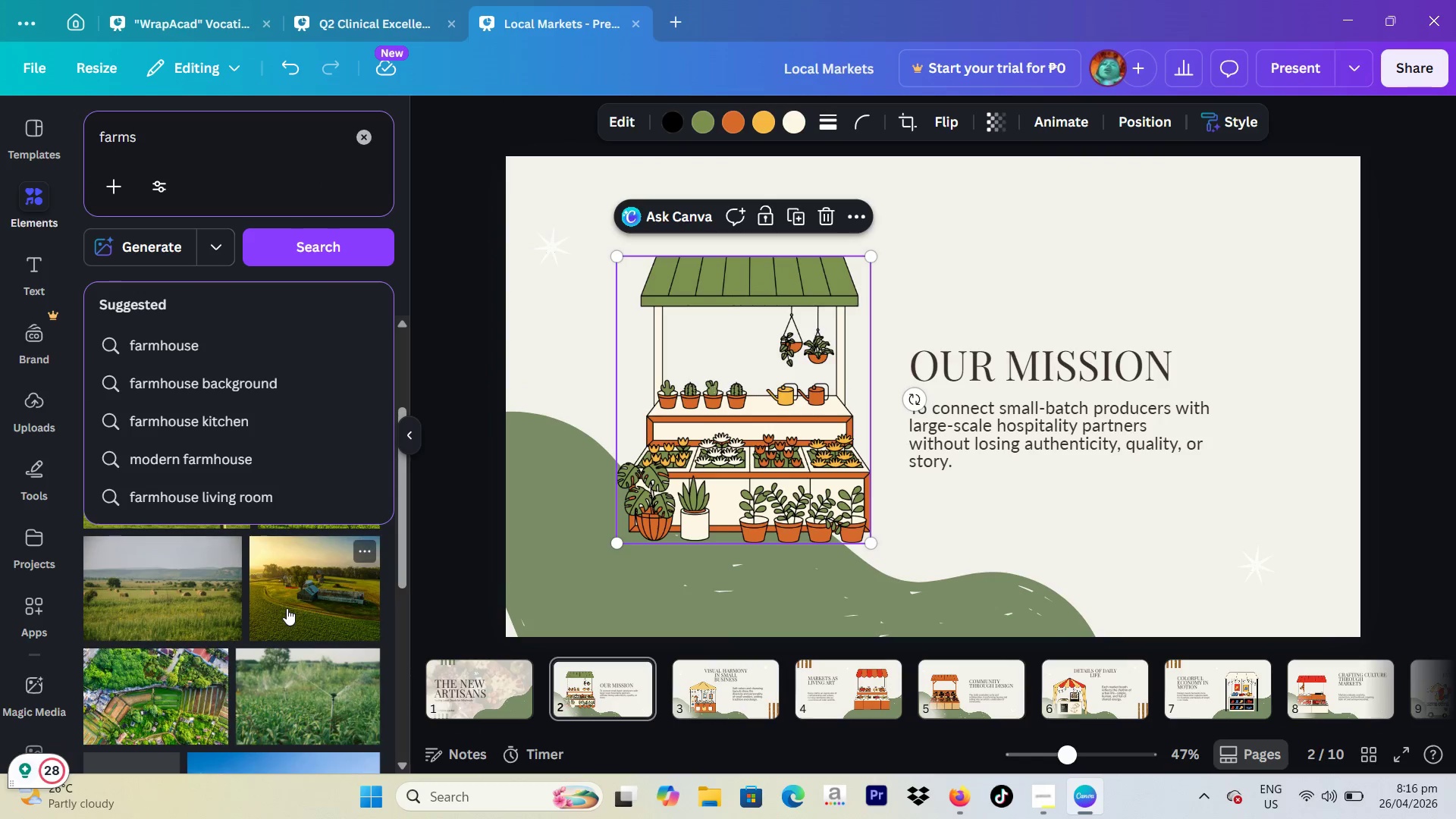 
scroll: coordinate [287, 607], scroll_direction: up, amount: 2.0
 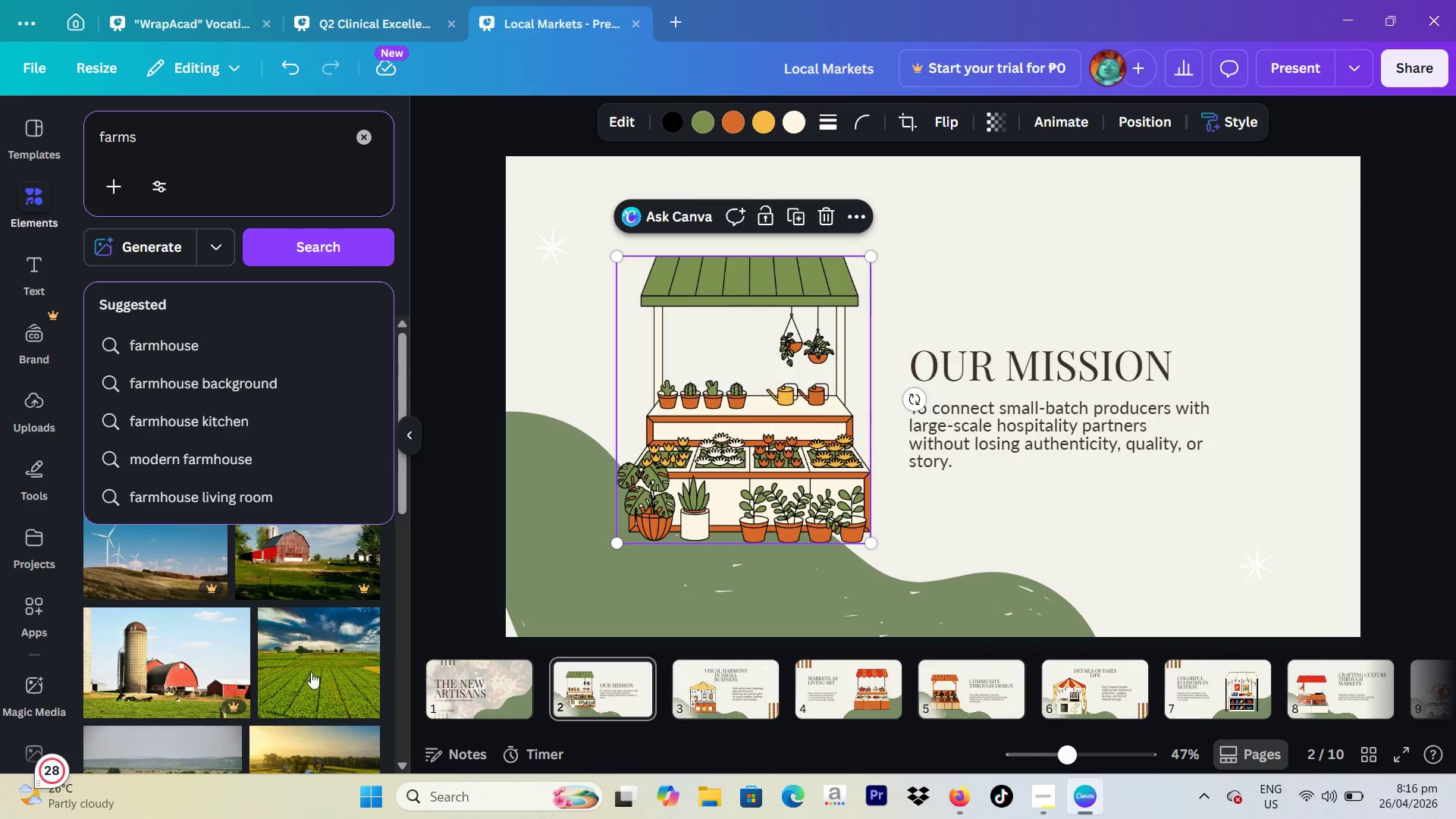 
left_click([289, 679])
 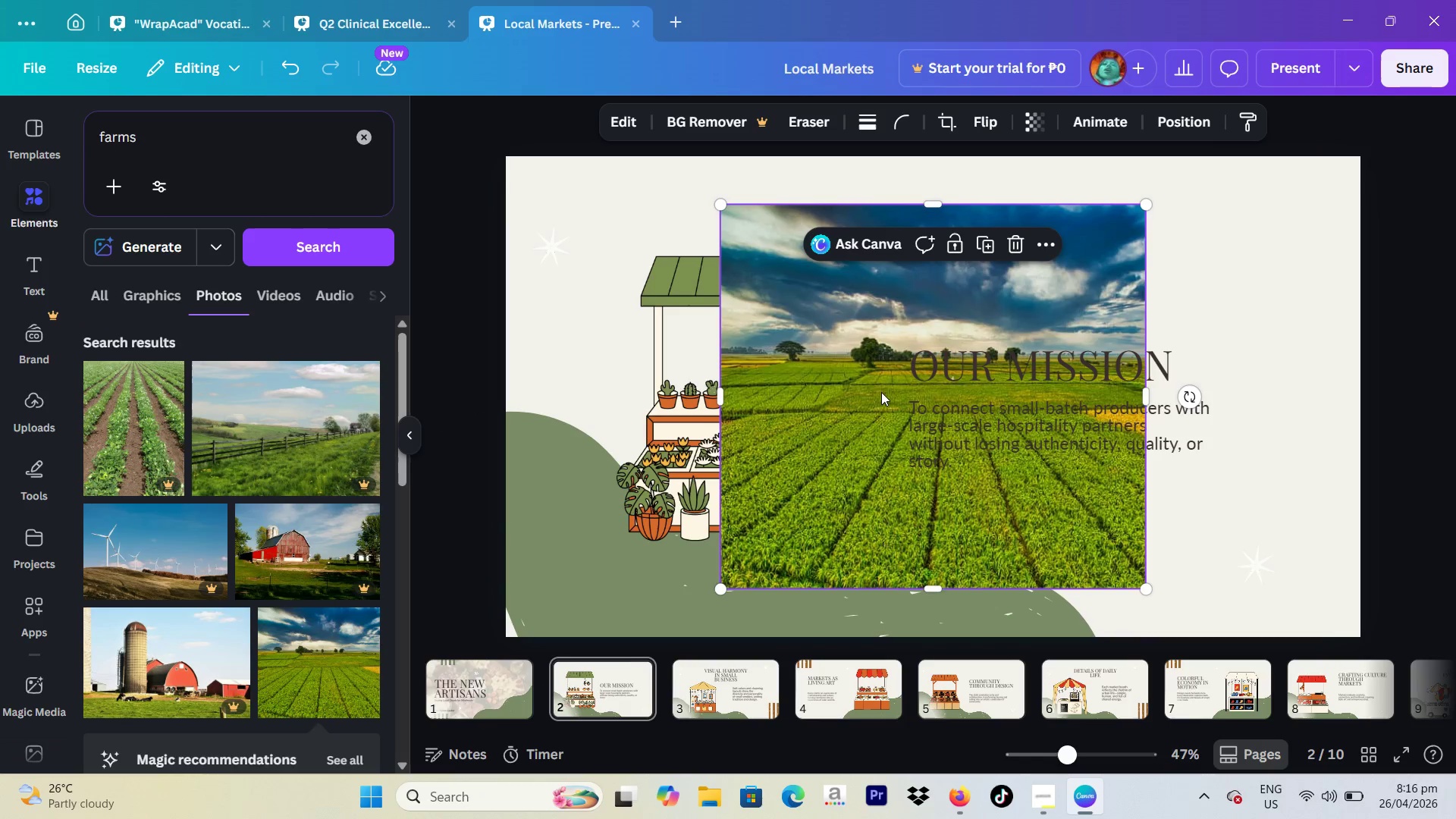 
left_click_drag(start_coordinate=[837, 369], to_coordinate=[736, 425])
 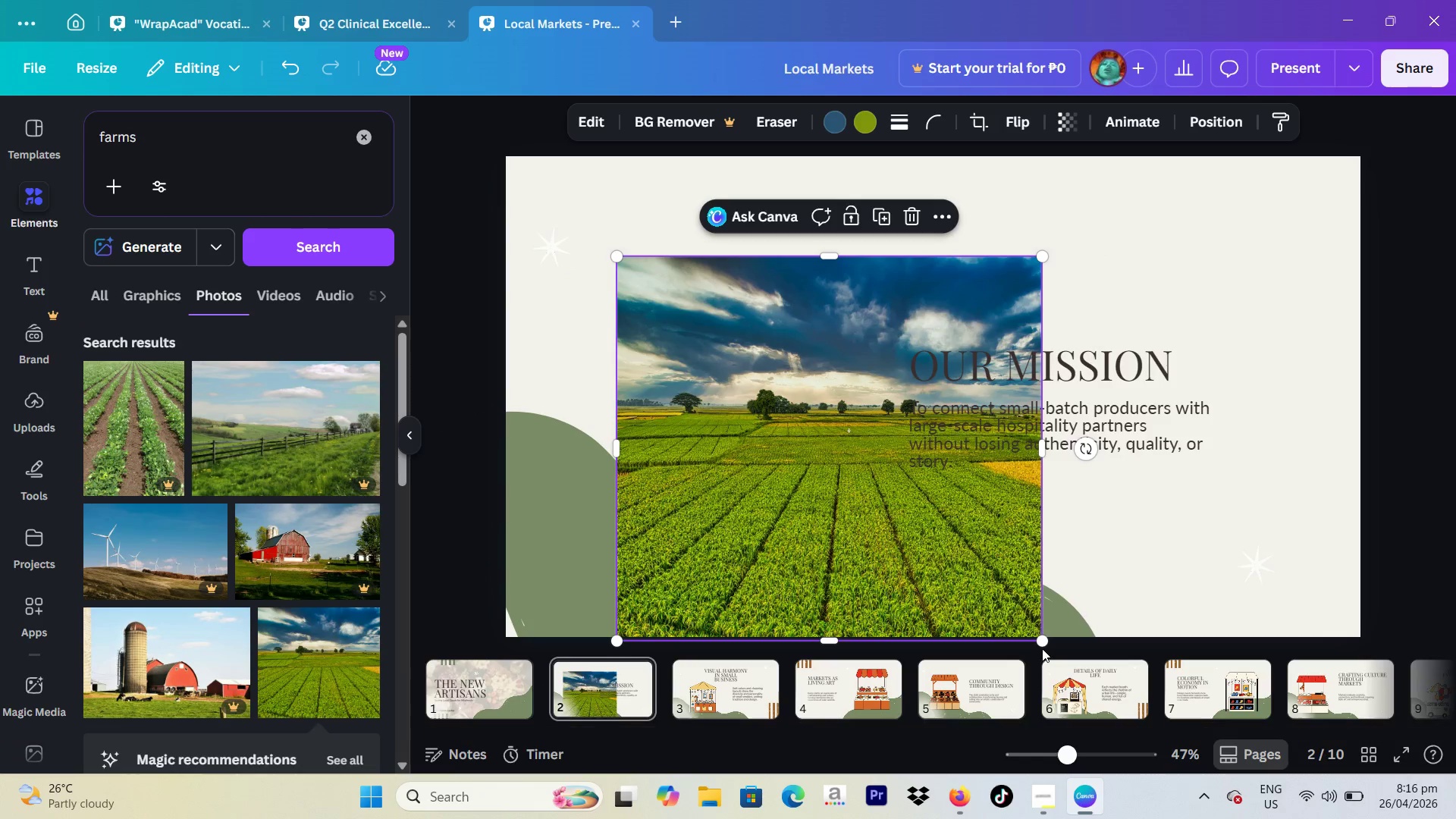 
left_click_drag(start_coordinate=[1041, 645], to_coordinate=[852, 506])
 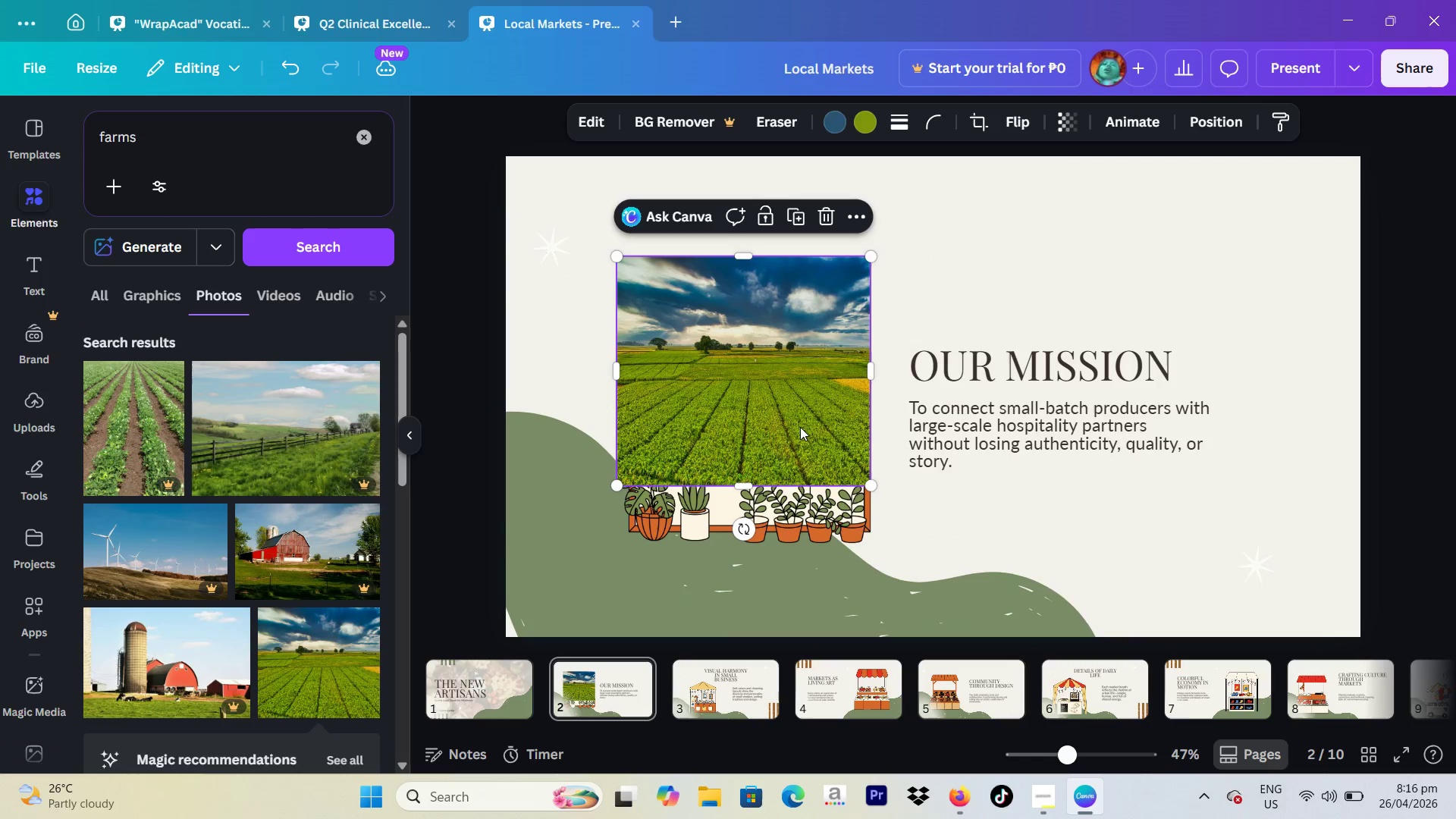 
left_click_drag(start_coordinate=[800, 427], to_coordinate=[795, 464])
 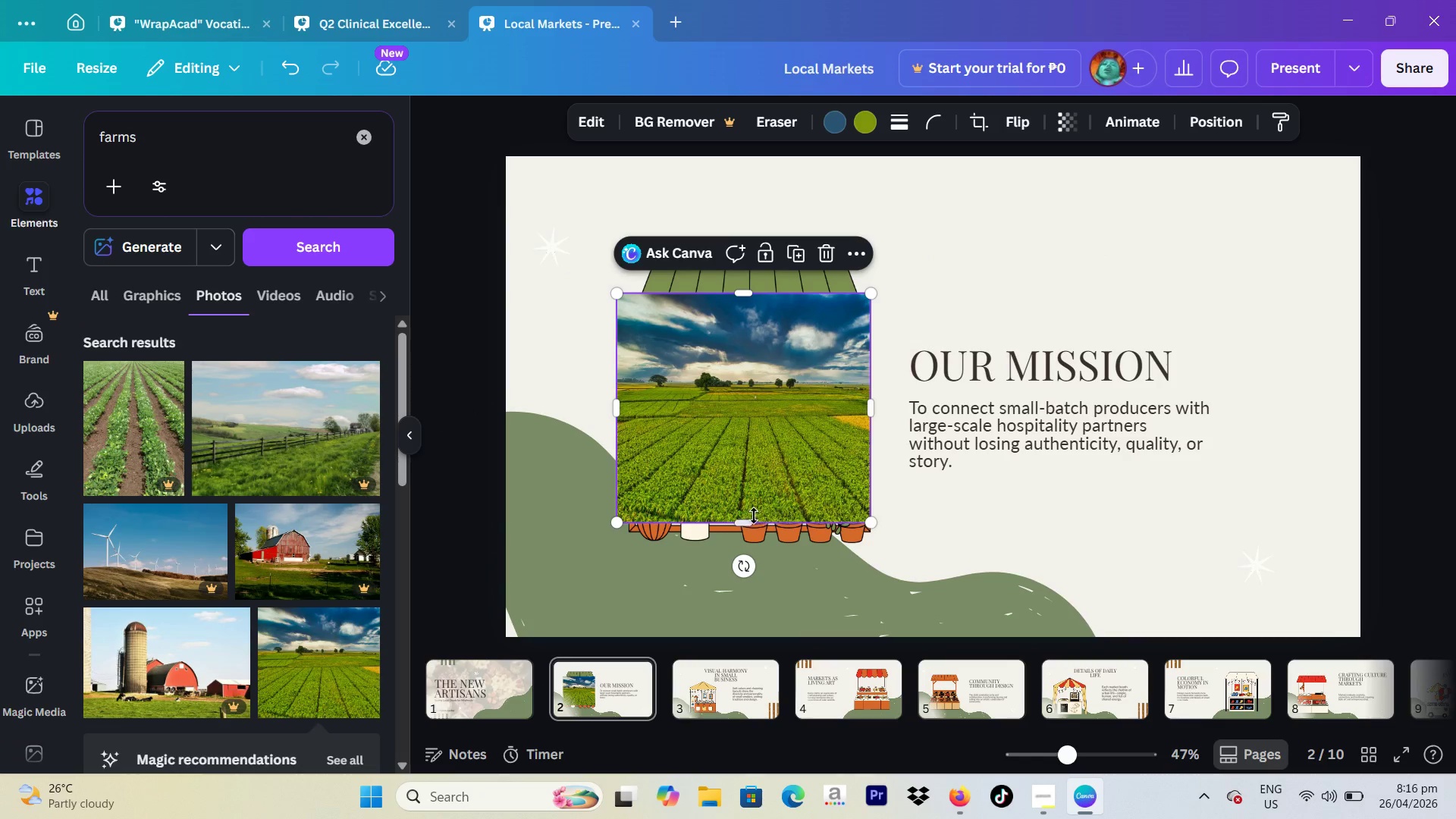 
left_click_drag(start_coordinate=[748, 518], to_coordinate=[740, 536])
 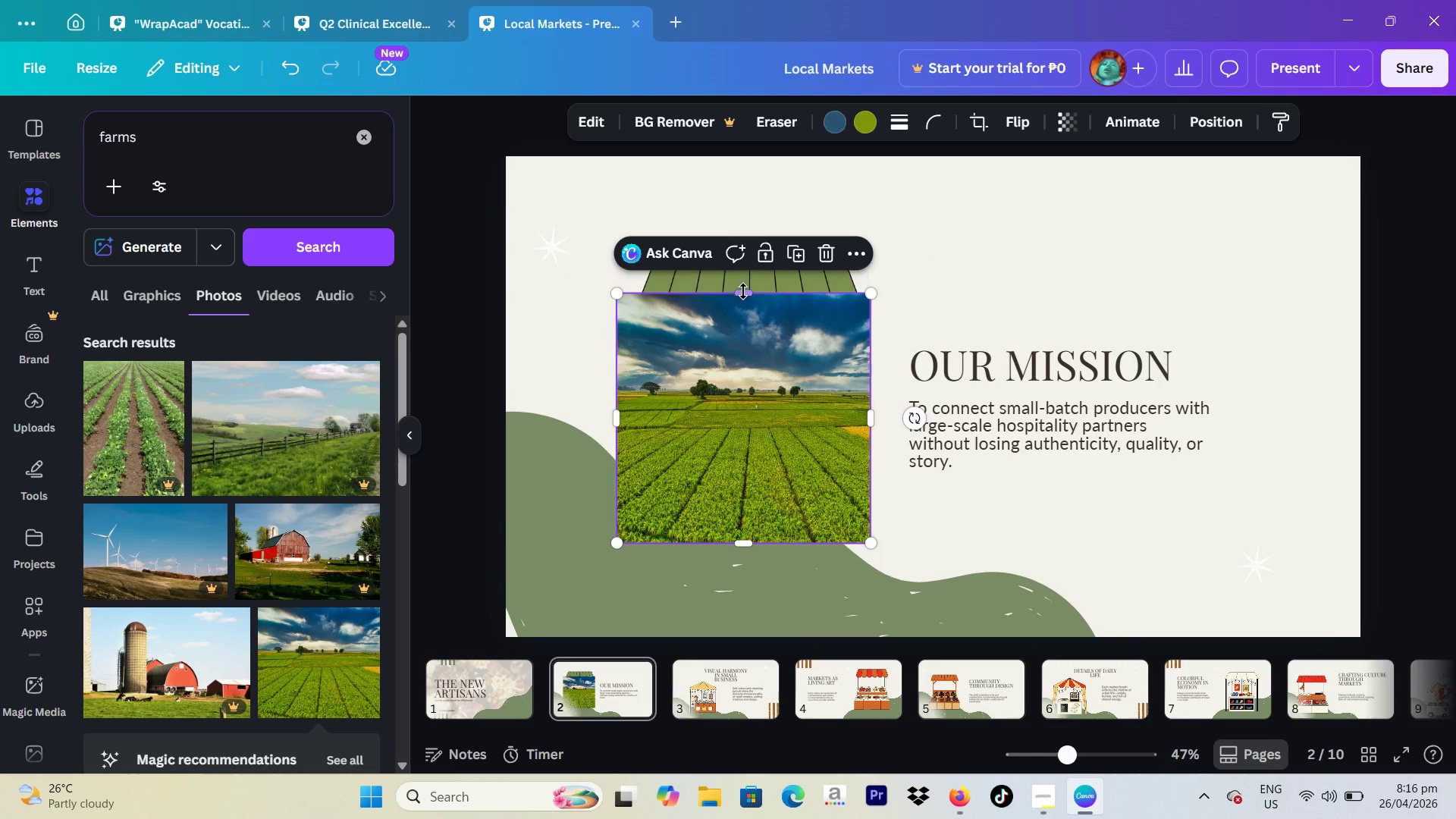 
left_click_drag(start_coordinate=[743, 291], to_coordinate=[756, 247])
 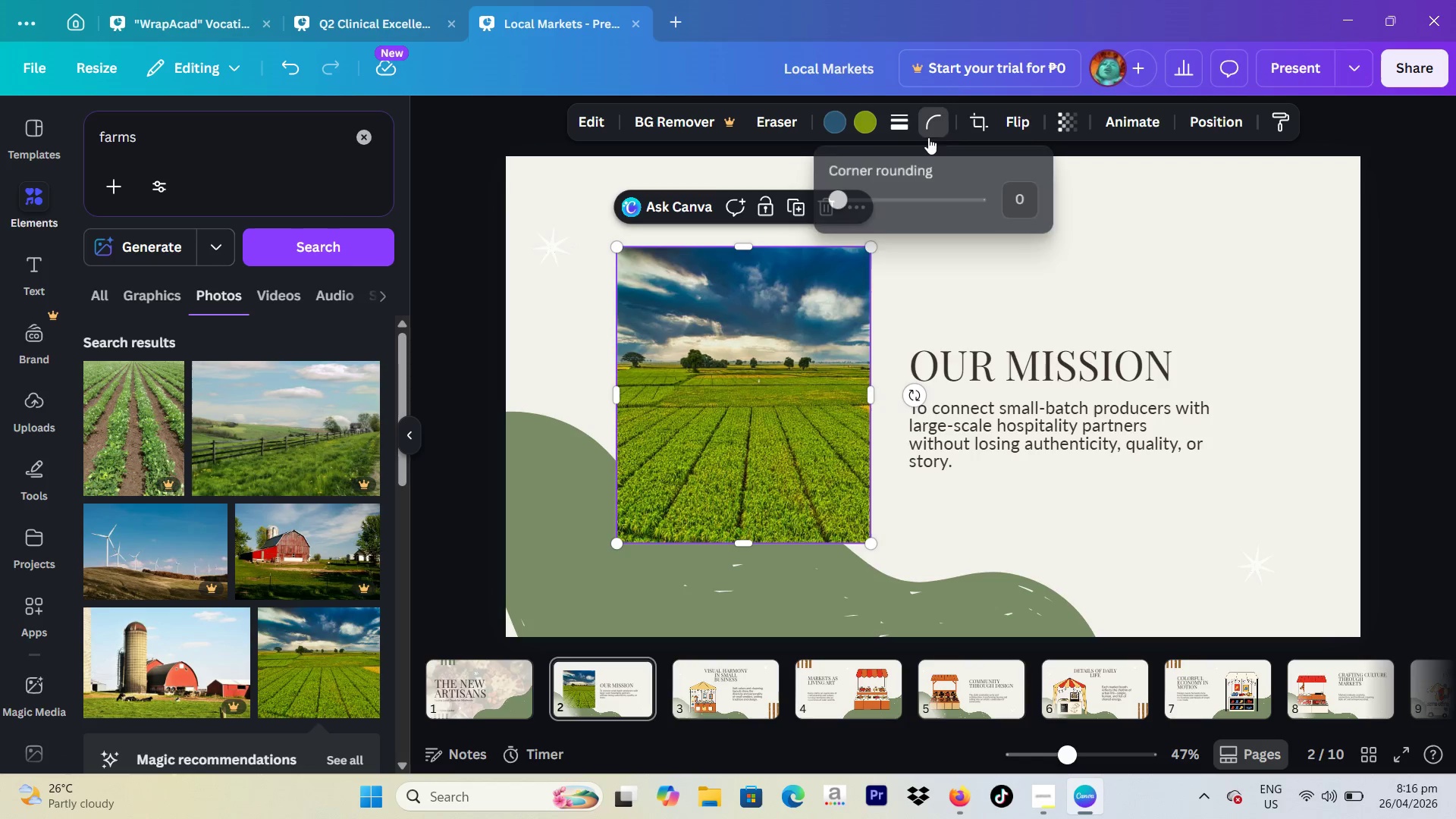 
left_click_drag(start_coordinate=[897, 204], to_coordinate=[908, 220])
 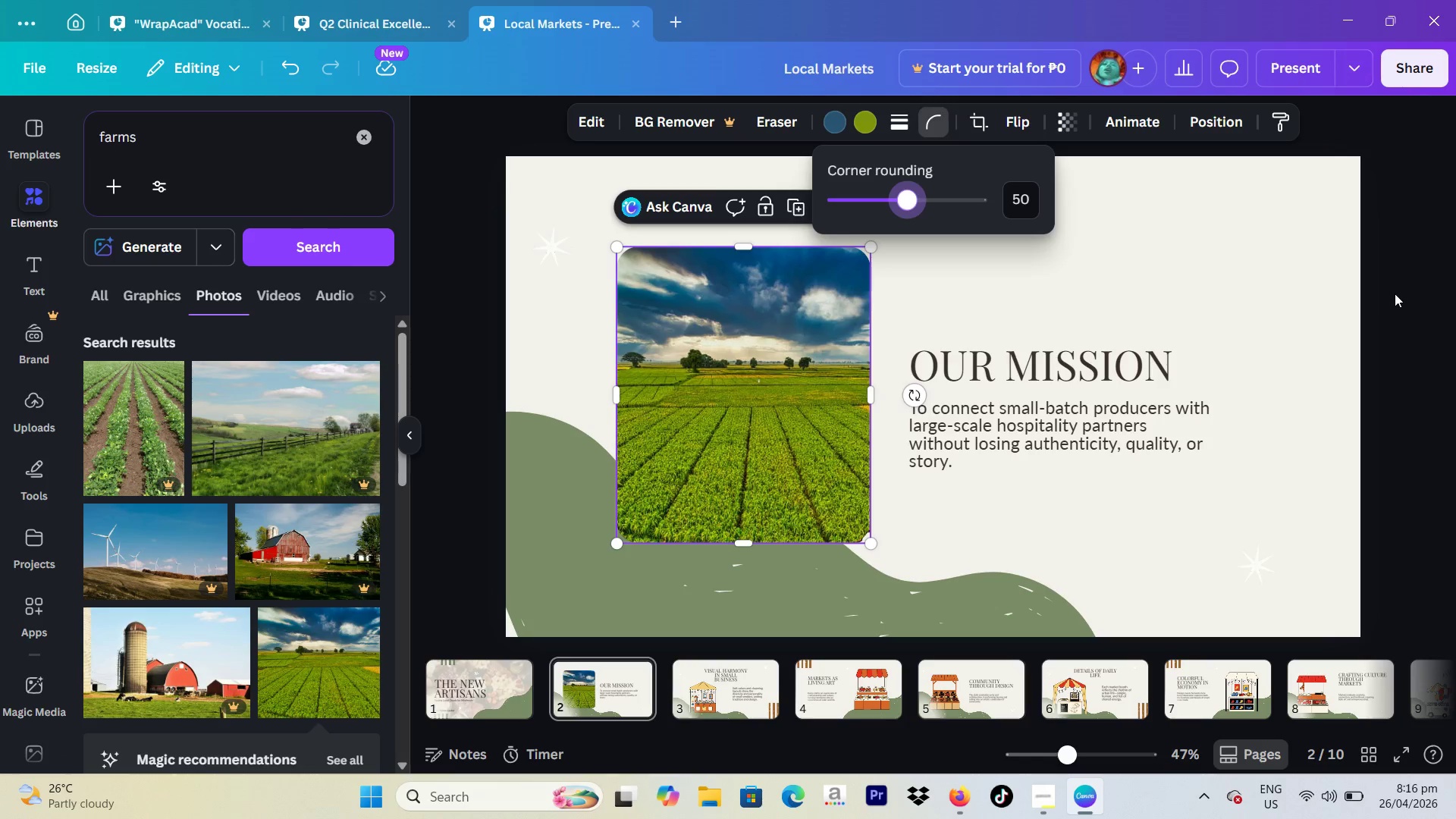 
left_click([1399, 293])
 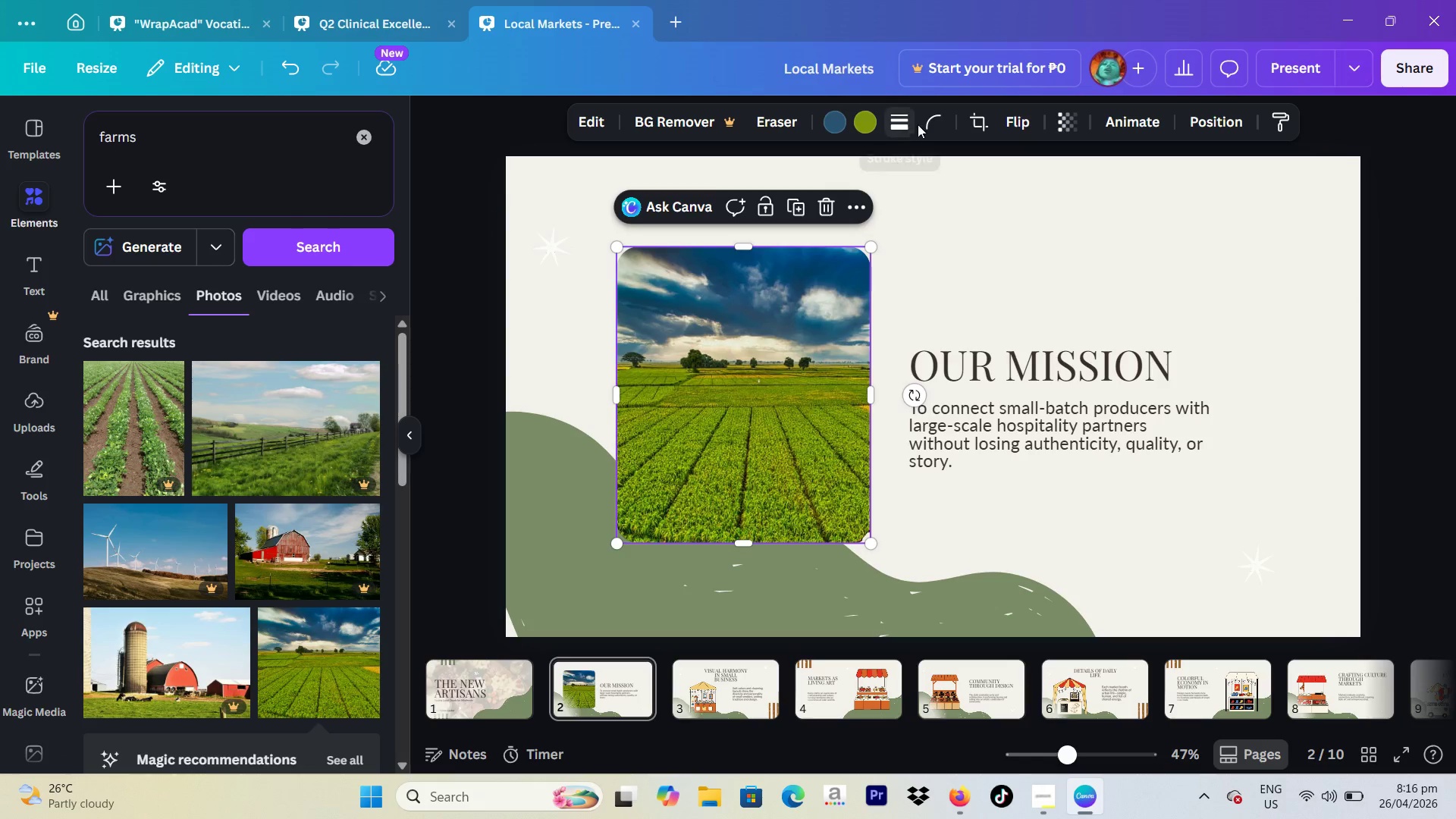 
left_click([899, 128])
 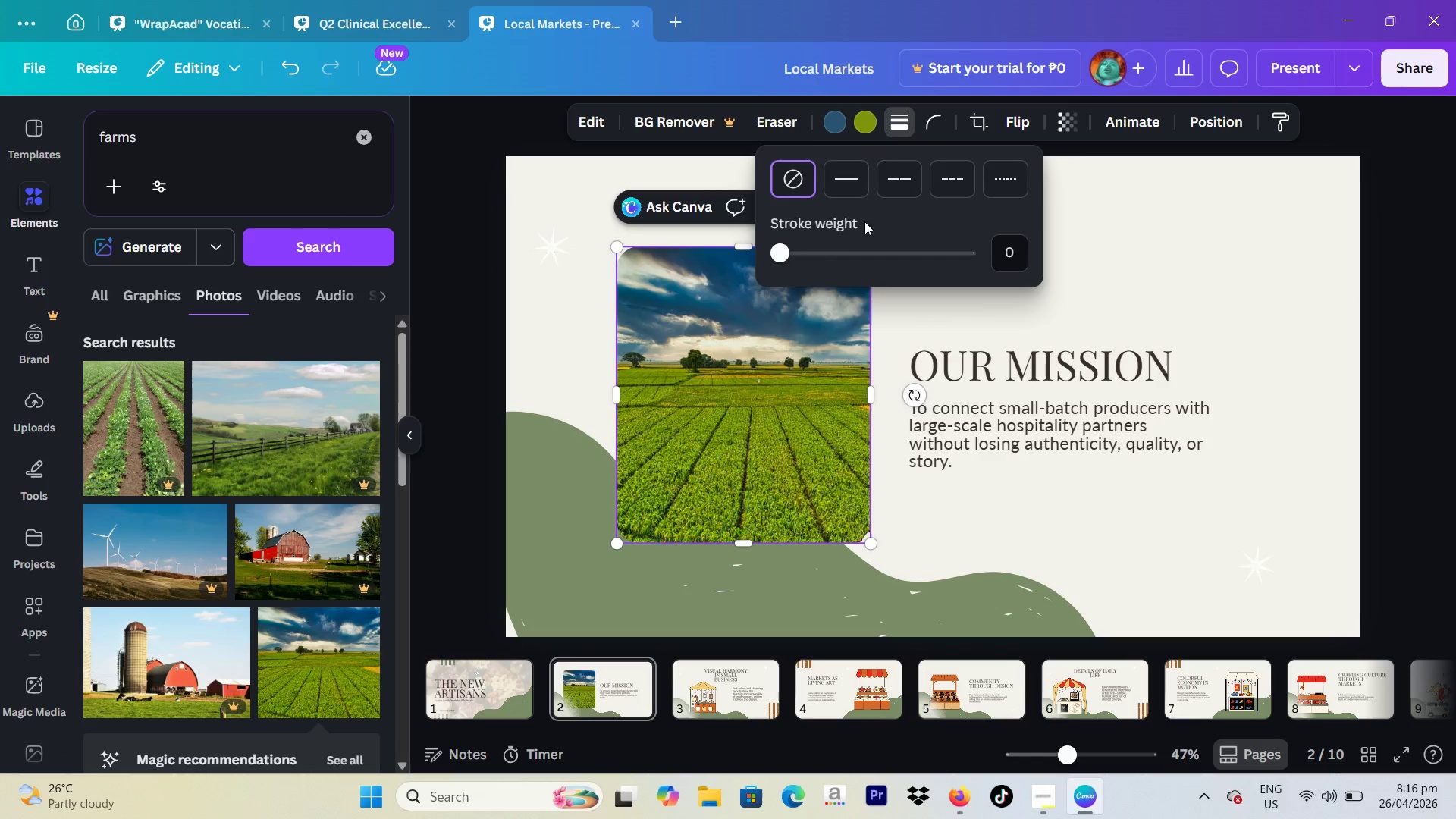 
left_click_drag(start_coordinate=[813, 243], to_coordinate=[817, 246])
 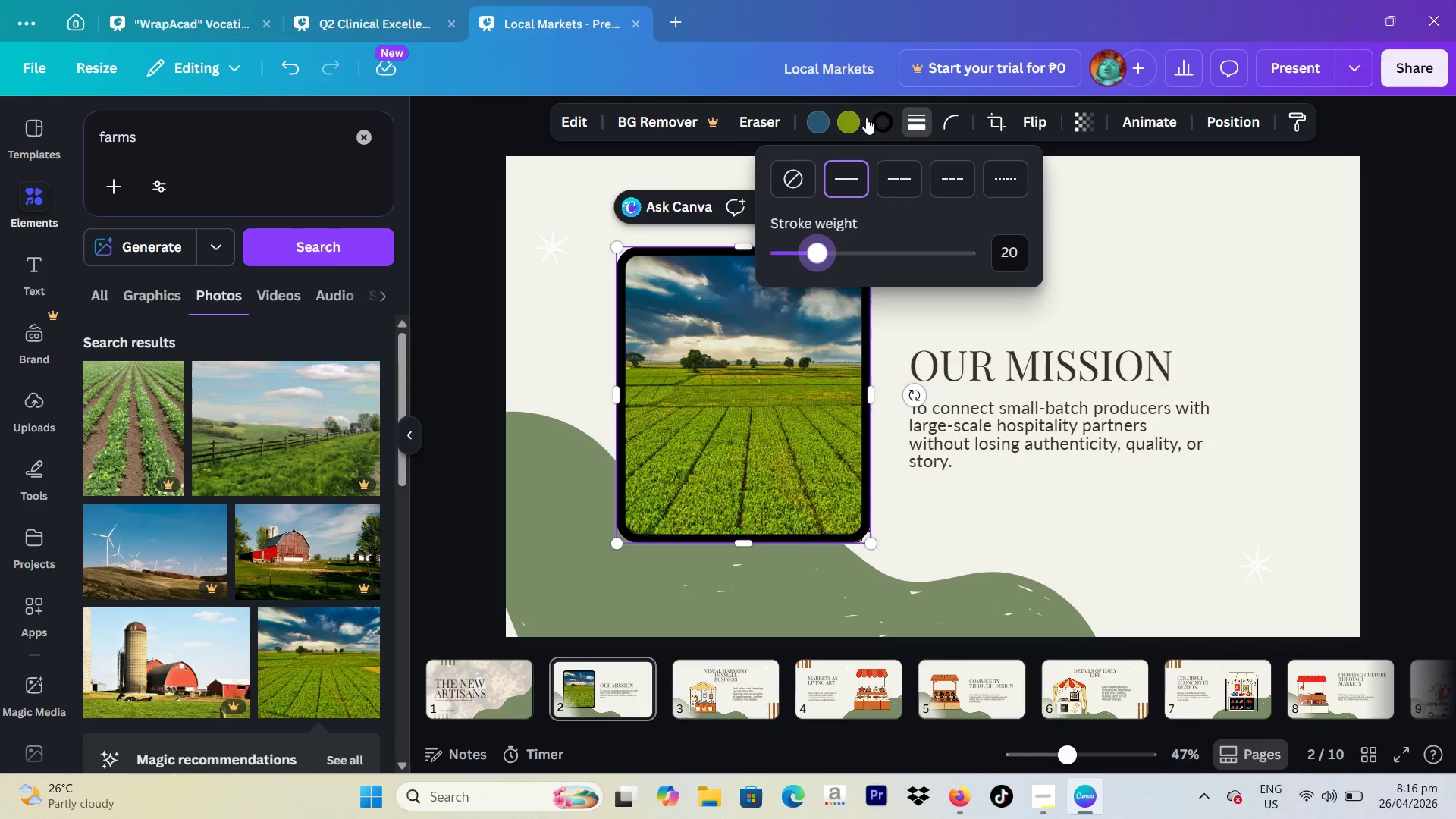 
left_click([875, 118])
 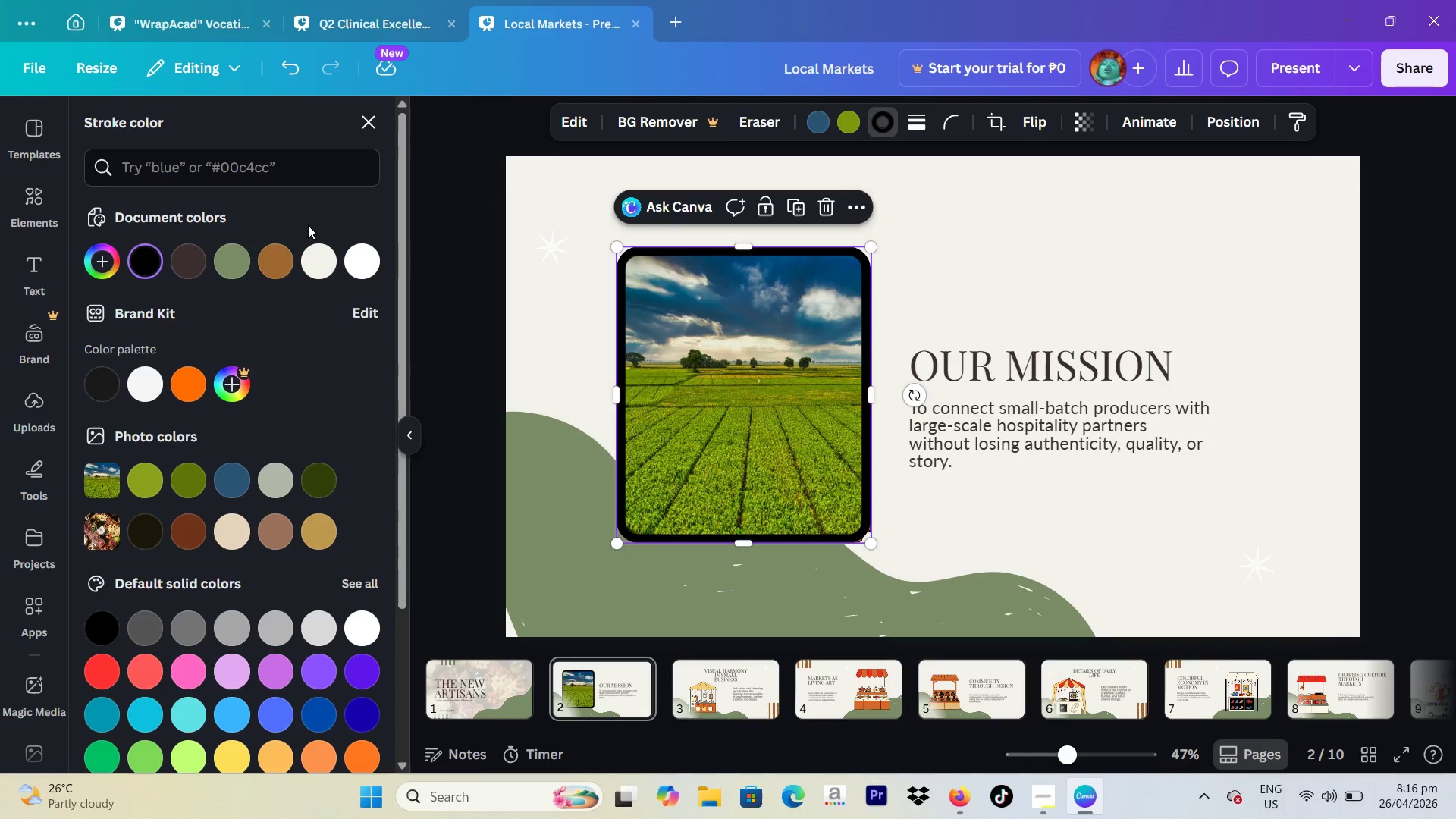 
left_click([192, 254])
 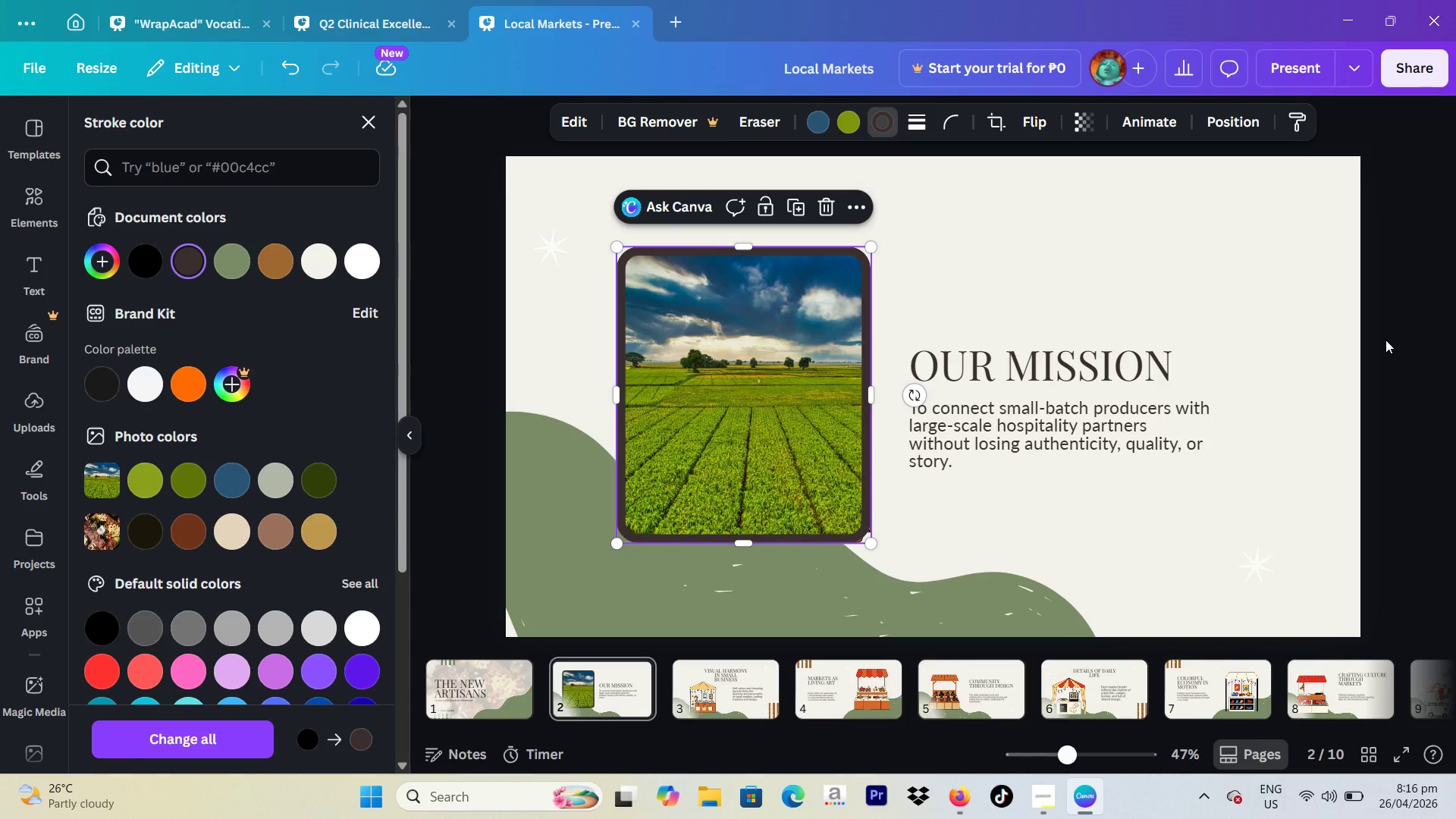 
double_click([1385, 340])
 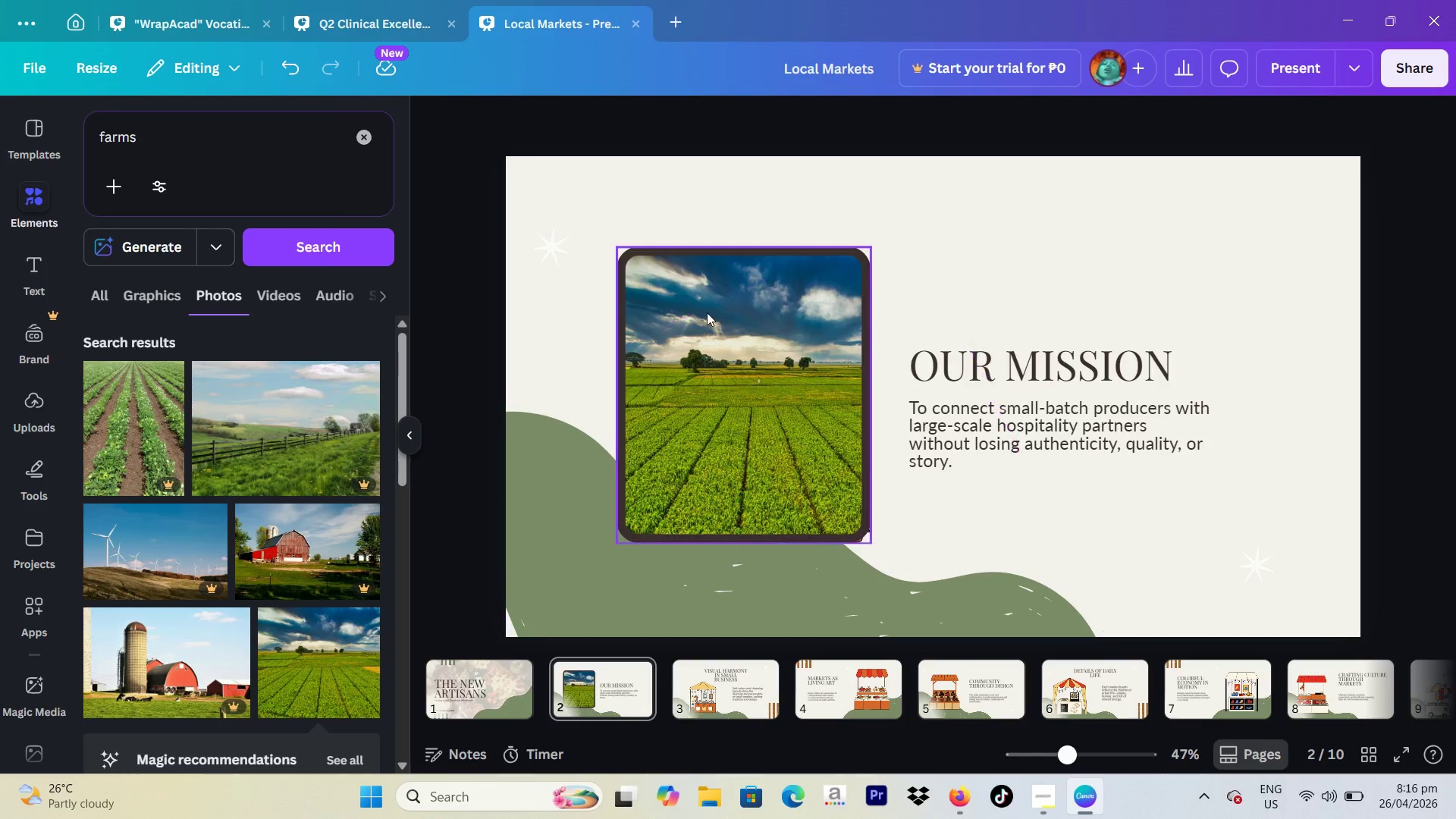 
left_click([707, 312])
 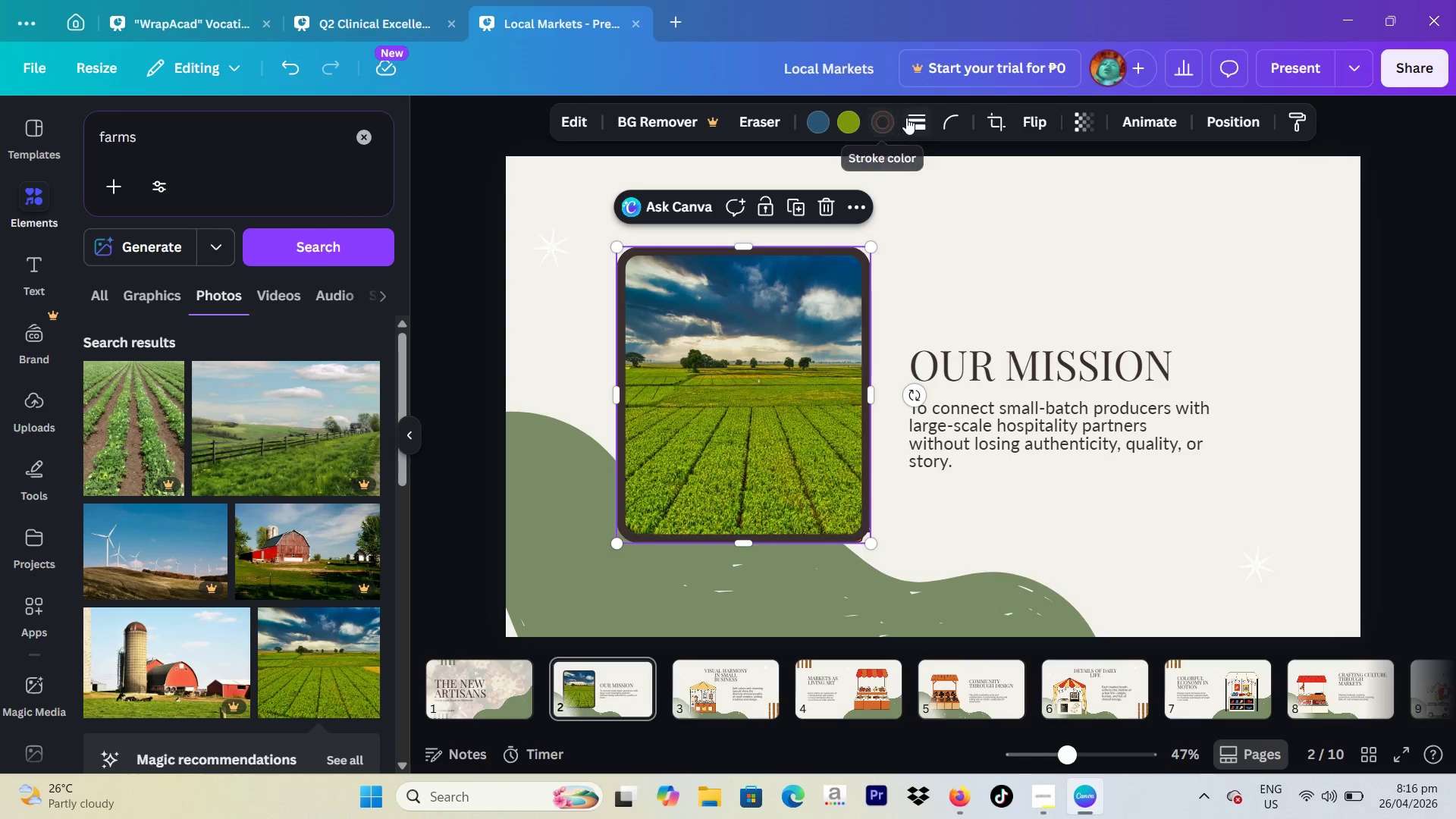 
left_click([914, 120])
 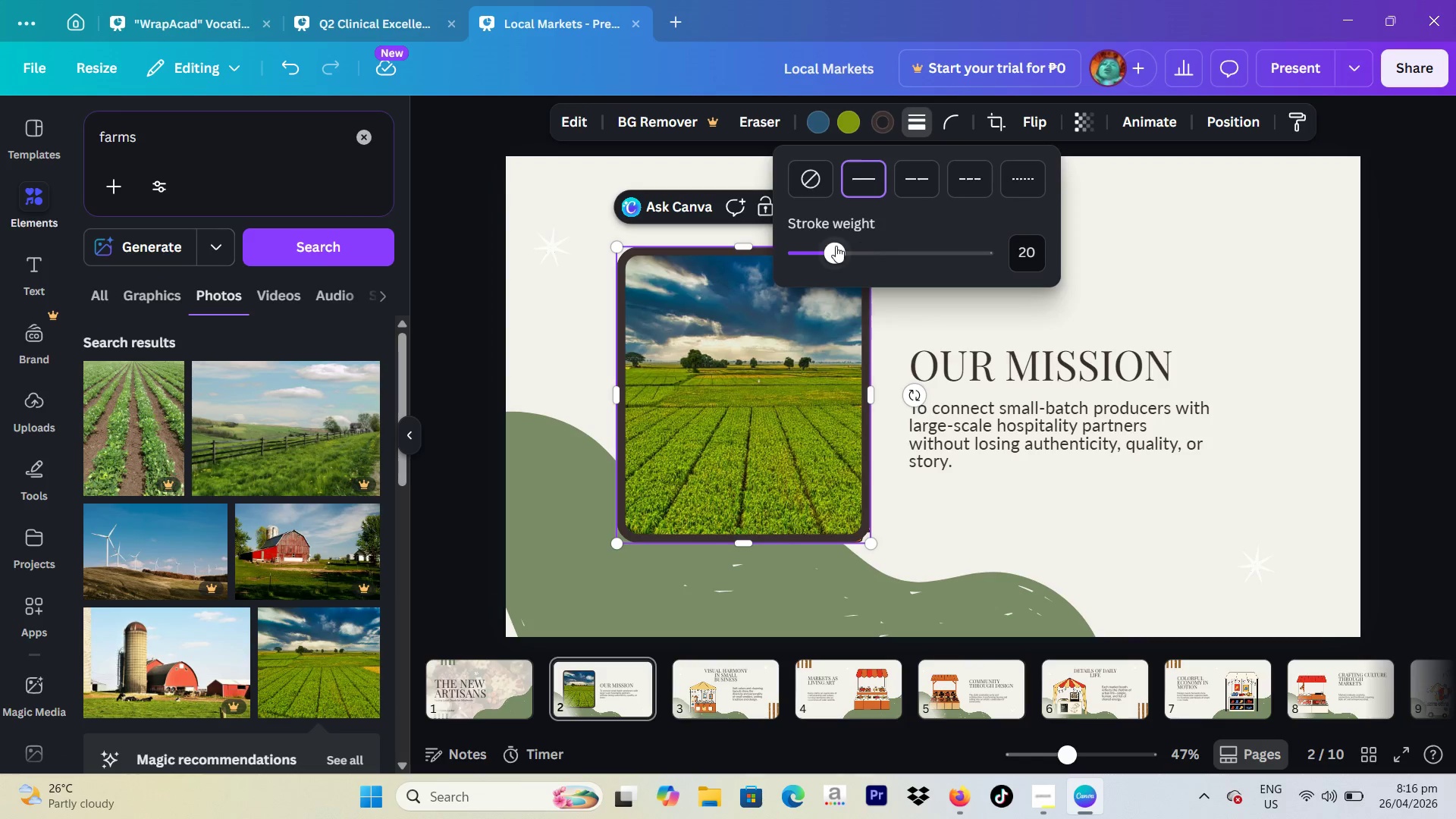 
left_click_drag(start_coordinate=[830, 246], to_coordinate=[814, 246])
 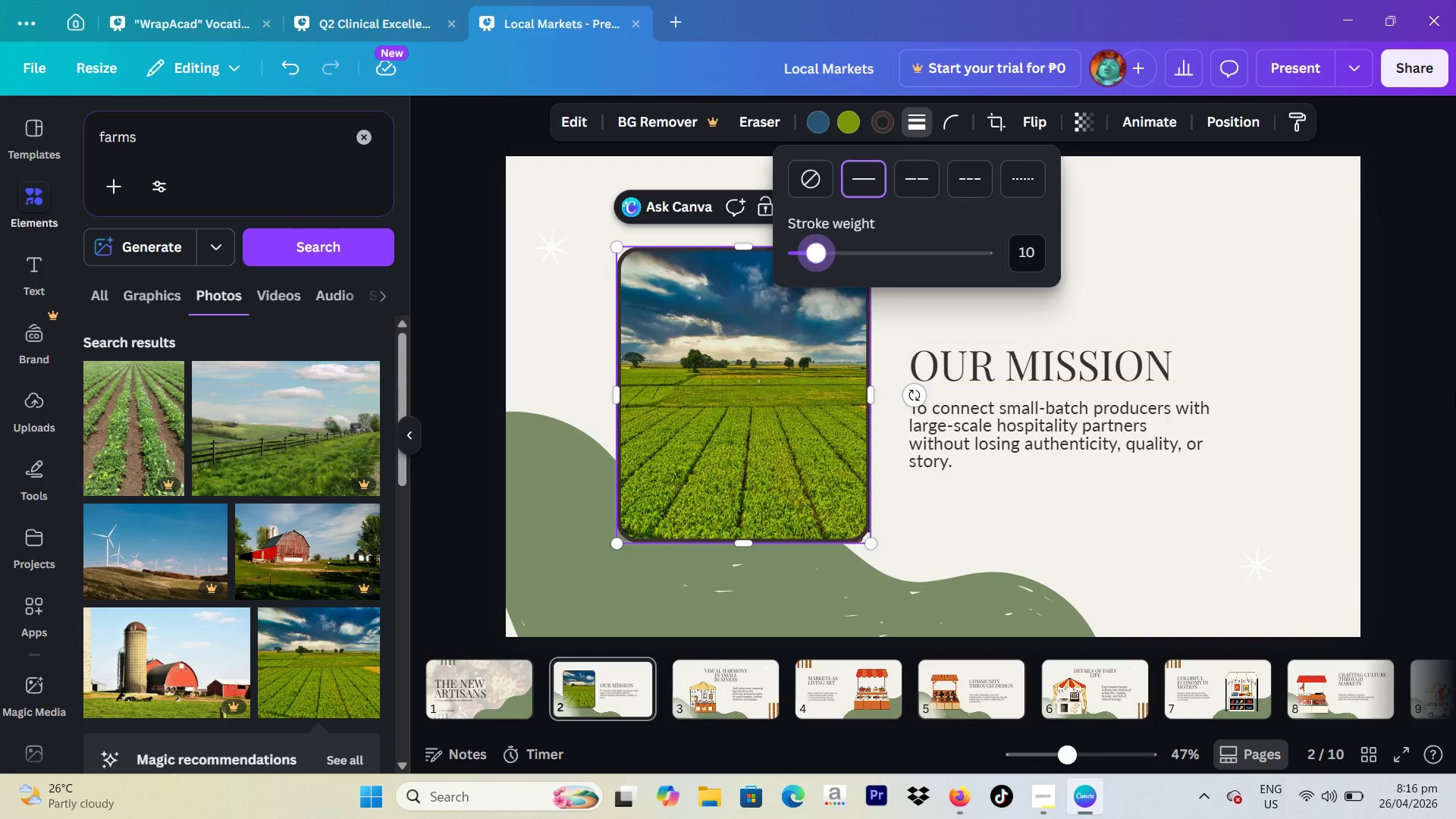 
left_click([1455, 394])
 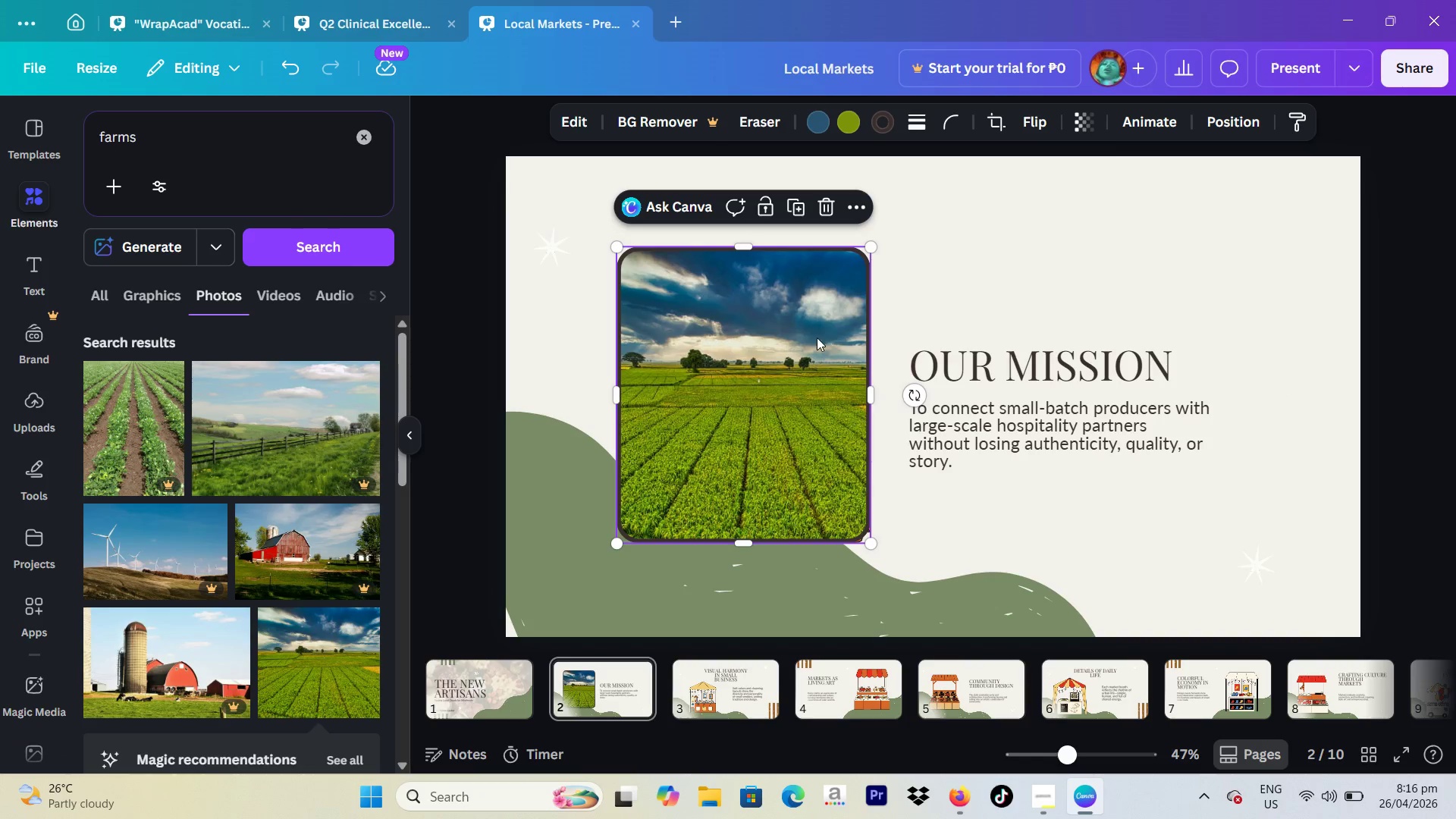 
left_click_drag(start_coordinate=[802, 337], to_coordinate=[956, 361])
 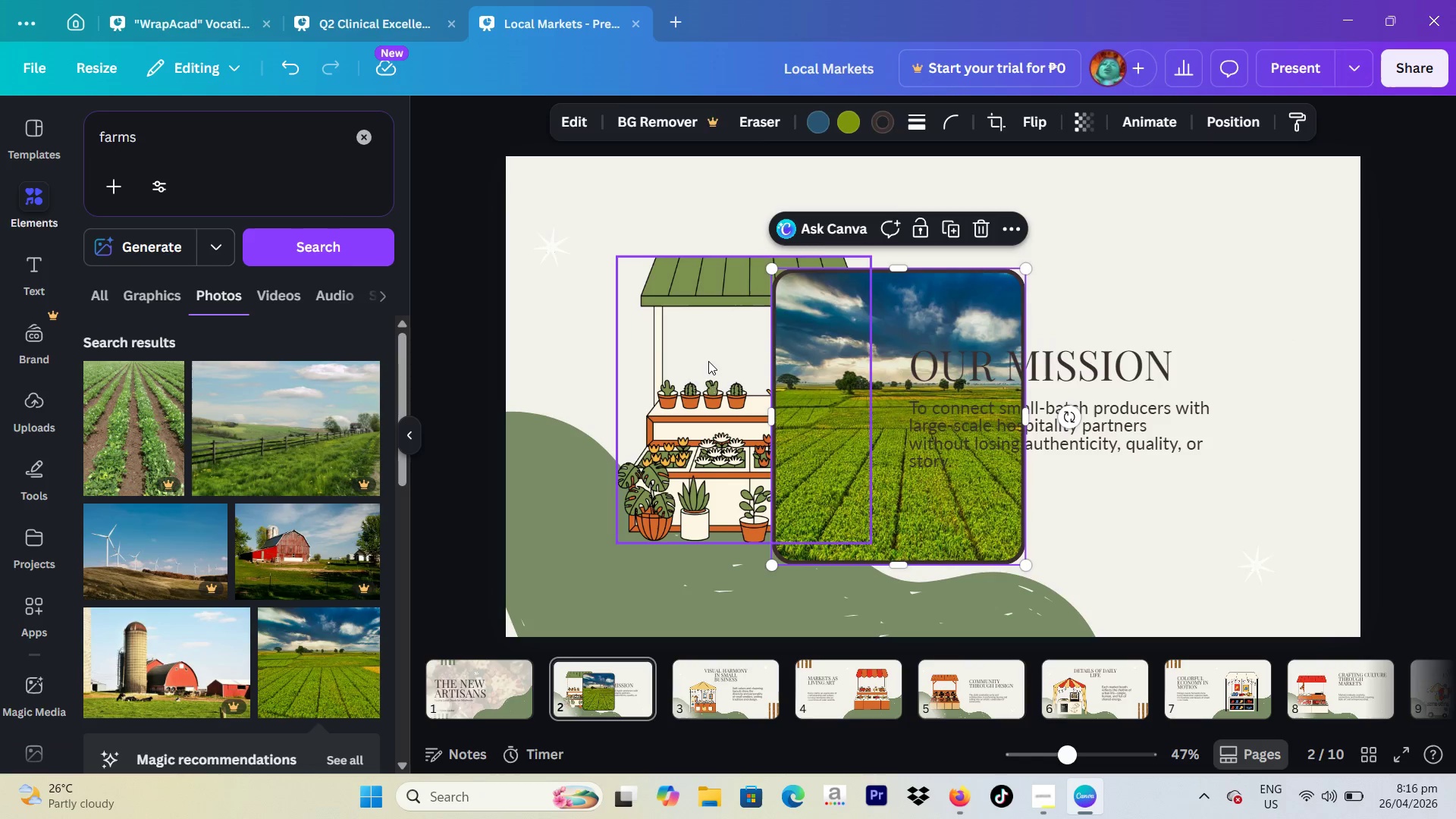 
left_click([708, 361])
 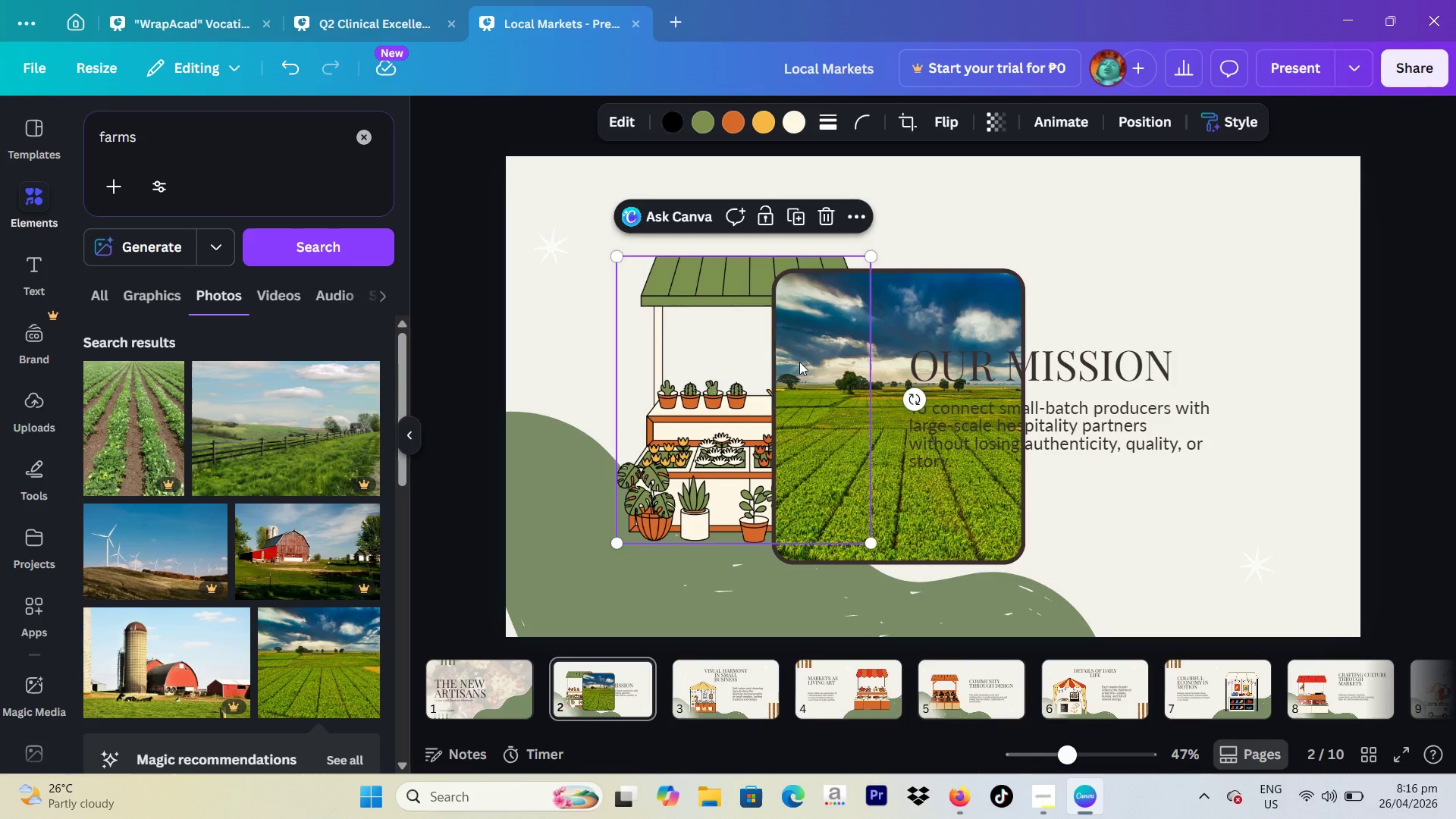 
key(Backspace)
 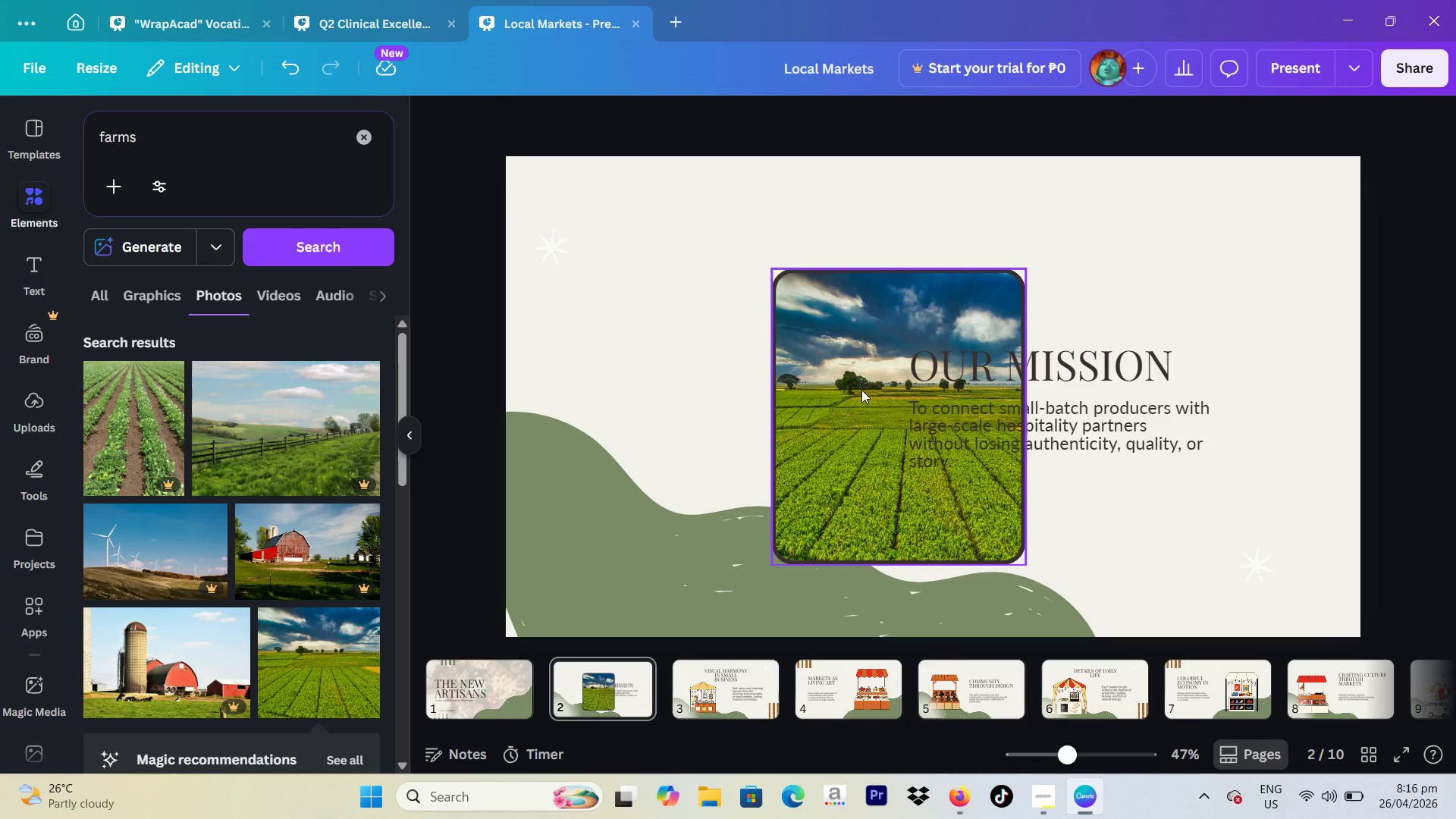 
left_click_drag(start_coordinate=[861, 390], to_coordinate=[694, 373])
 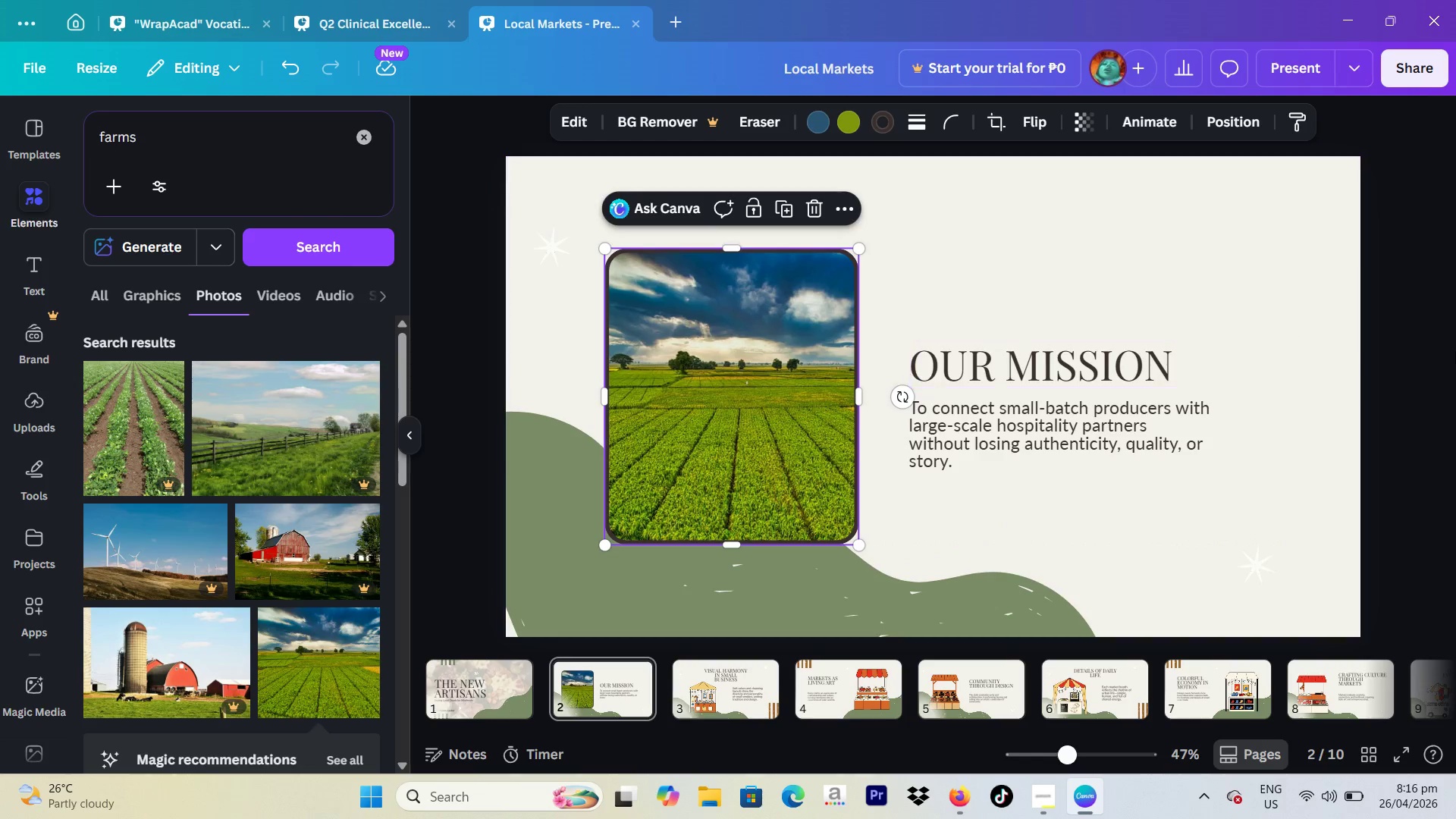 
left_click([1455, 351])
 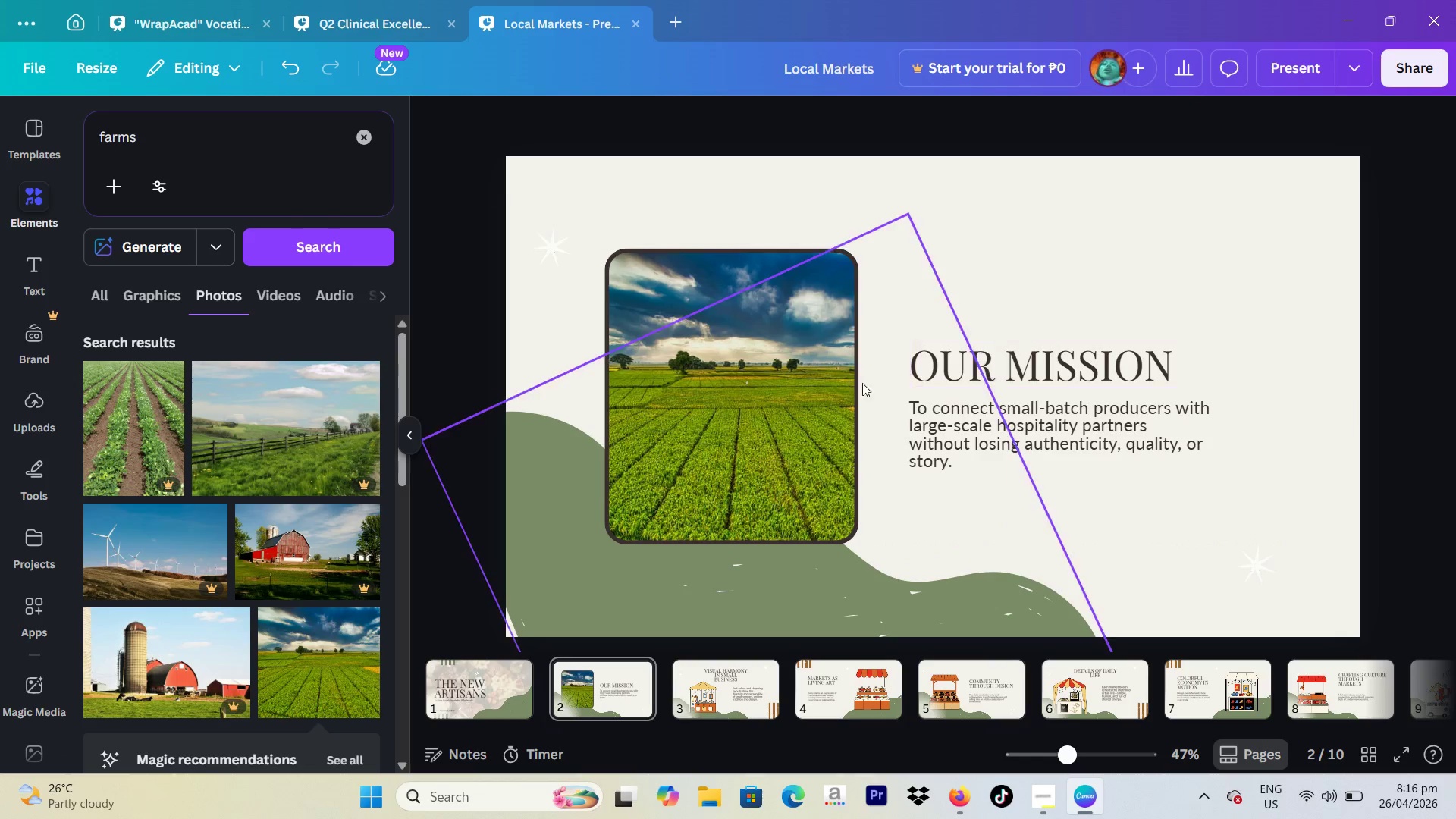 
left_click_drag(start_coordinate=[814, 391], to_coordinate=[822, 392])
 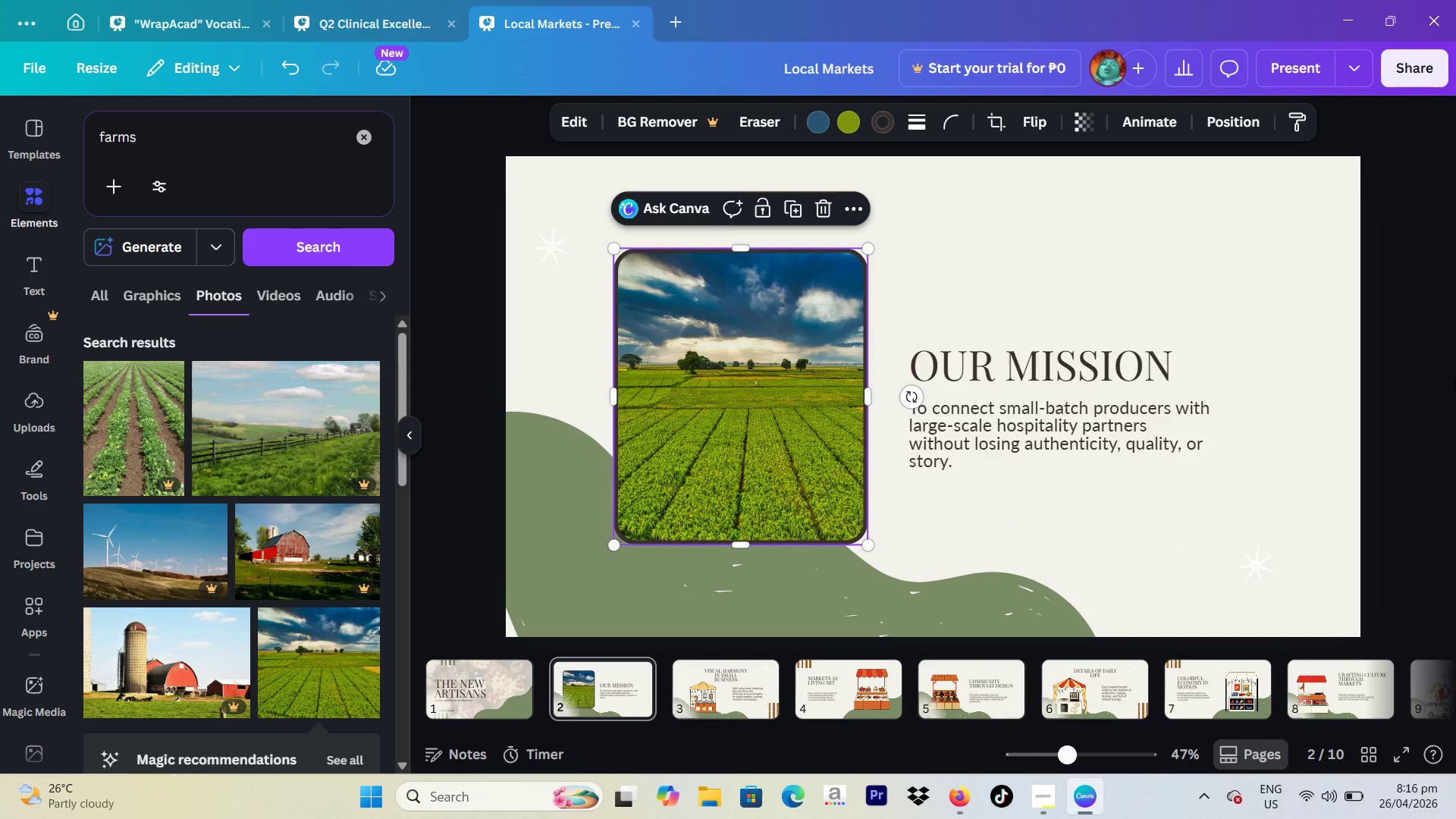 
left_click([1455, 379])
 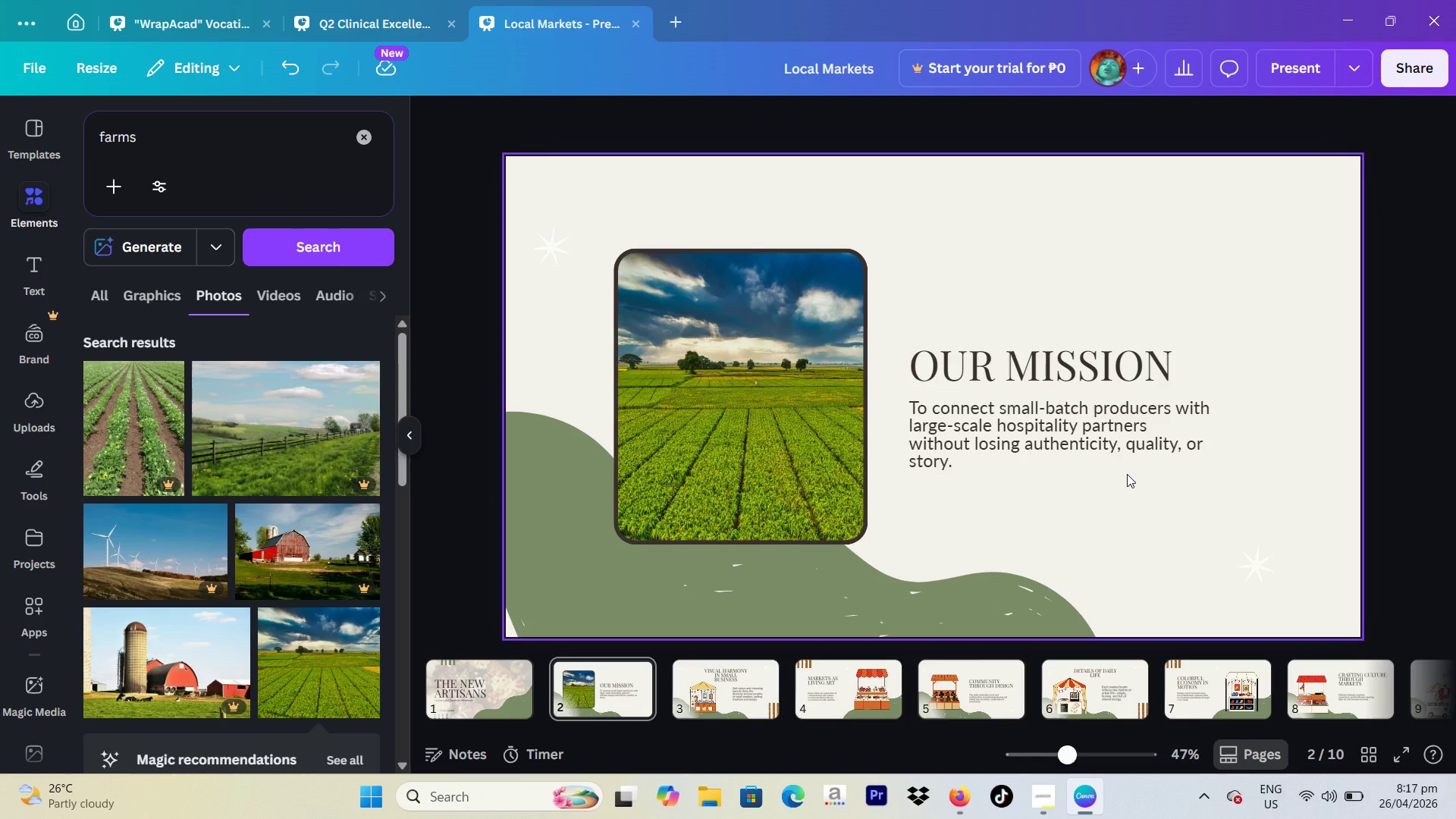 
wait(10.7)
 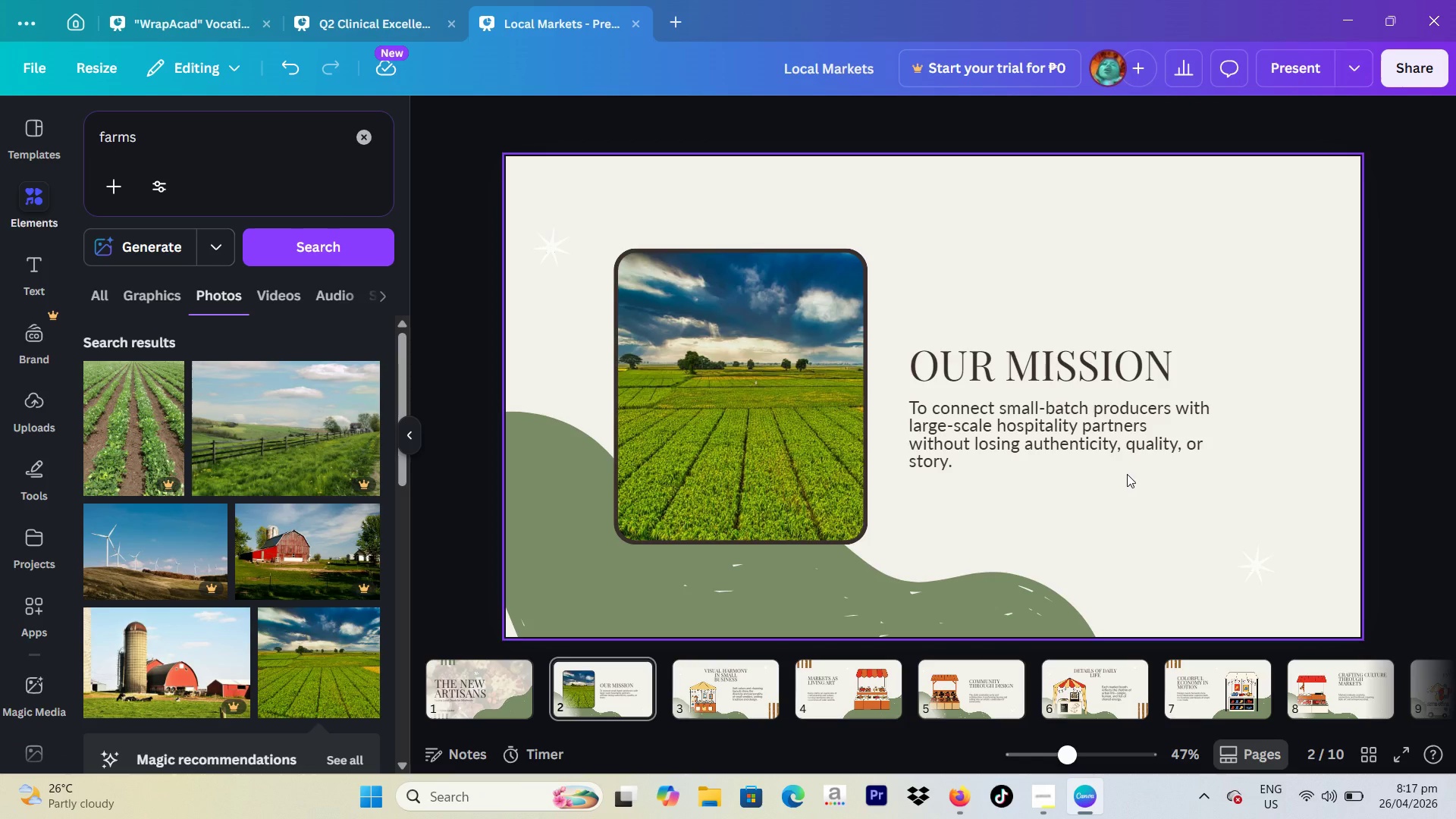 
left_click([747, 670])
 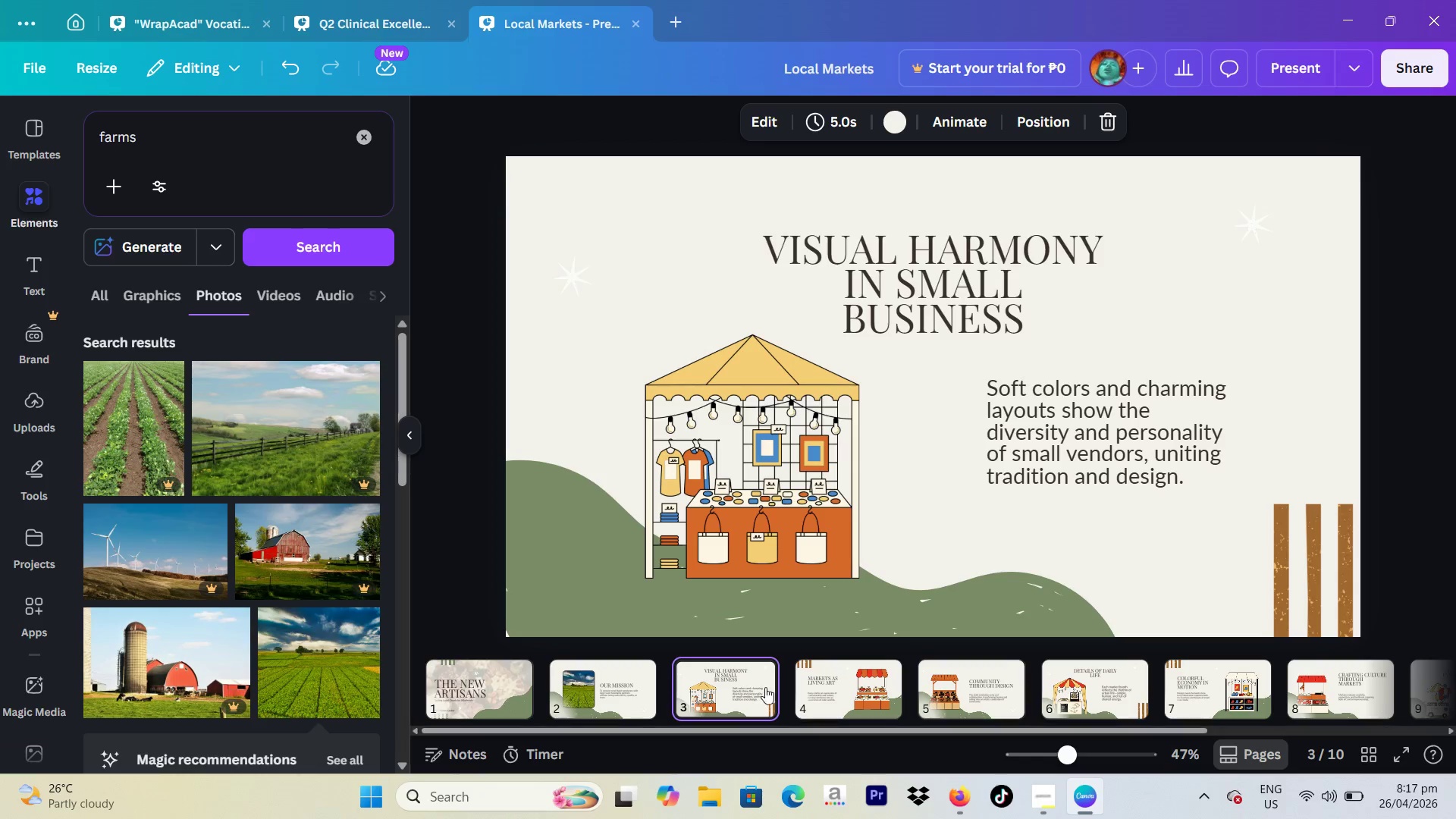 
left_click_drag(start_coordinate=[842, 688], to_coordinate=[692, 680])
 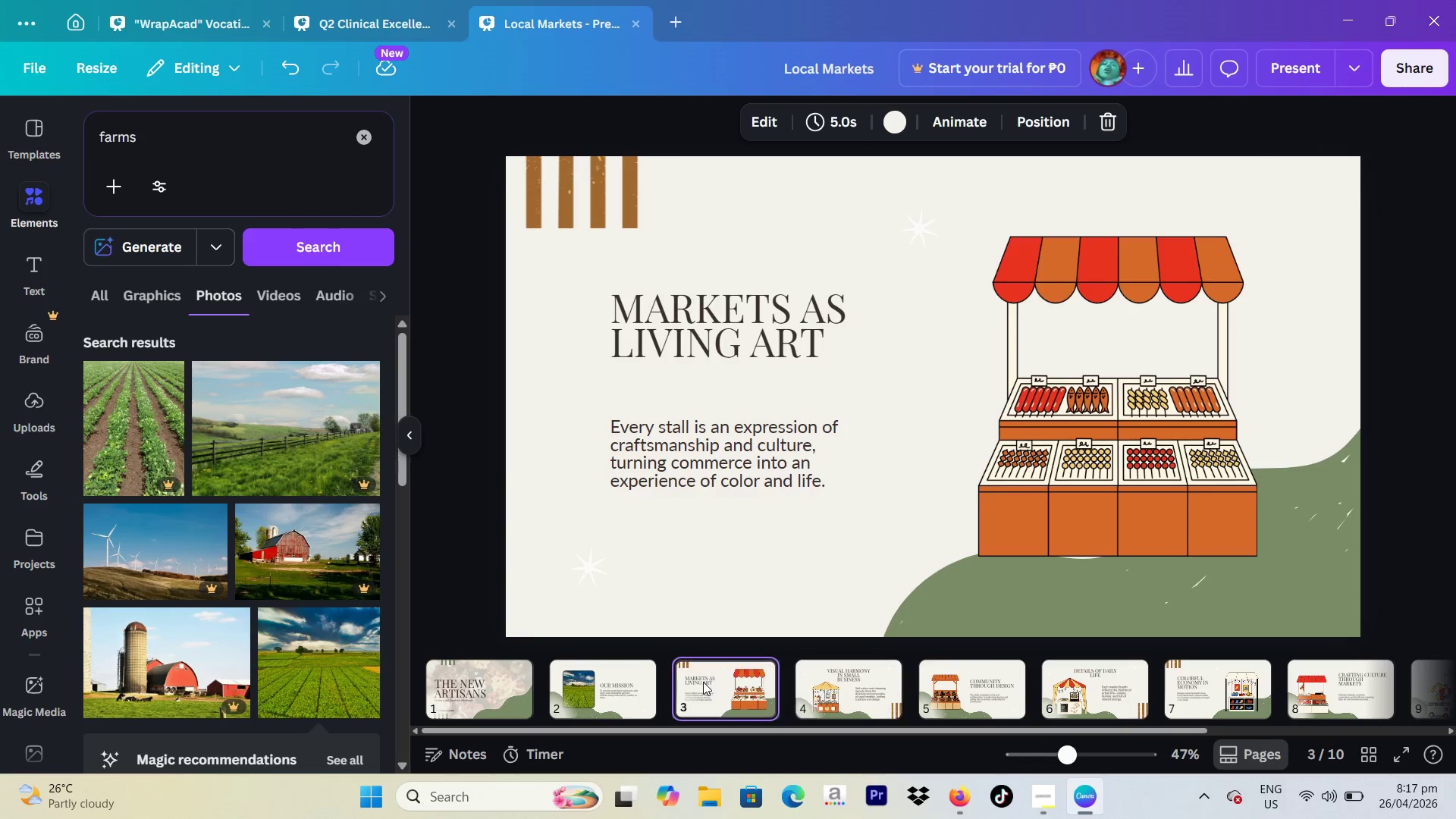 
left_click([703, 682])
 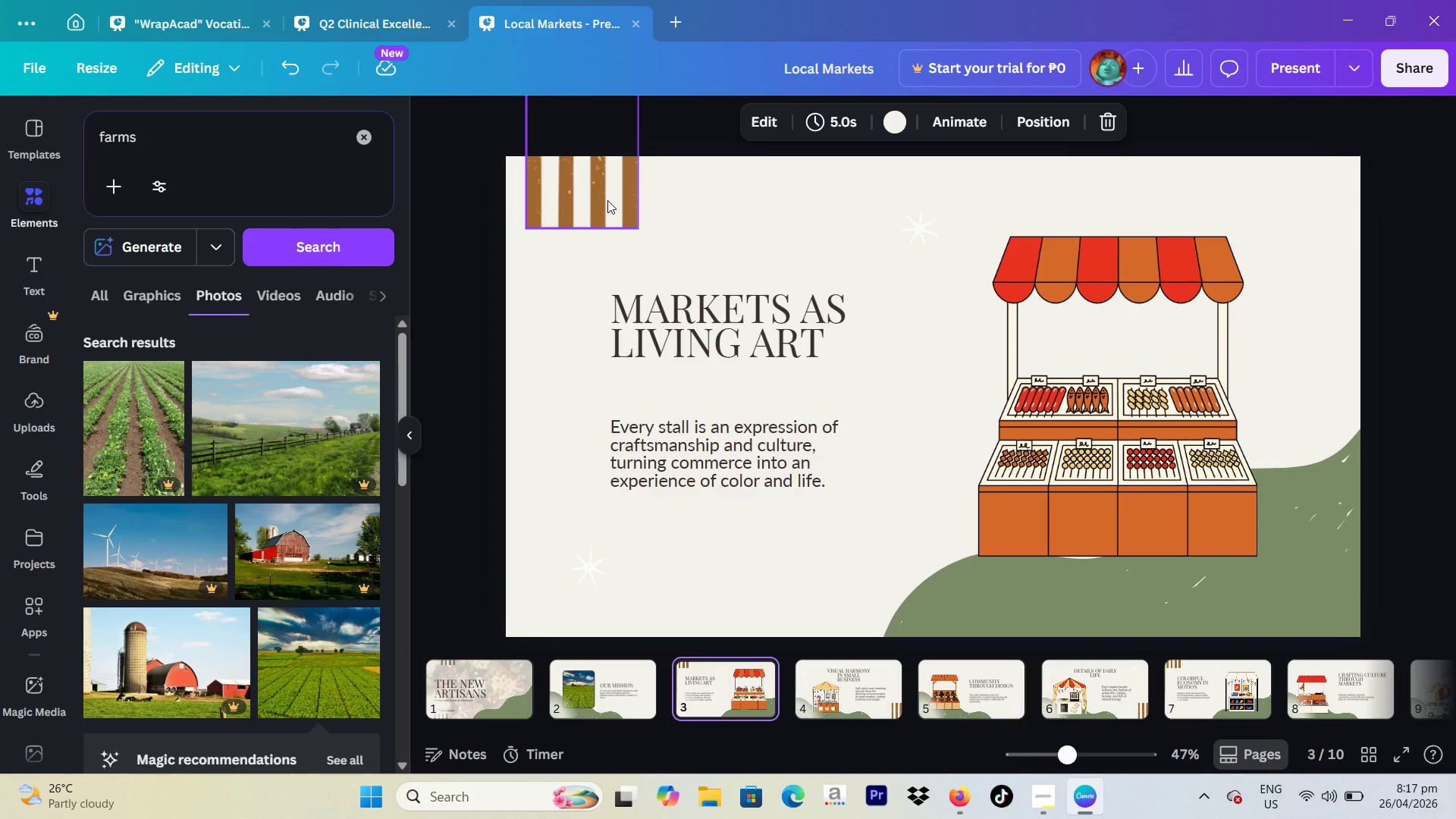 
left_click([607, 200])
 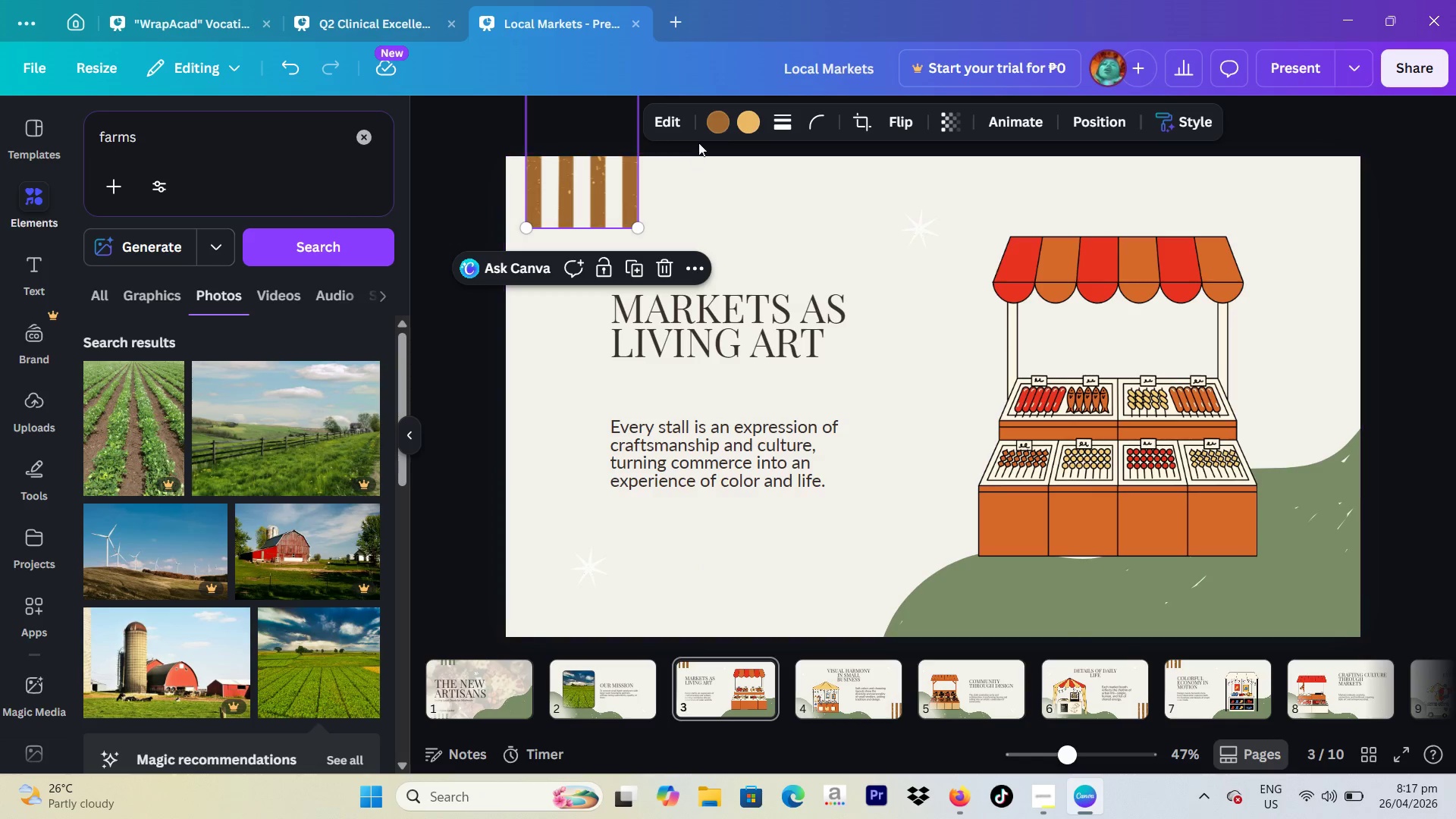 
left_click([723, 124])
 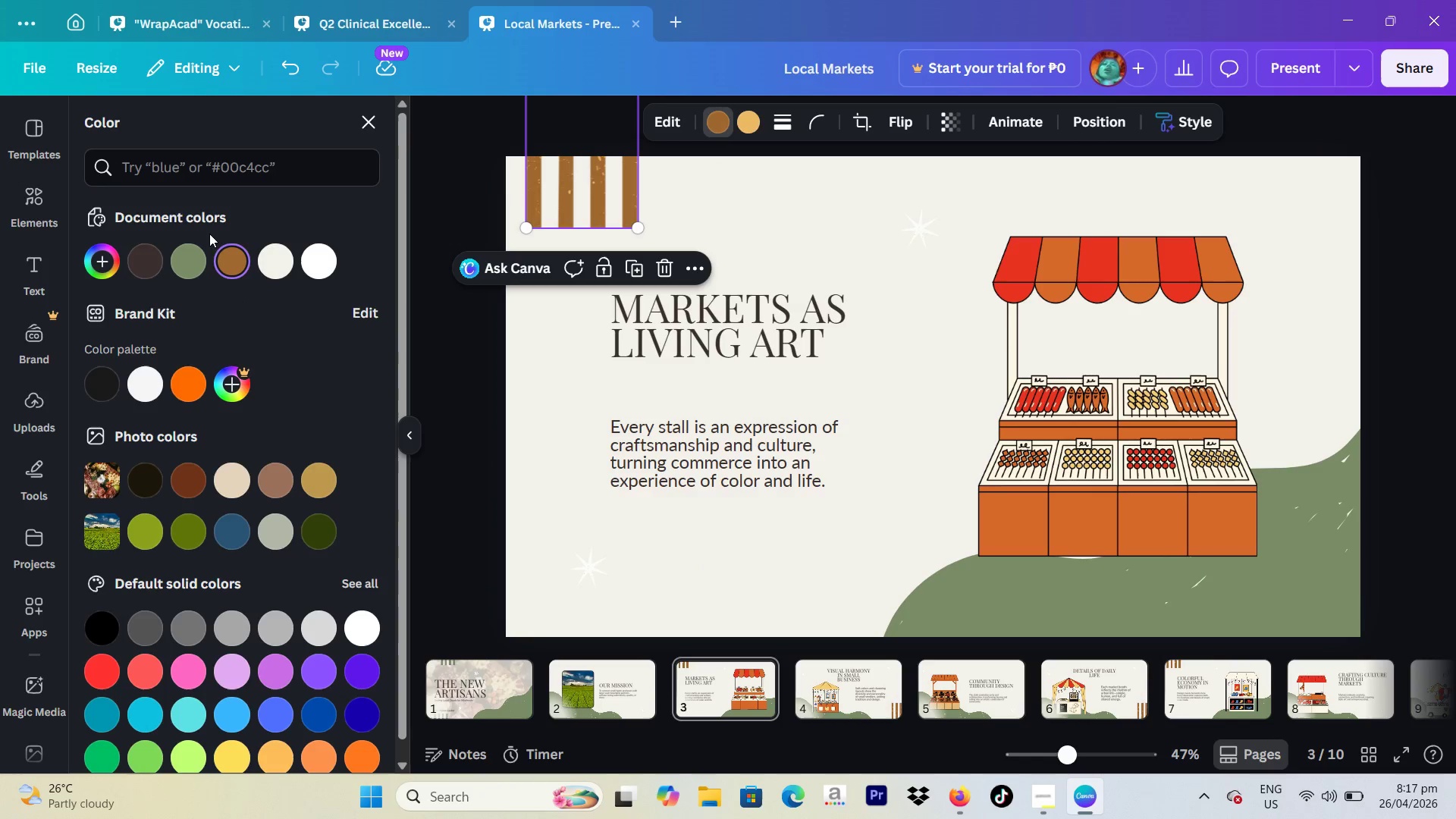 
left_click([178, 261])
 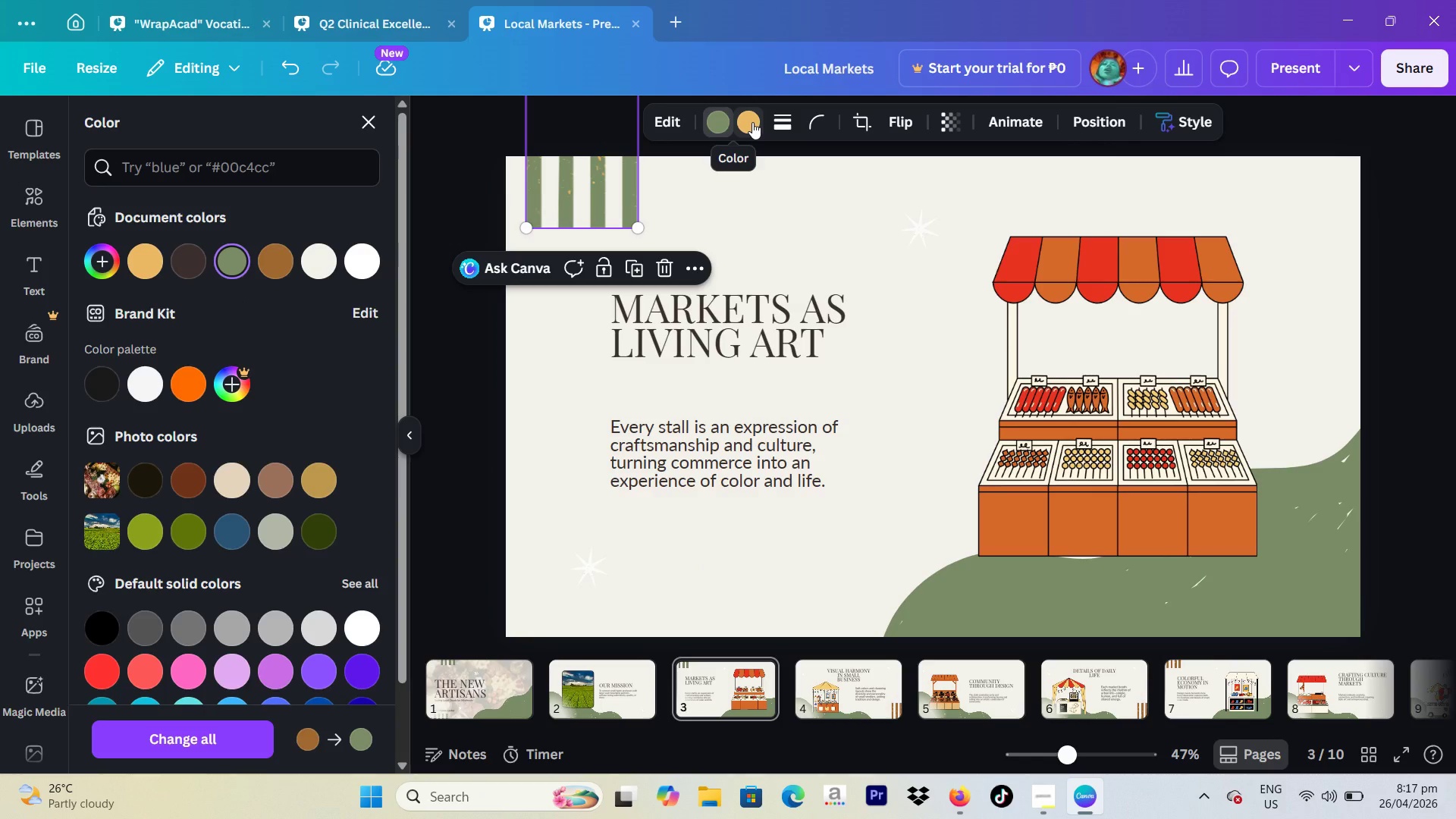 
wait(22.42)
 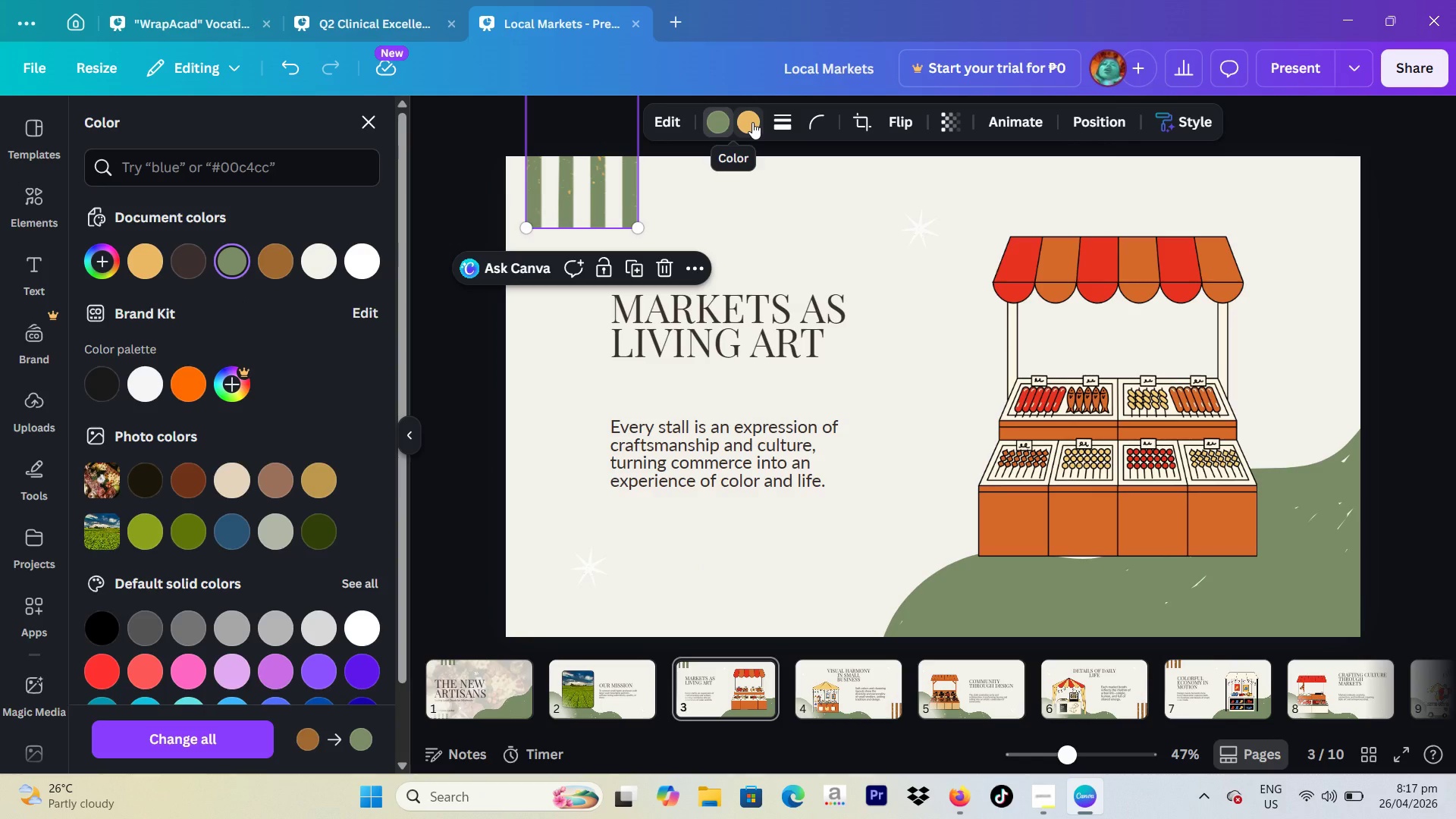 
left_click([745, 115])
 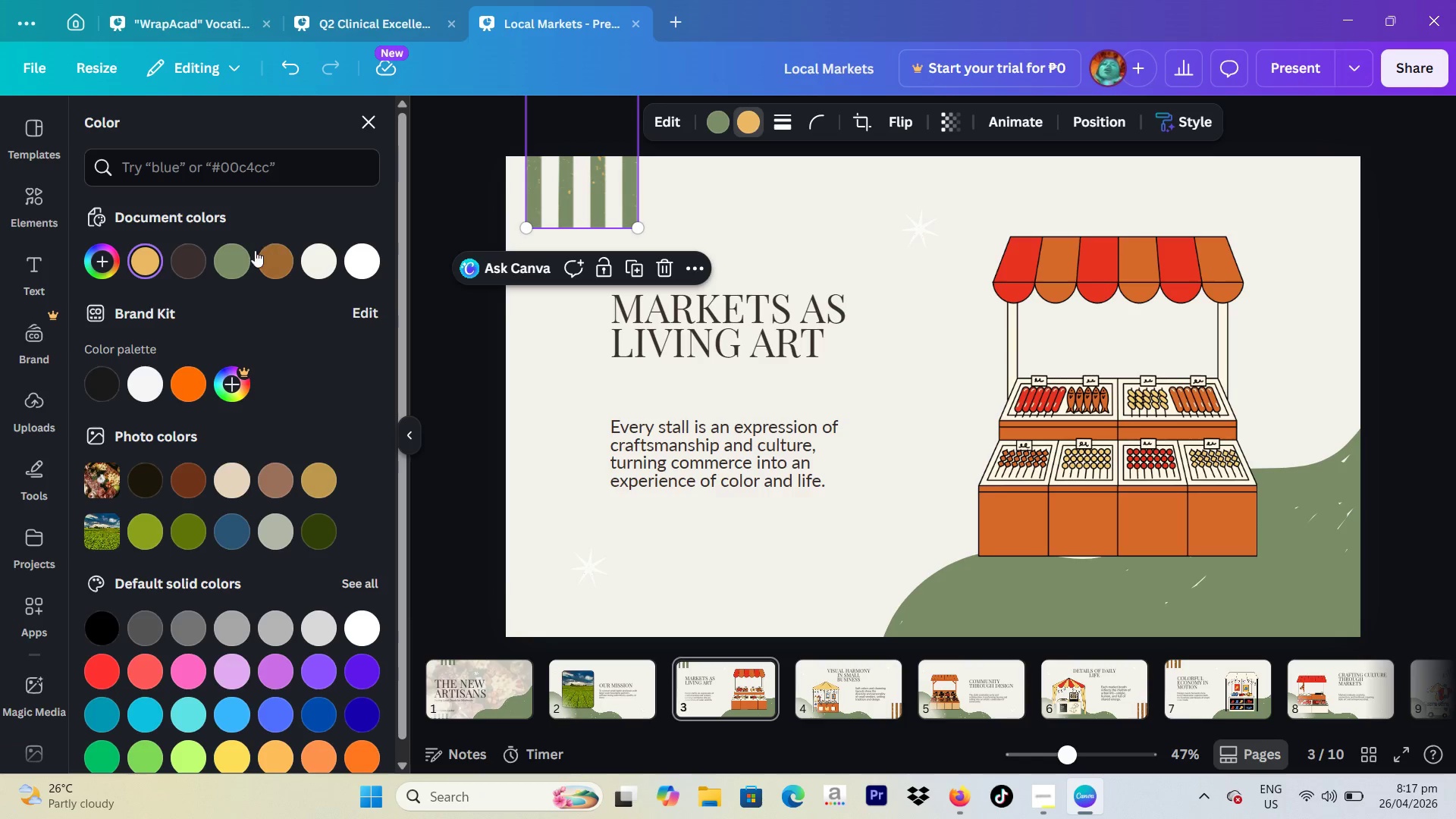 
left_click([245, 254])
 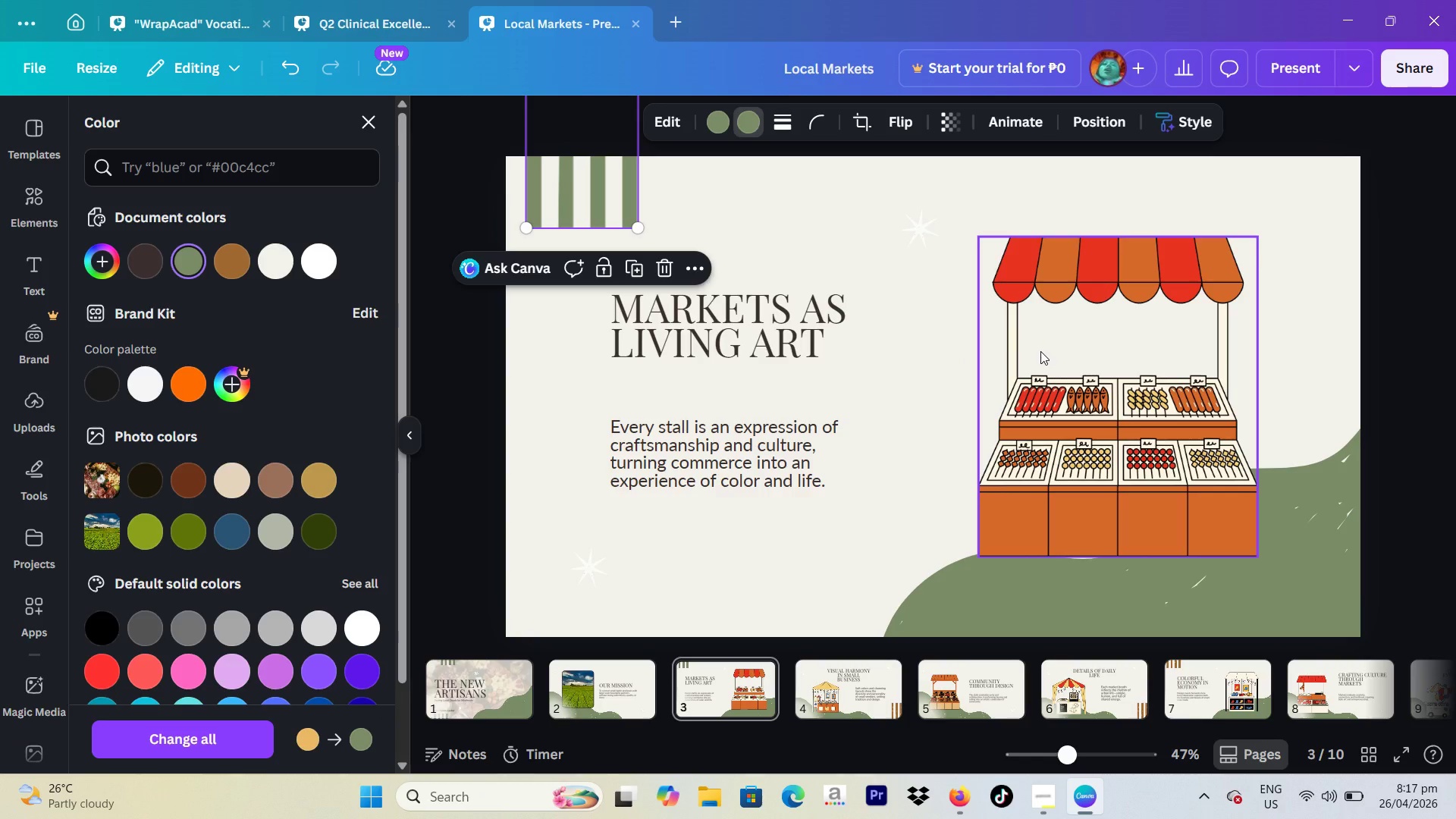 
key(Backspace)
 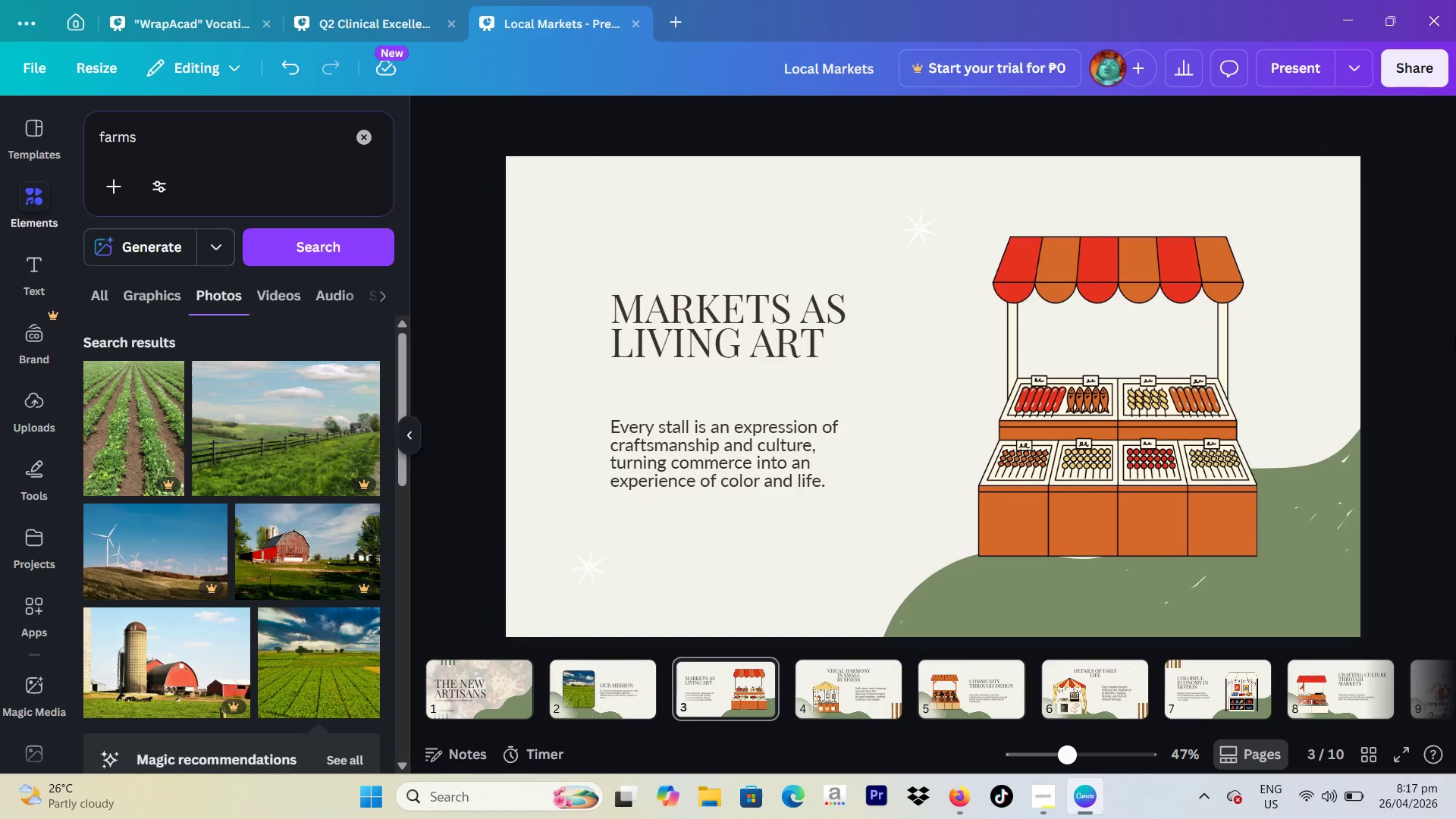 
left_click([1455, 335])
 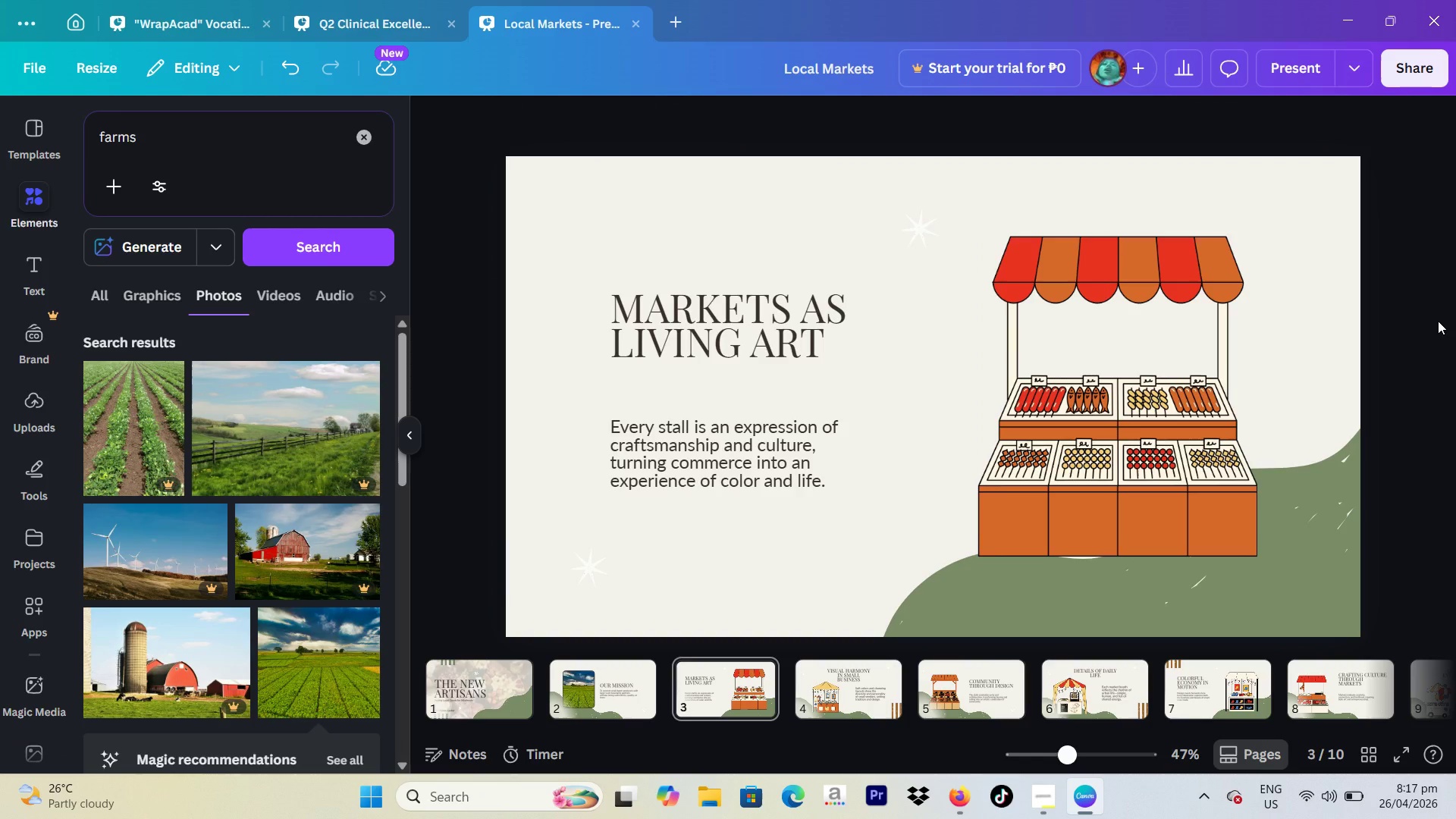 
wait(12.55)
 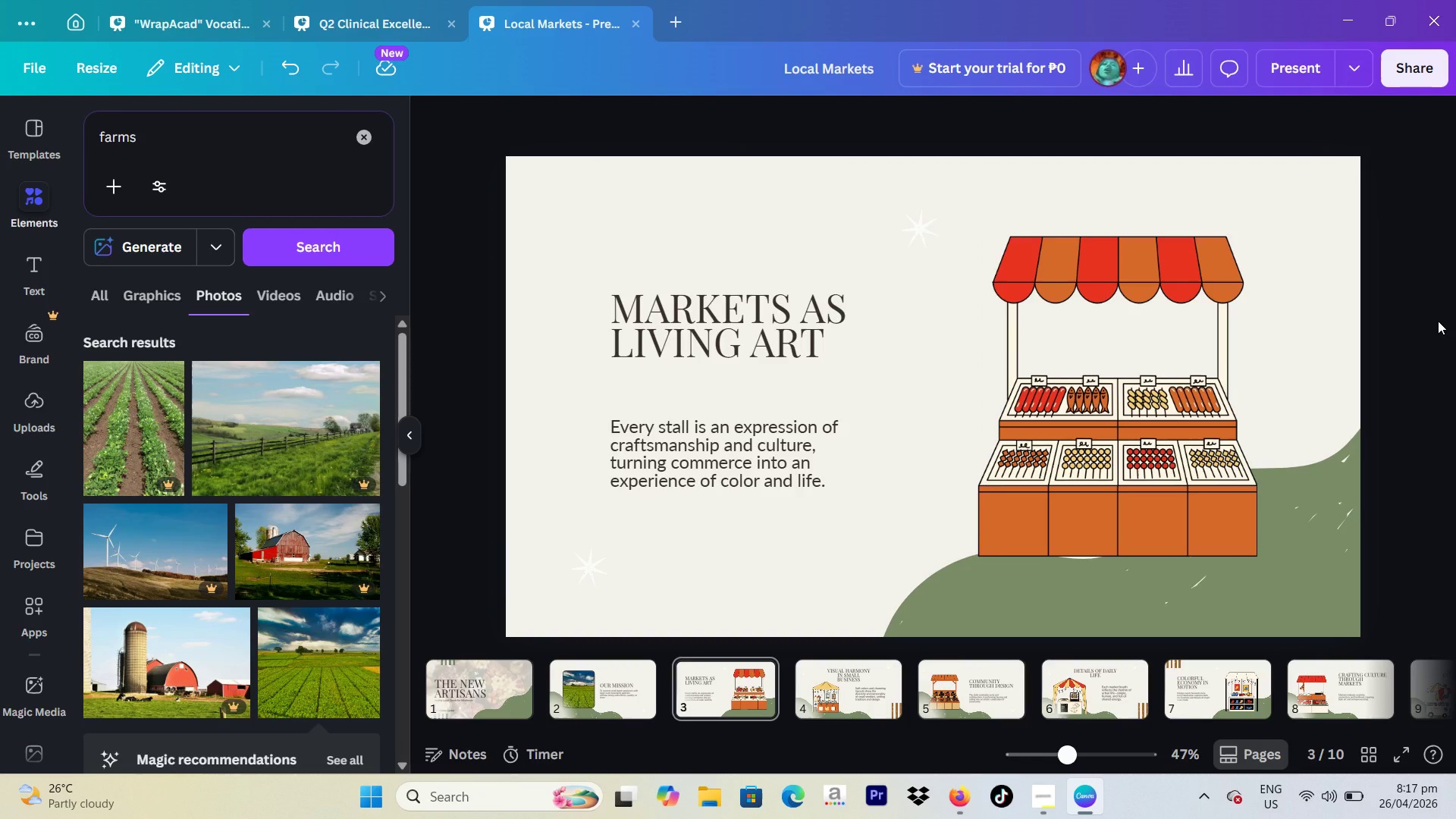 
left_click([1181, 394])
 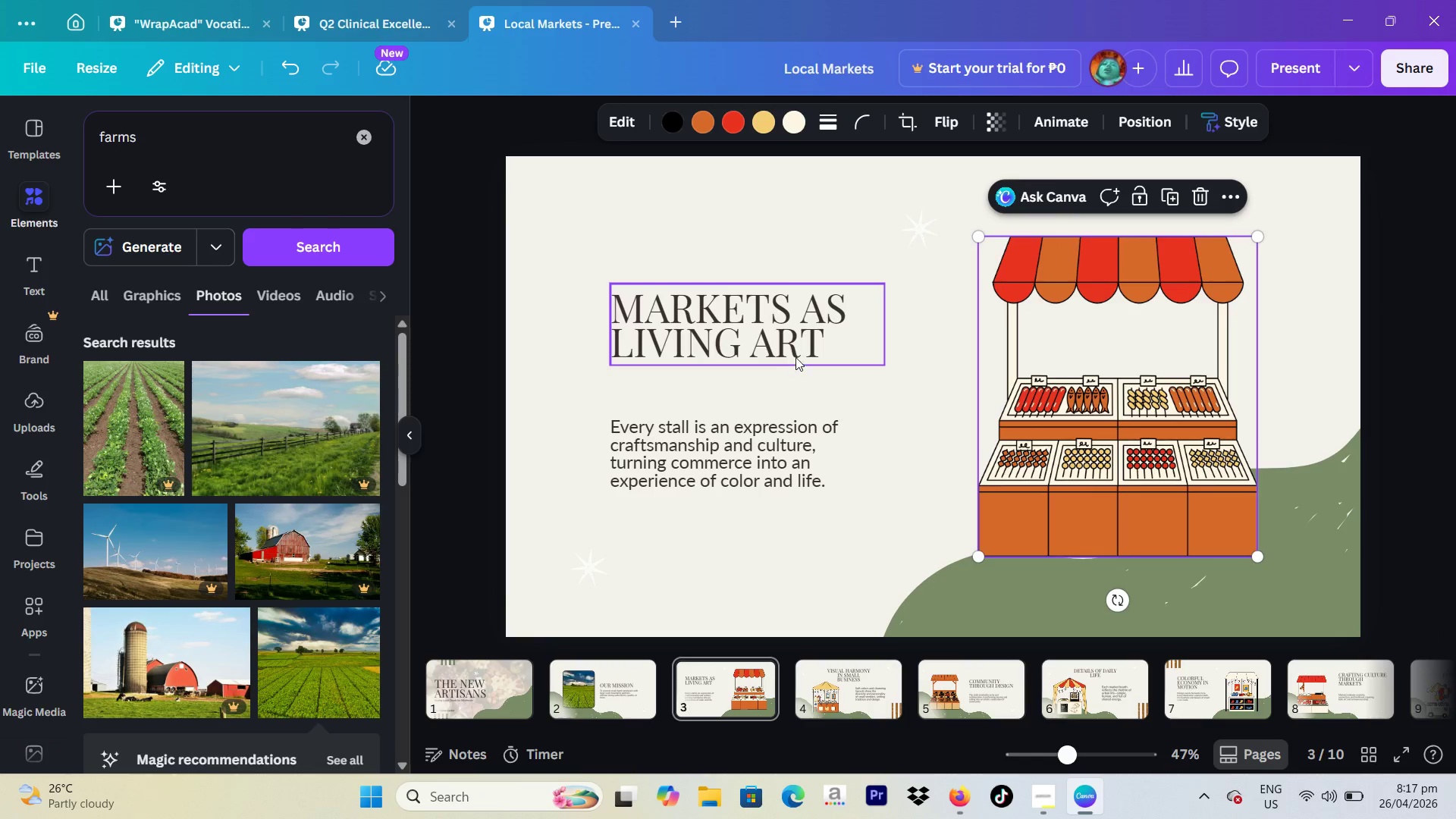 
double_click([808, 340])
 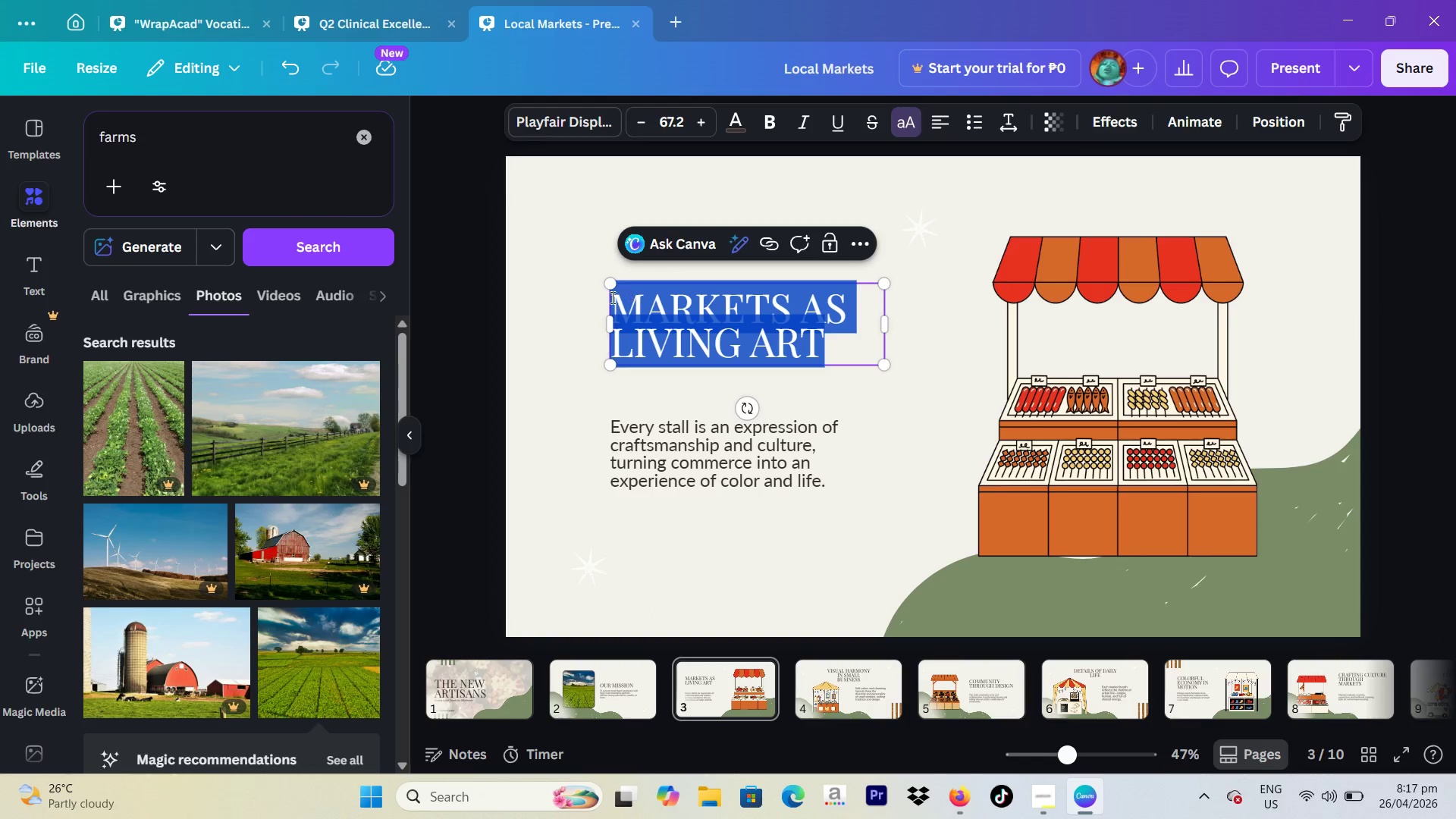 
left_click_drag(start_coordinate=[561, 319], to_coordinate=[765, 562])
 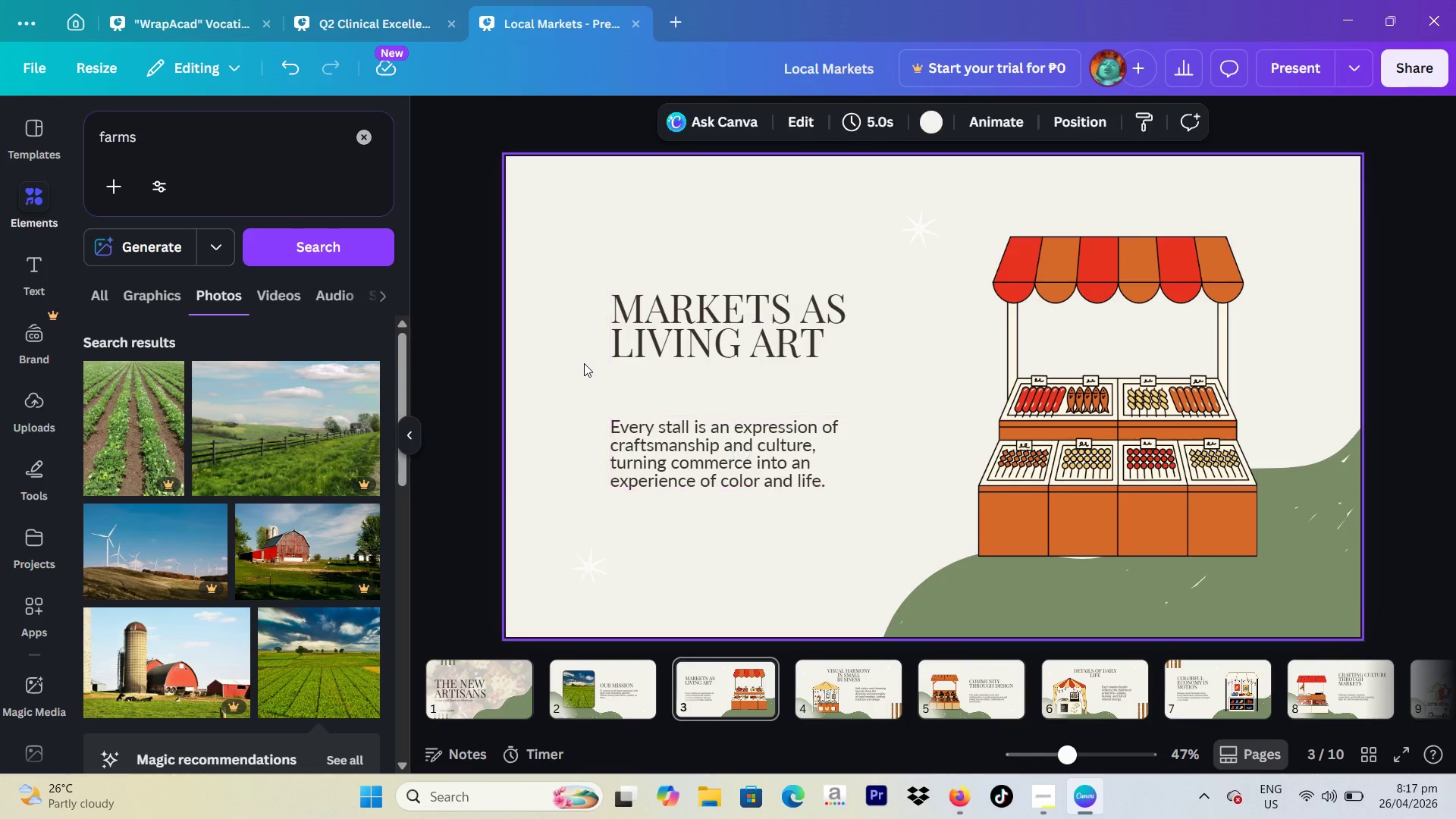 
left_click_drag(start_coordinate=[594, 311], to_coordinate=[772, 482])
 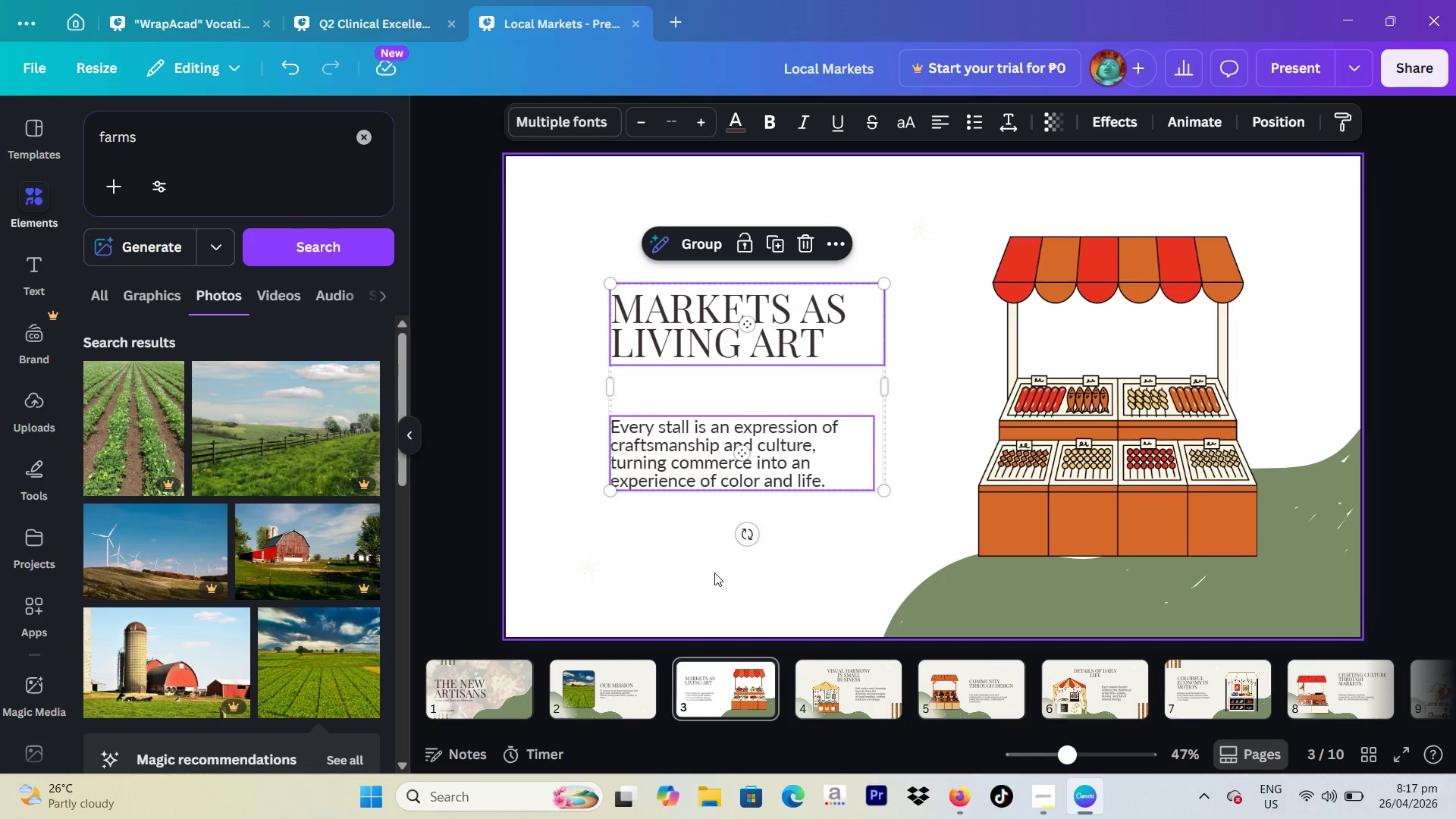 
key(Backspace)
 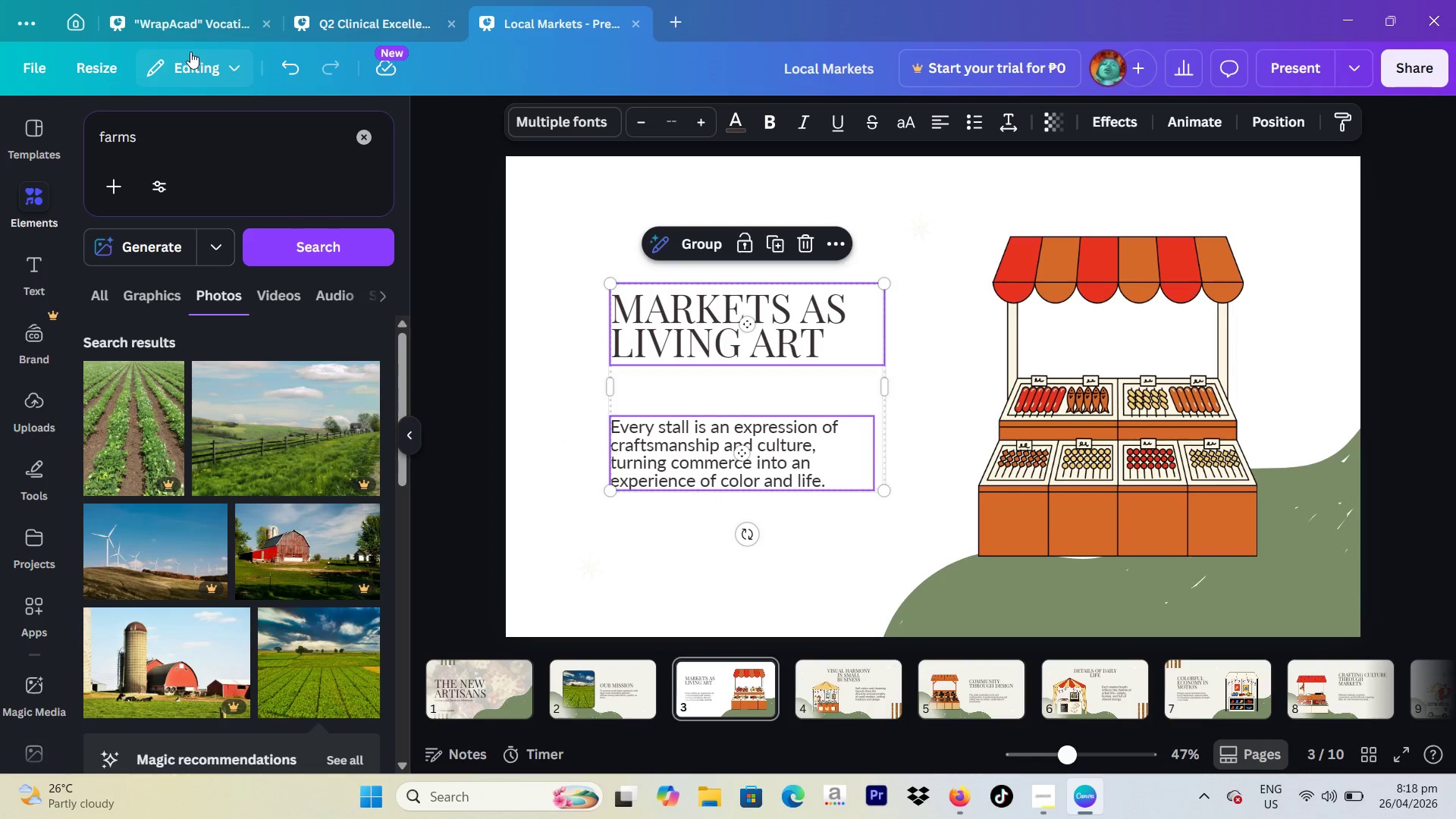 
left_click([301, 61])
 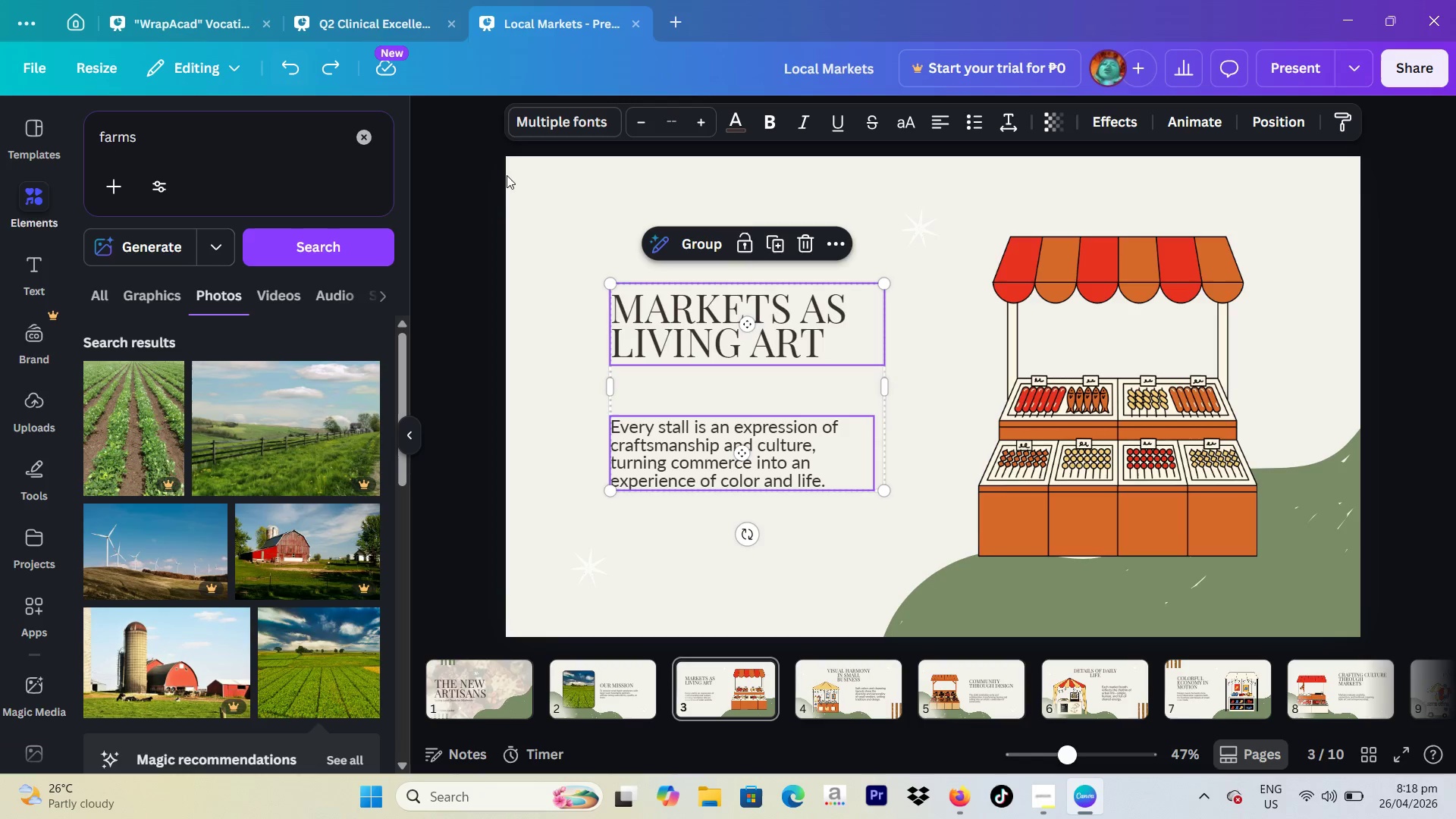 
left_click([737, 237])
 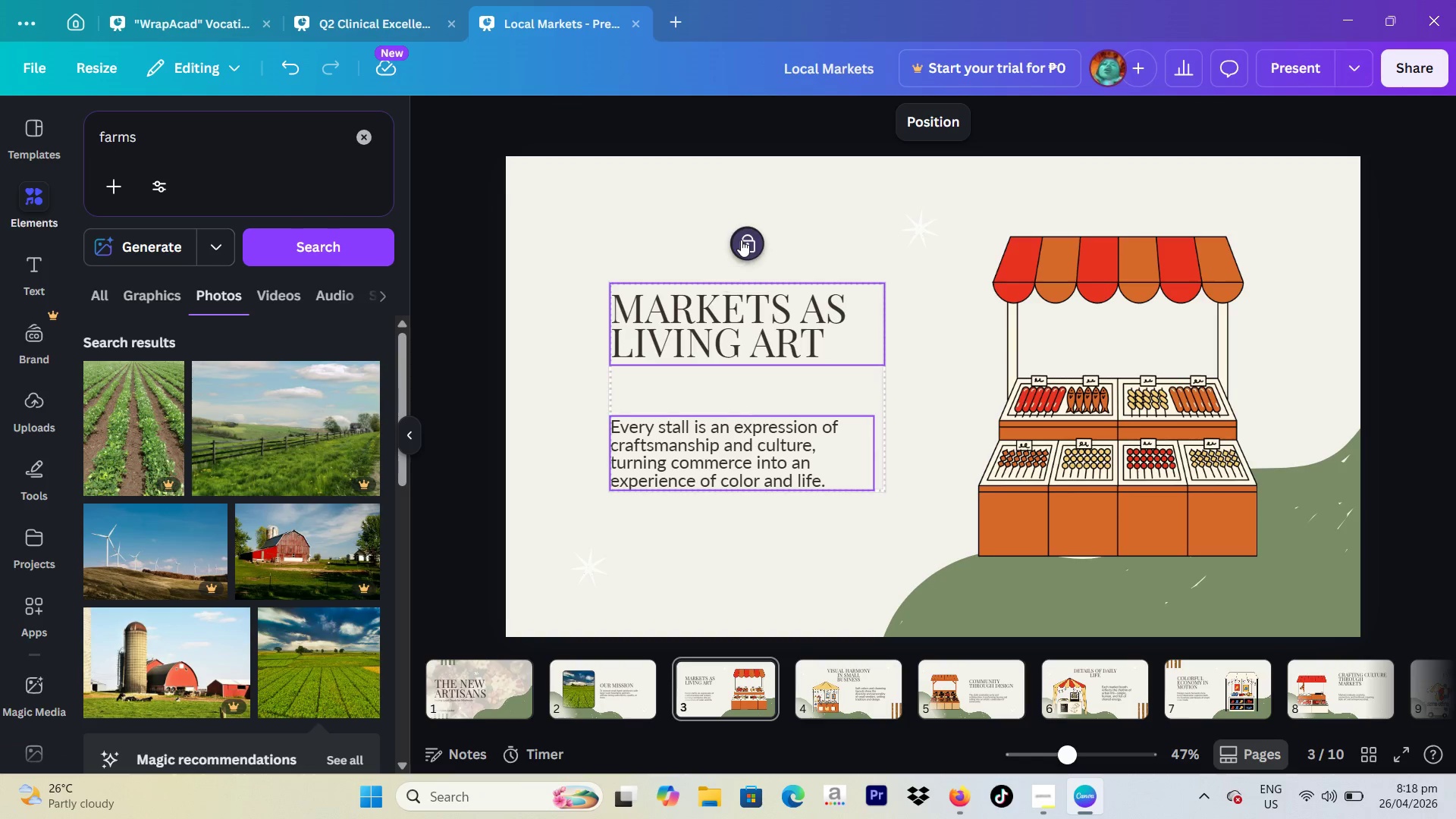 
double_click([718, 310])
 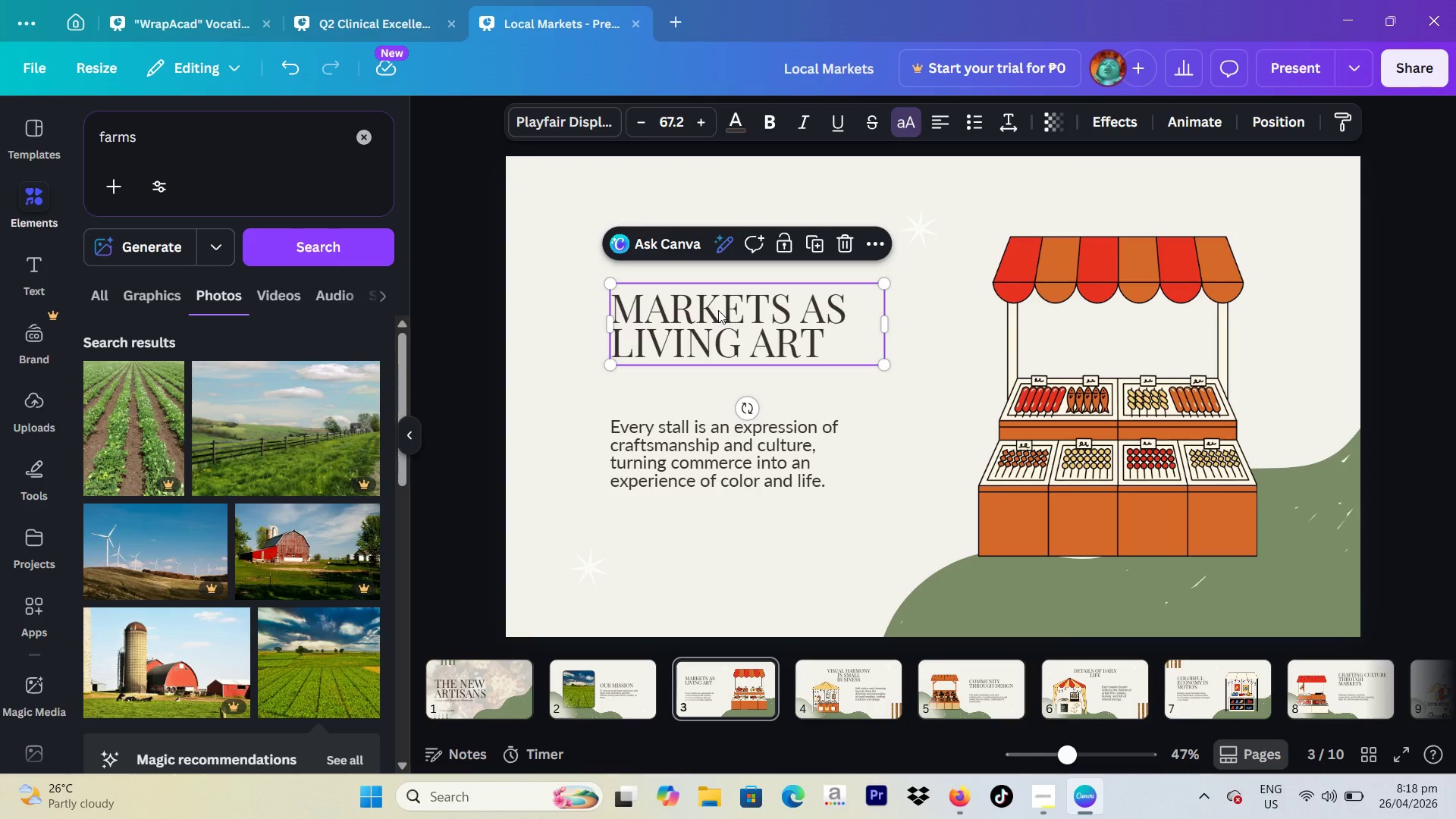 
key(Backspace)
 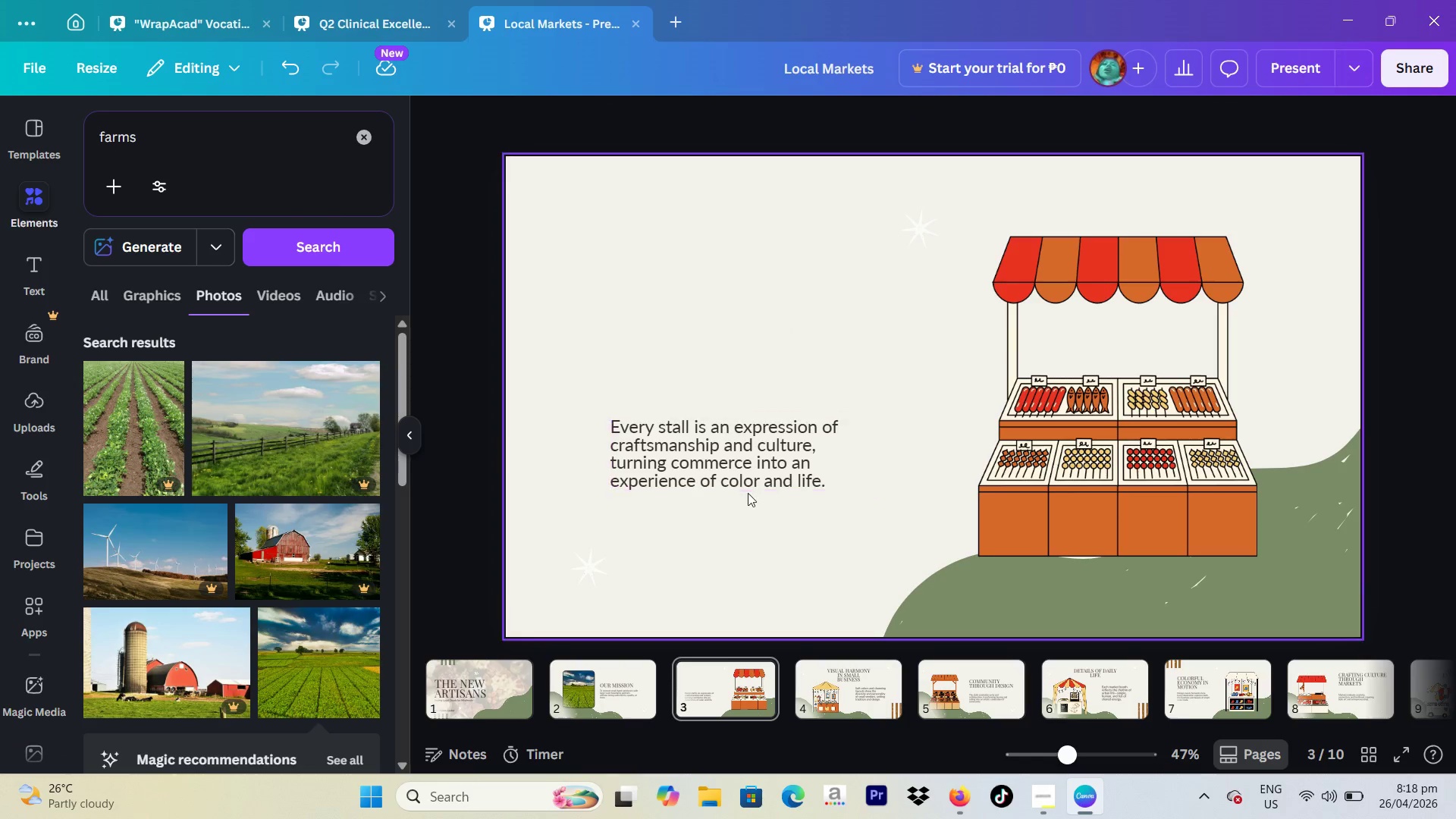 
left_click([748, 493])
 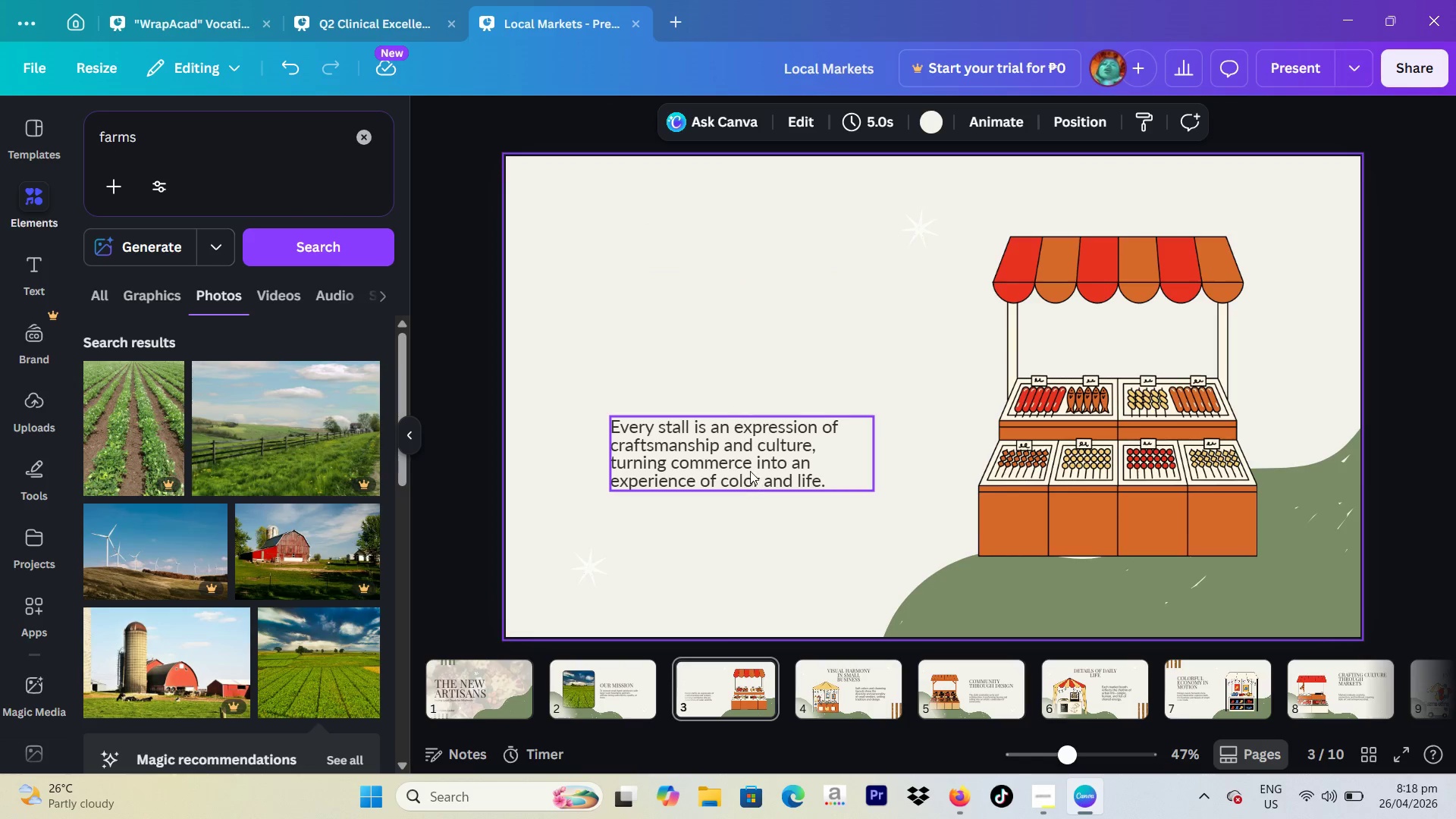 
key(Backspace)
 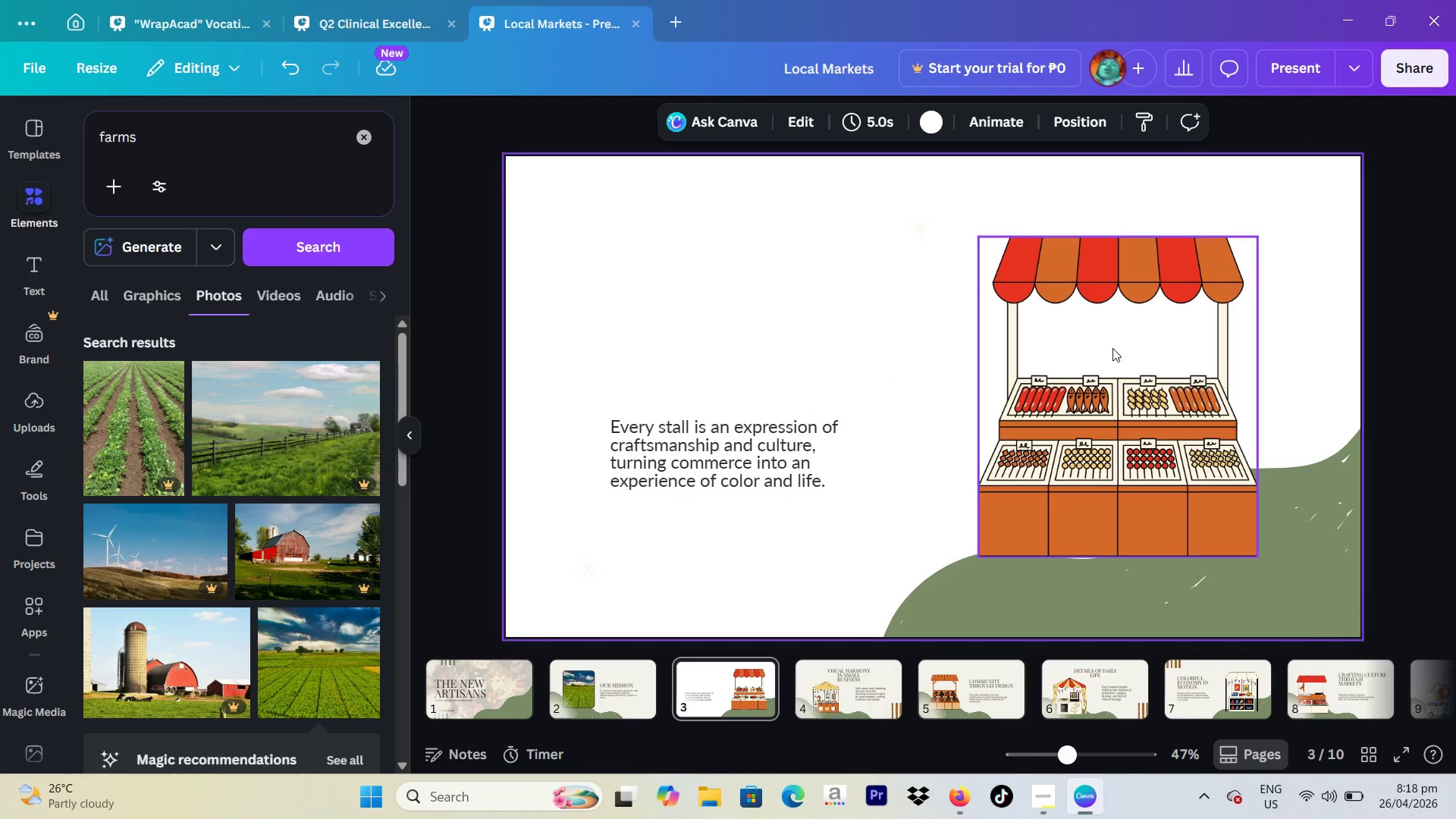 
left_click([808, 451])
 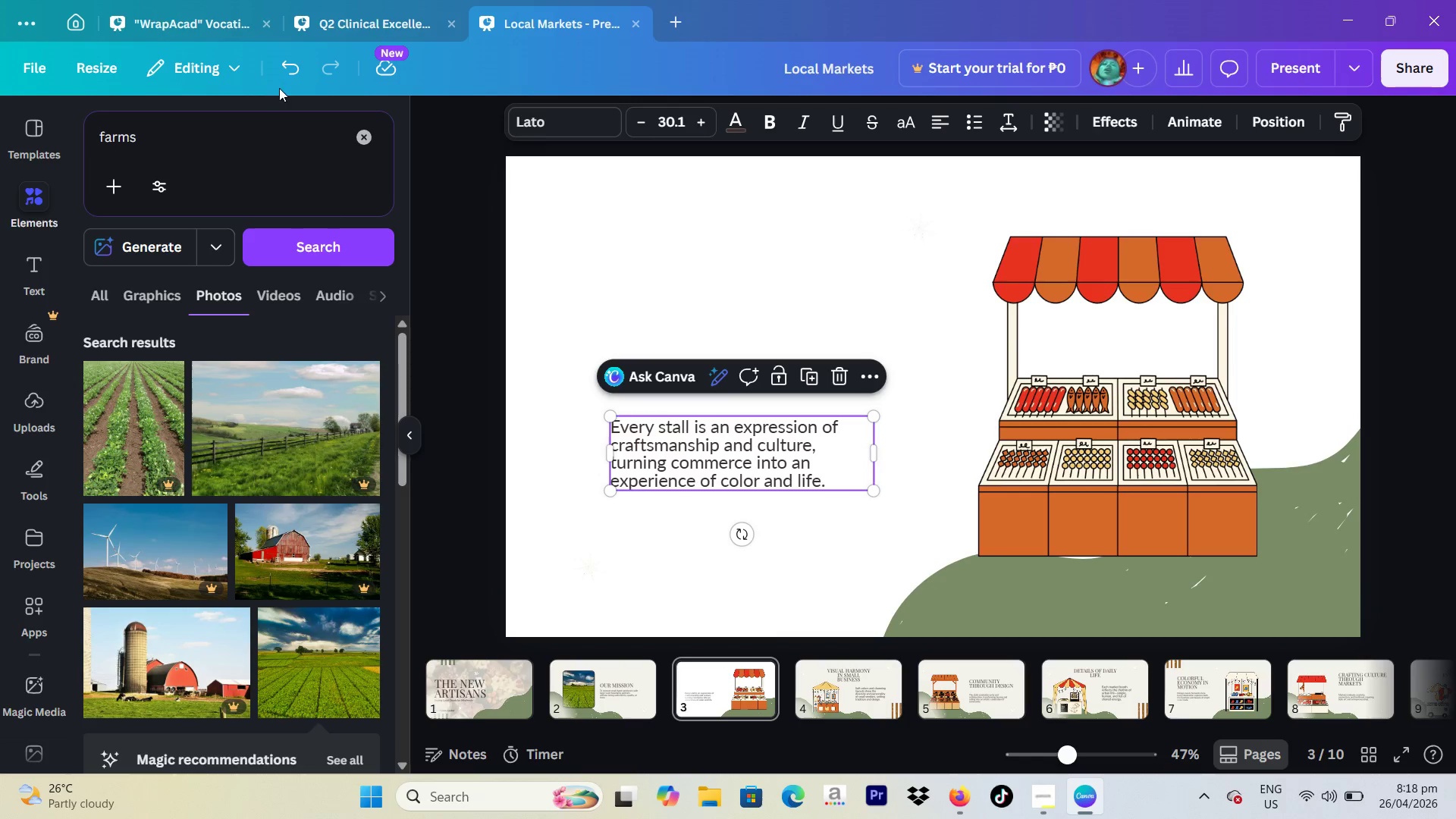 
left_click([284, 85])
 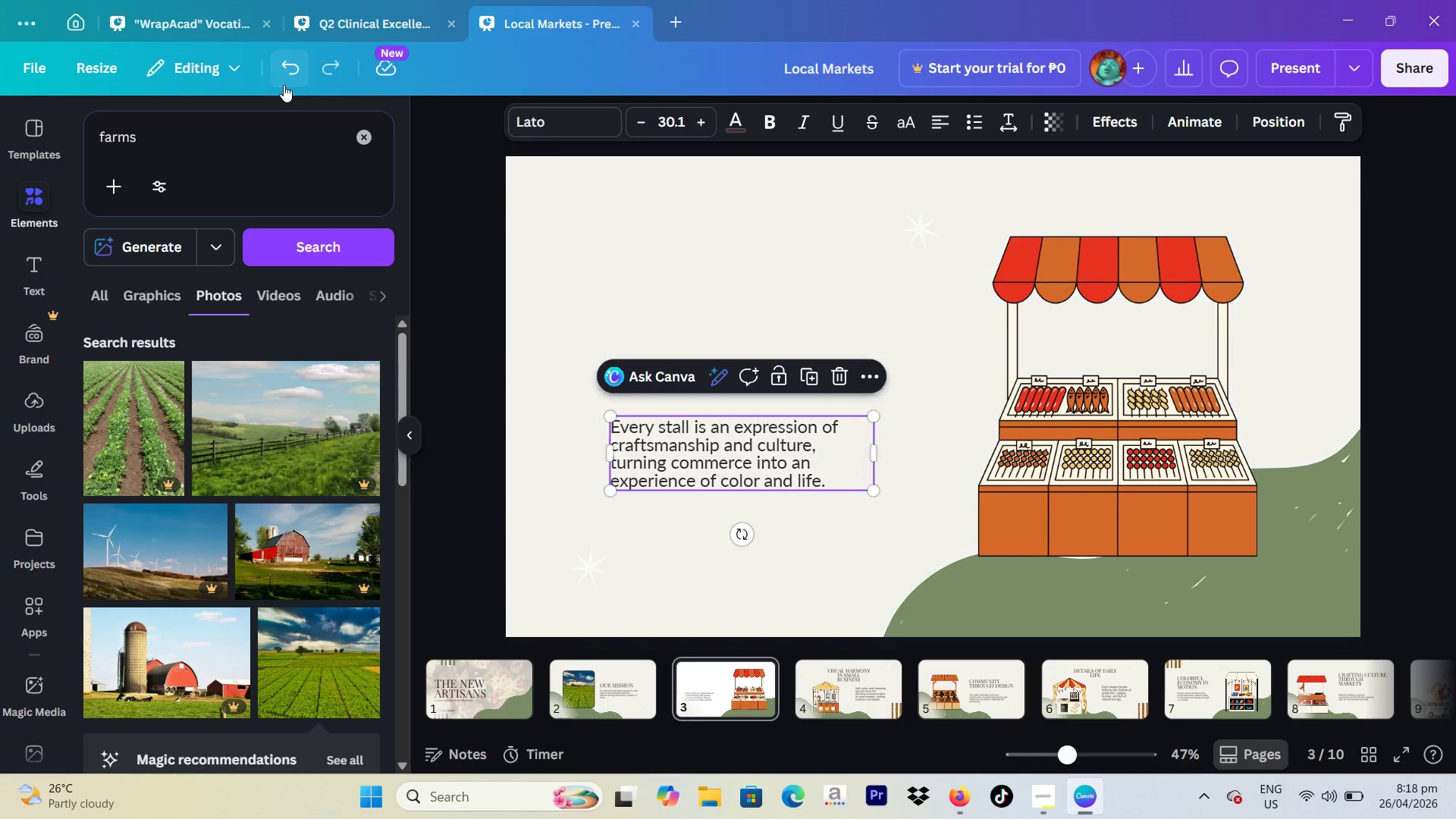 
key(Backspace)
 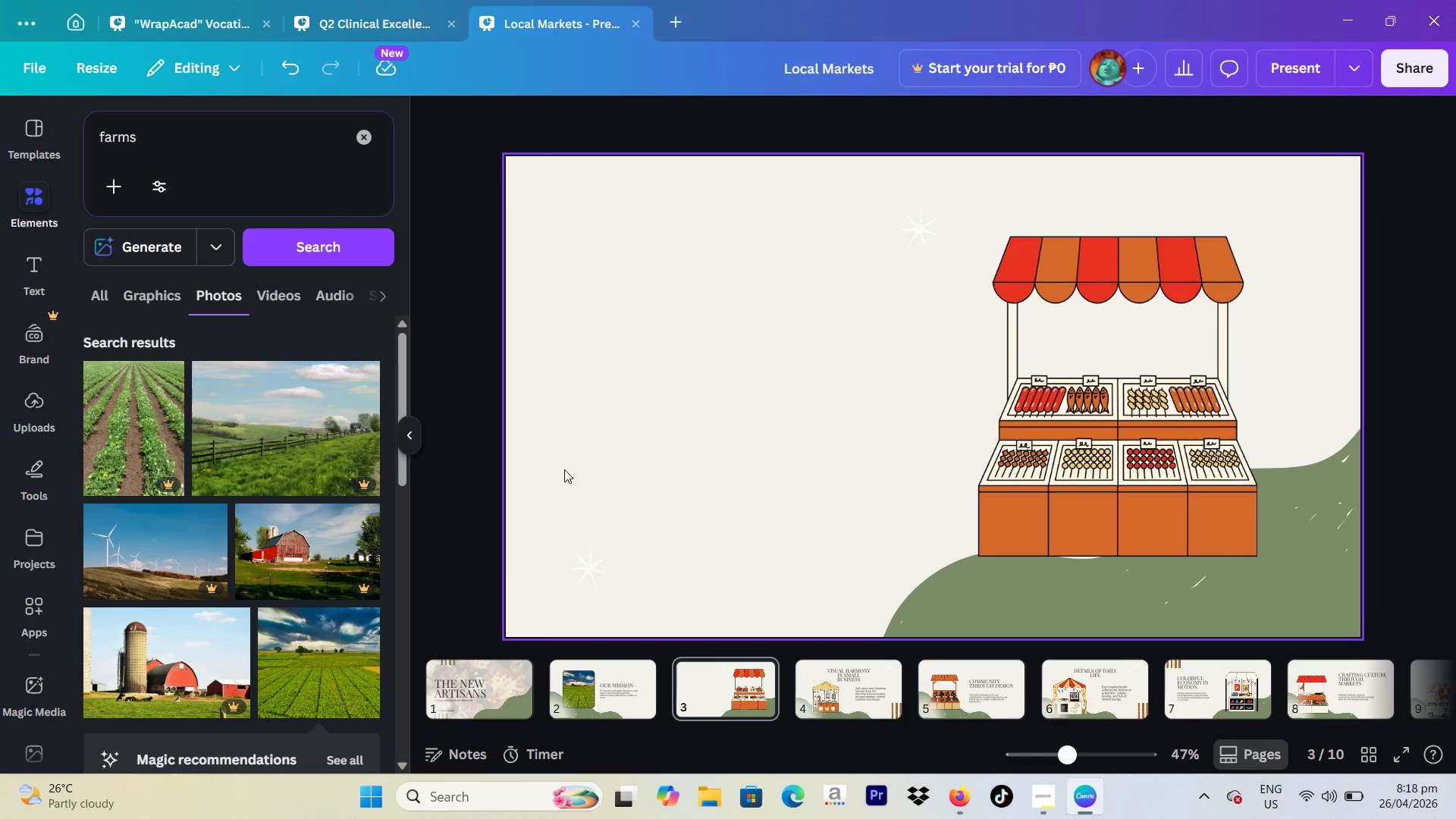 
left_click([598, 566])
 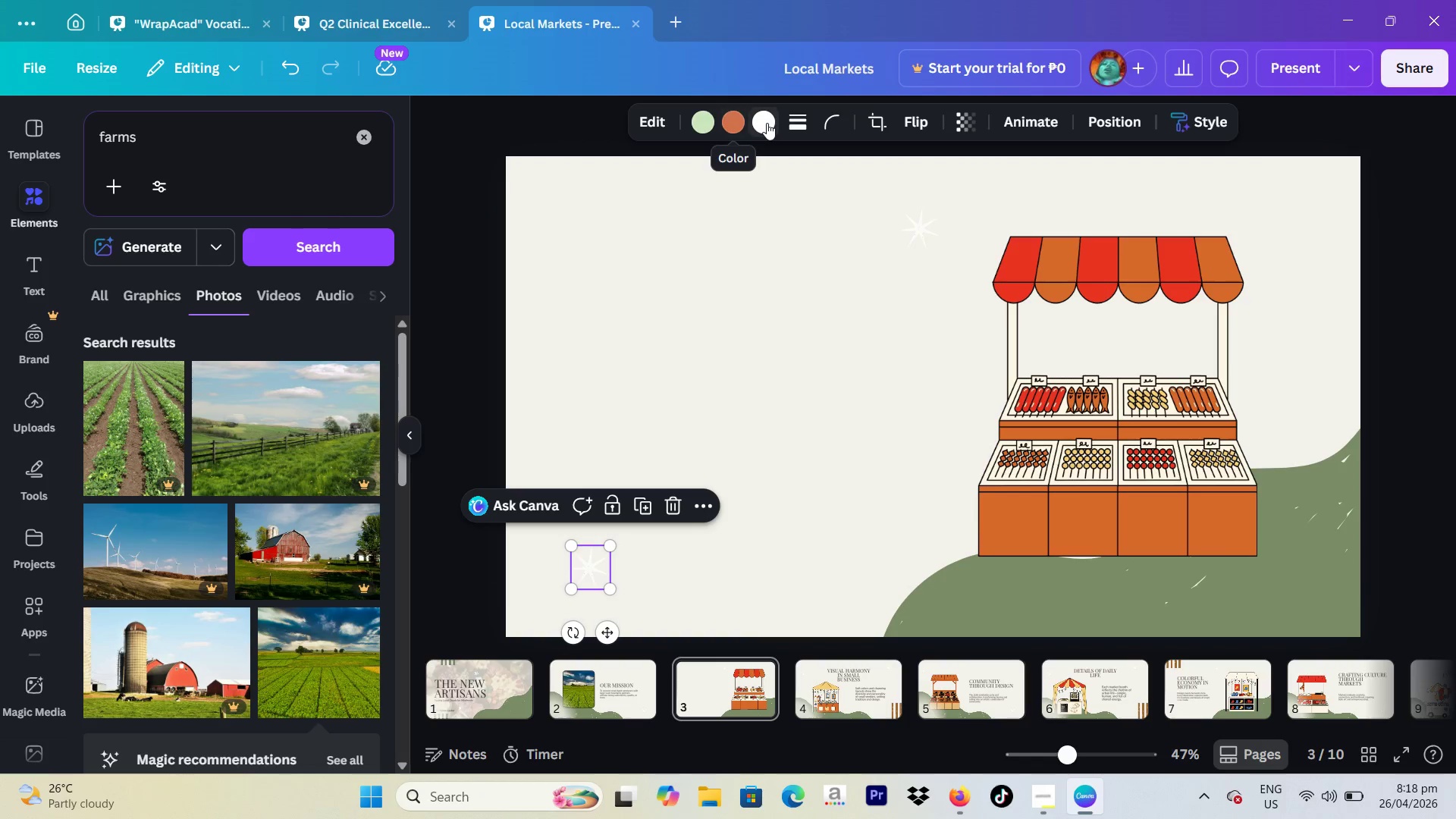 
left_click([767, 123])
 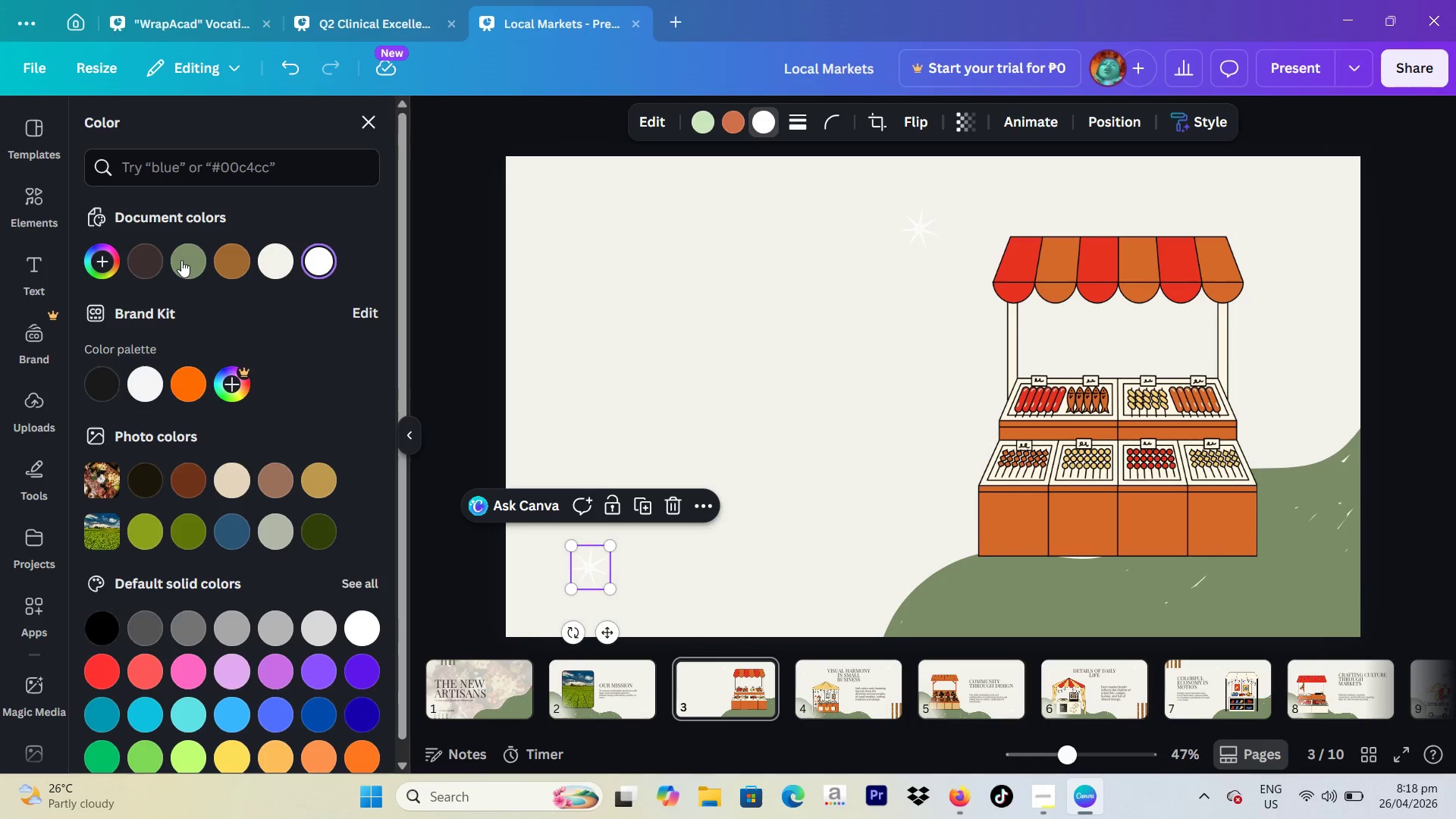 
left_click([175, 258])
 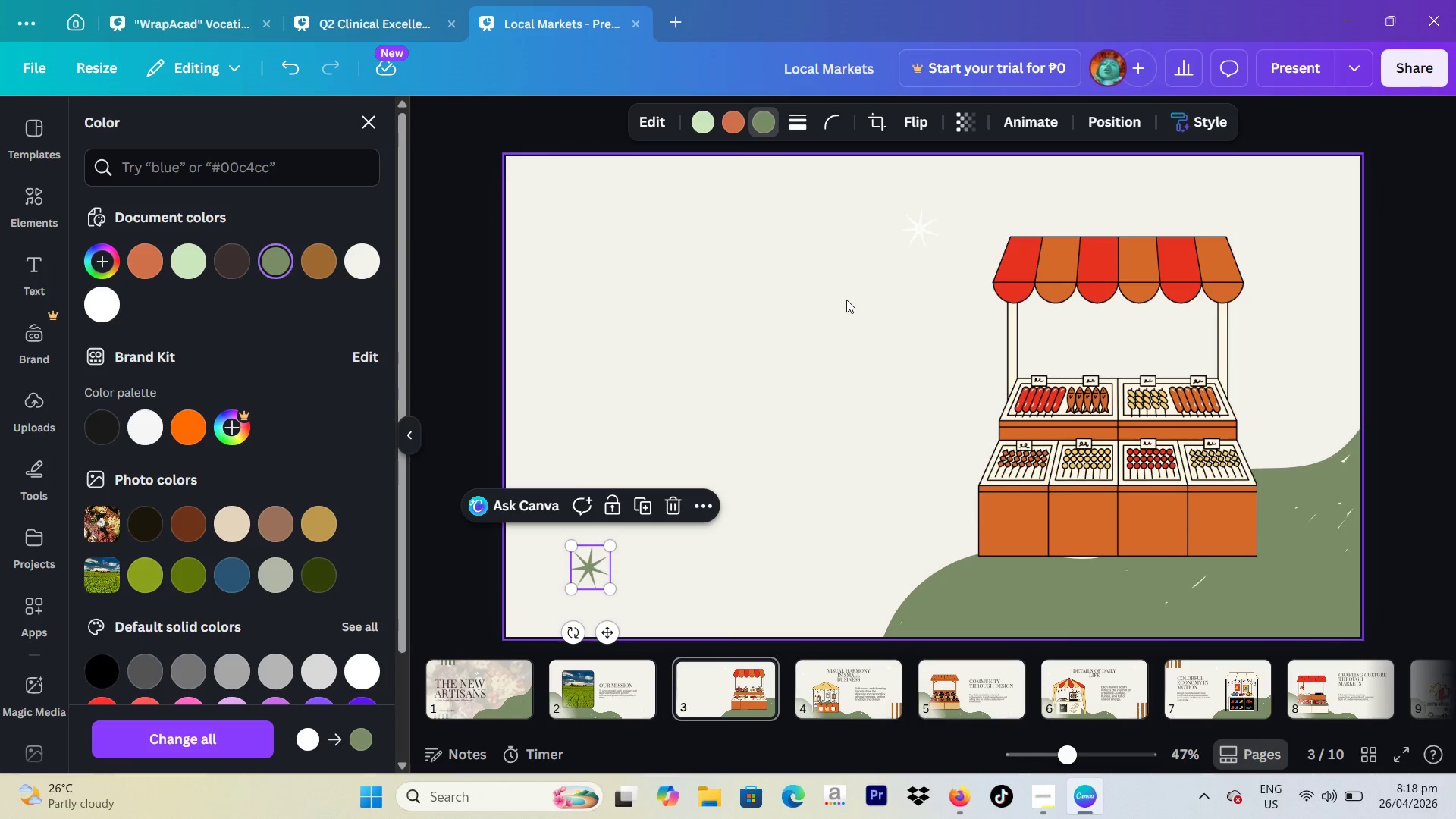 
left_click([920, 240])
 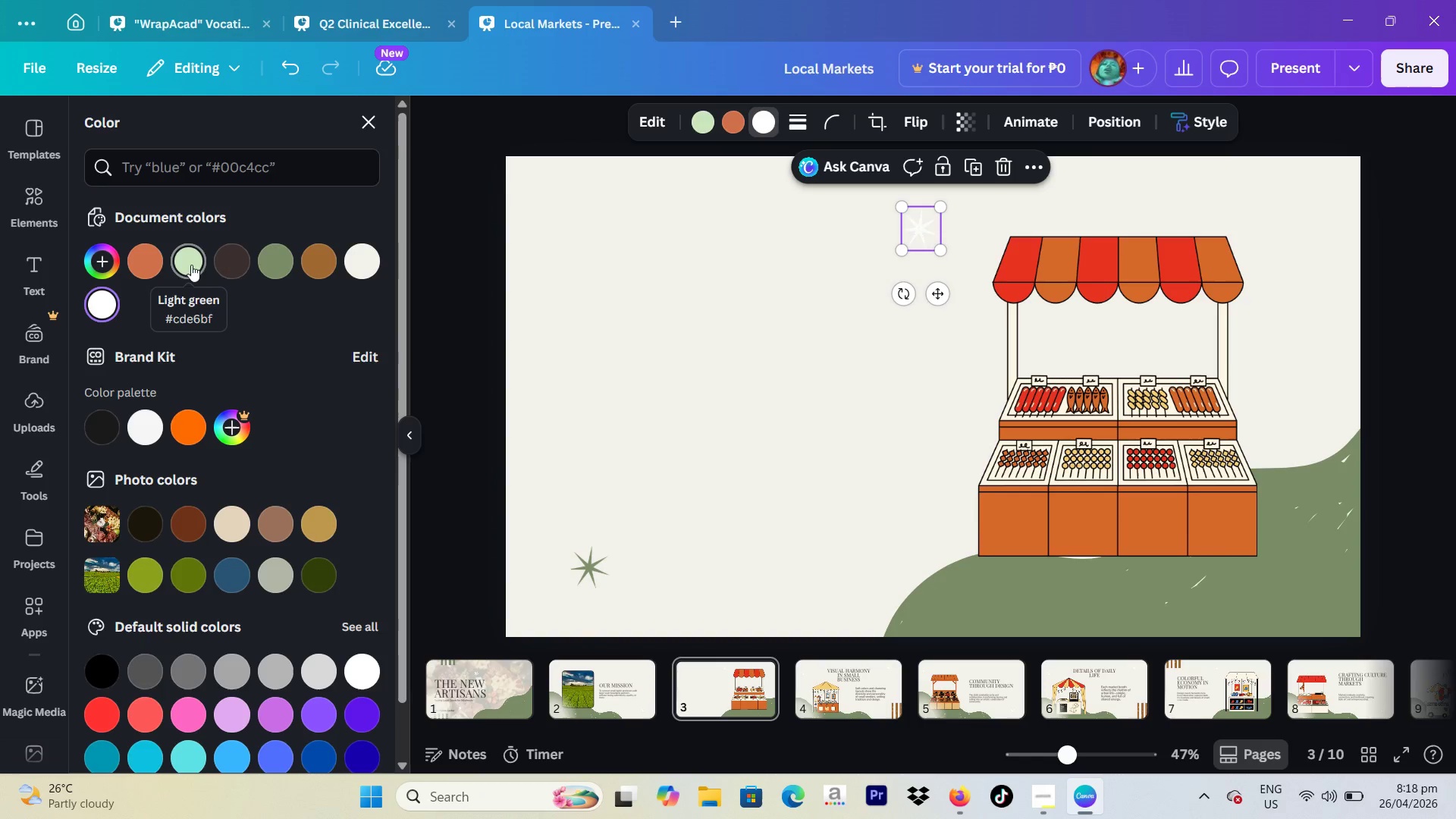 
left_click([284, 258])
 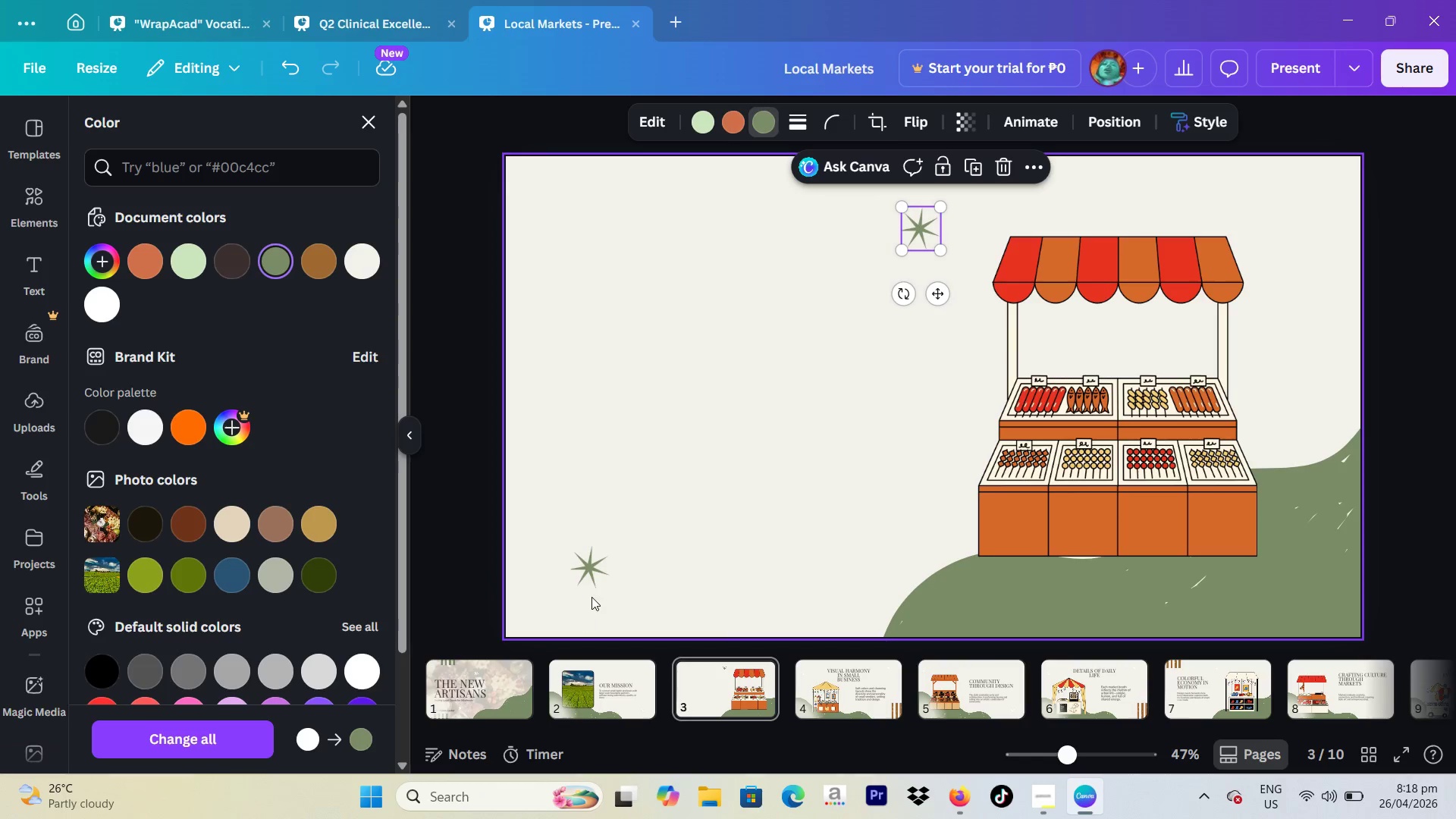 
left_click([595, 572])
 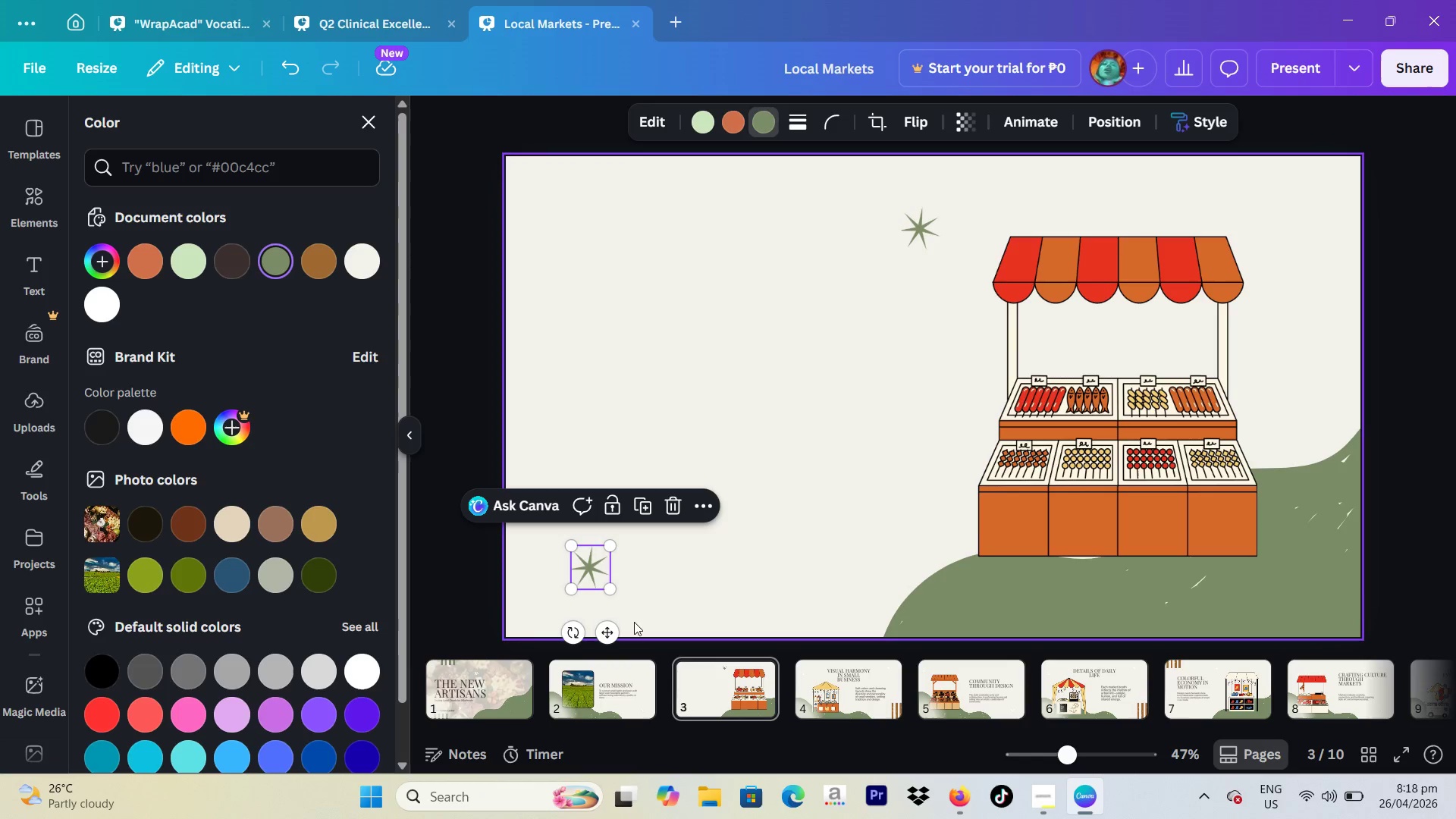 
left_click([619, 674])
 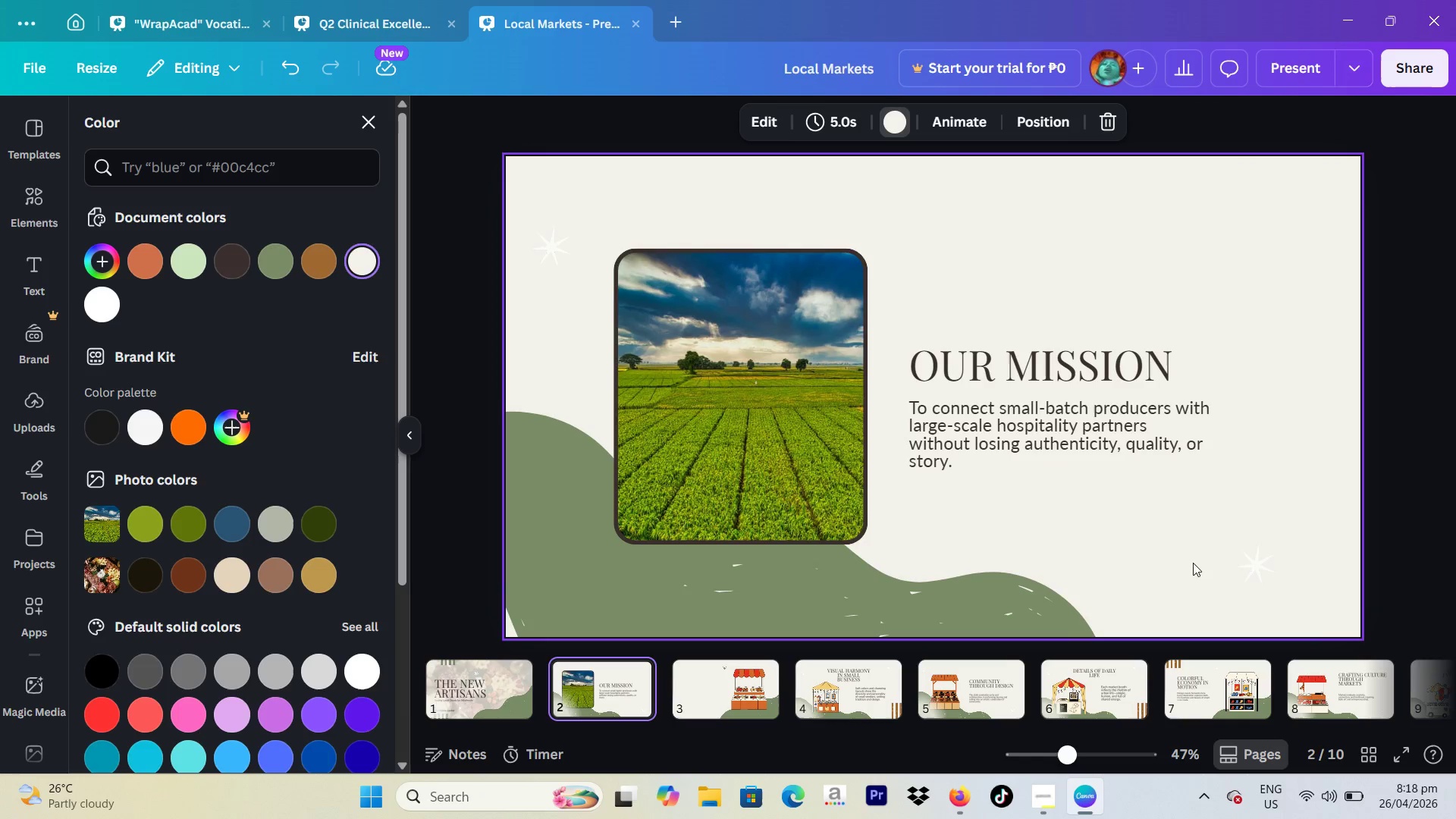 
left_click([1279, 576])
 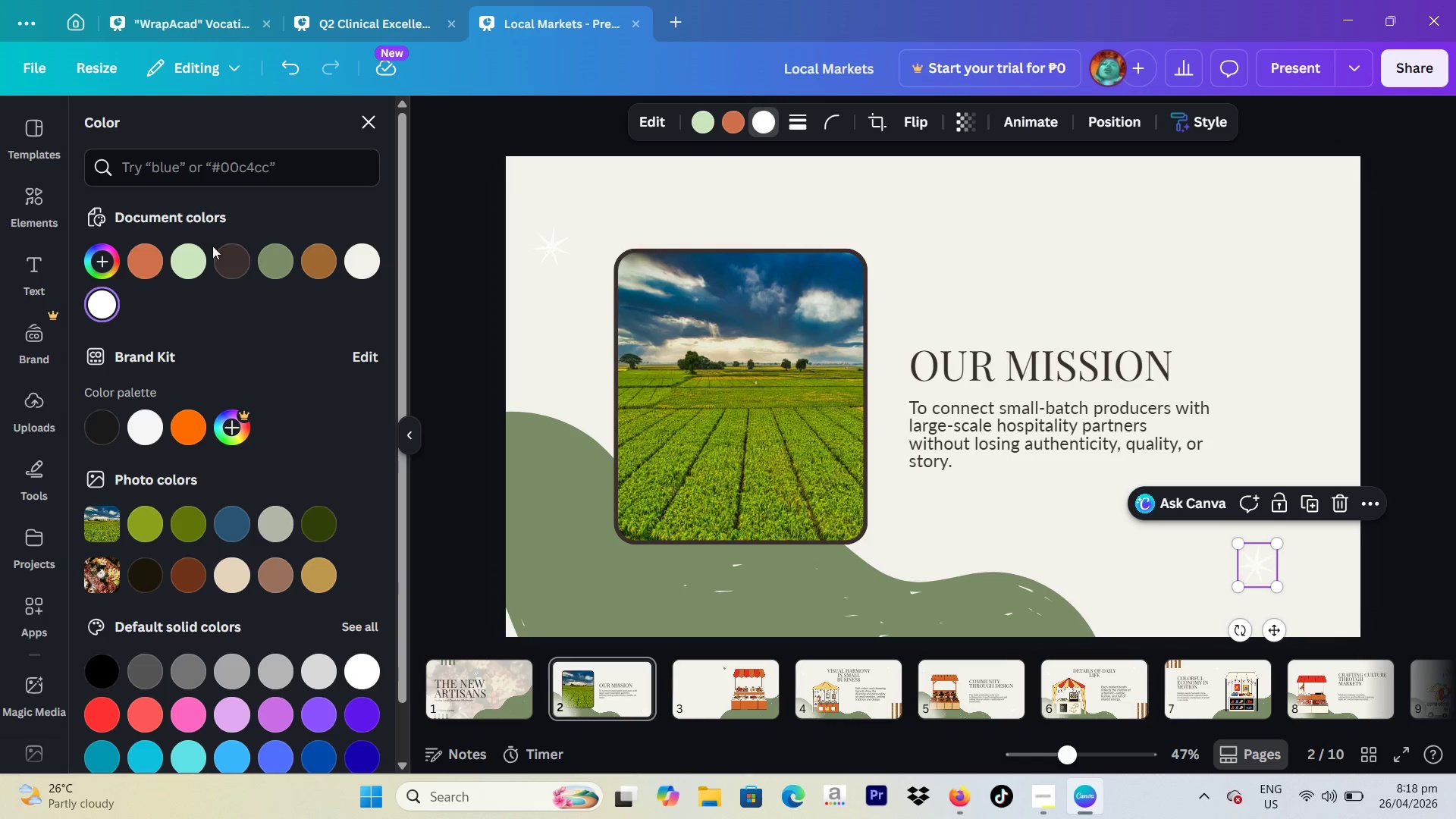 
left_click([277, 255])
 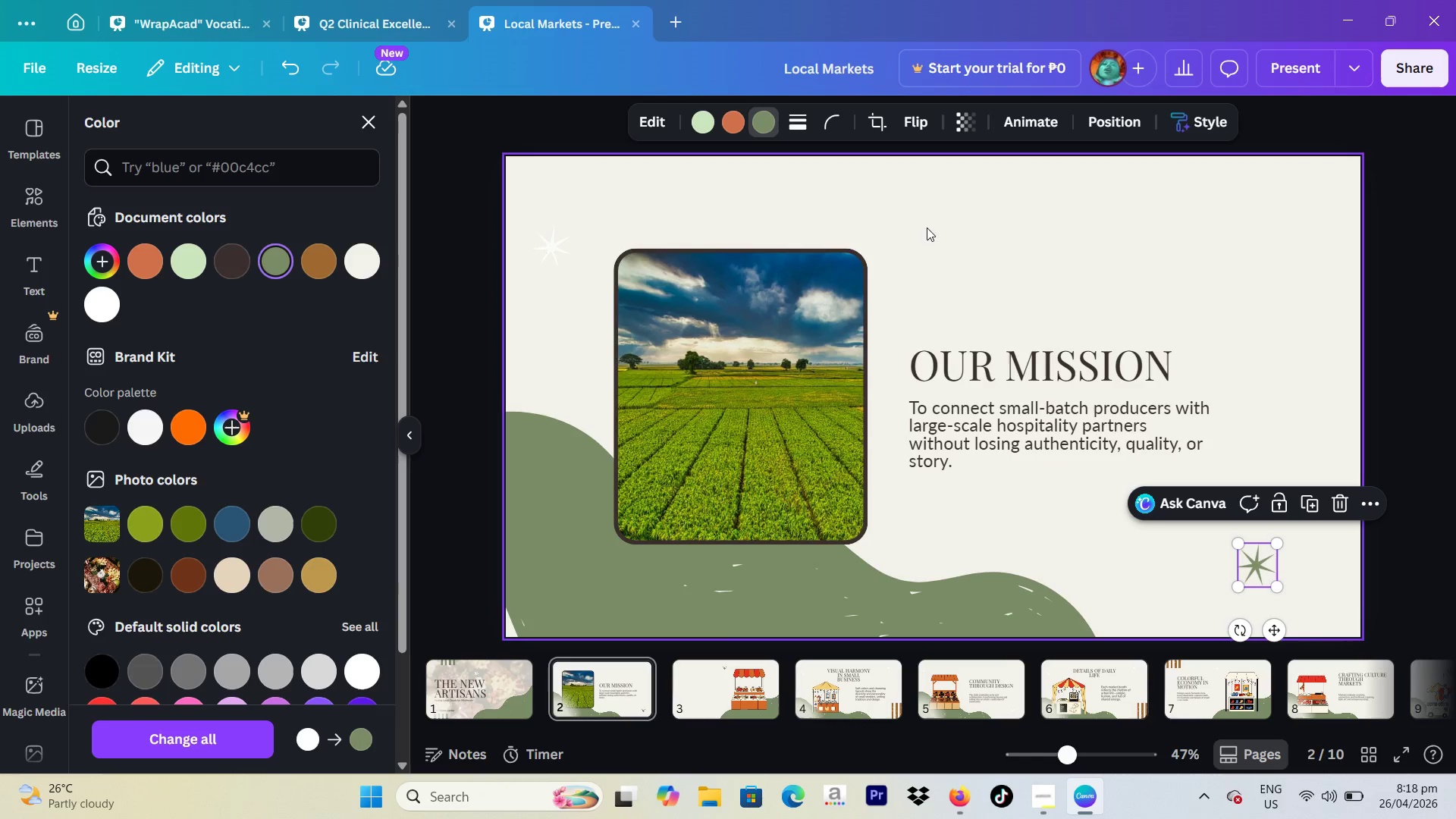 
left_click([544, 240])
 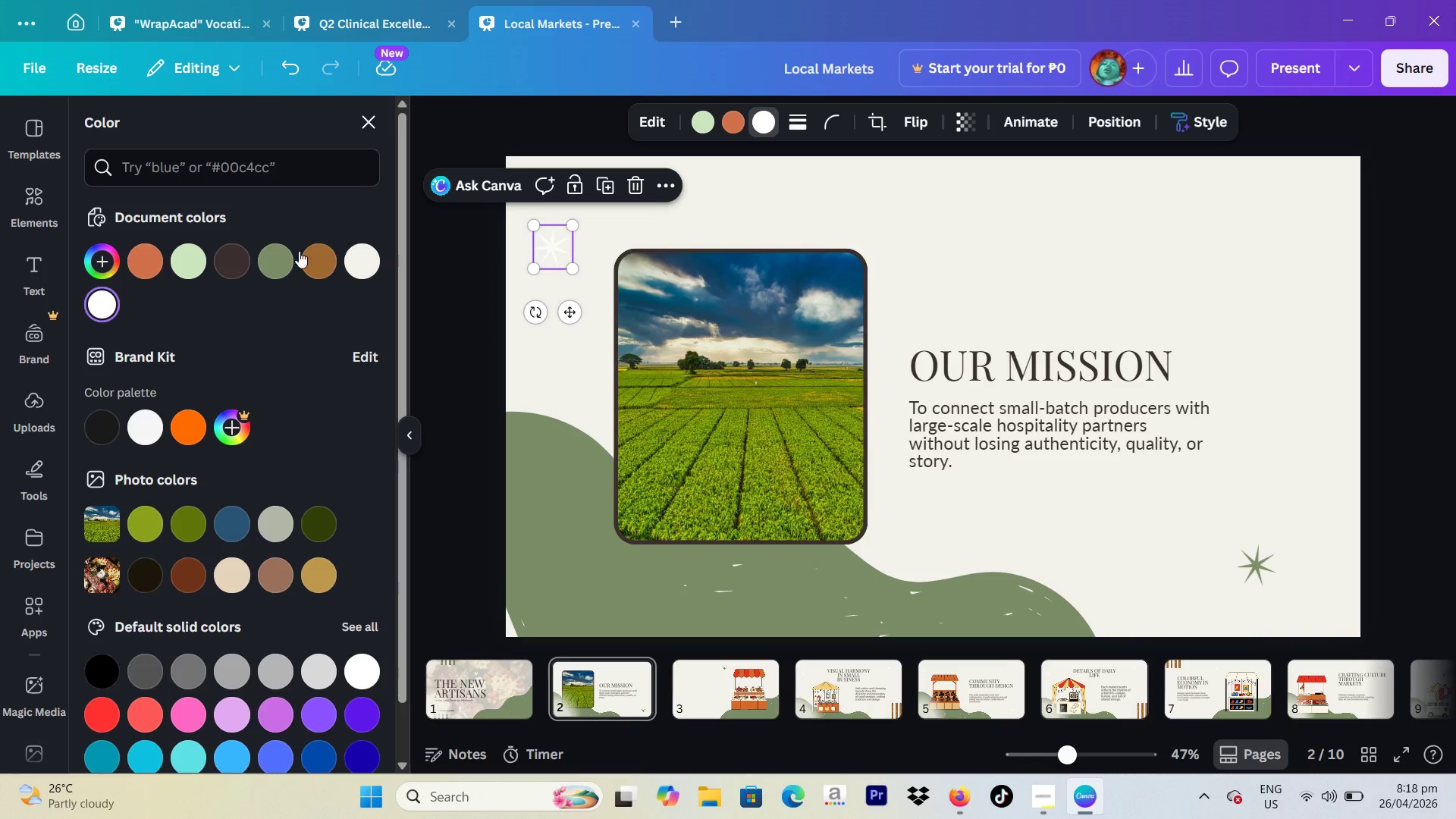 
left_click([278, 258])
 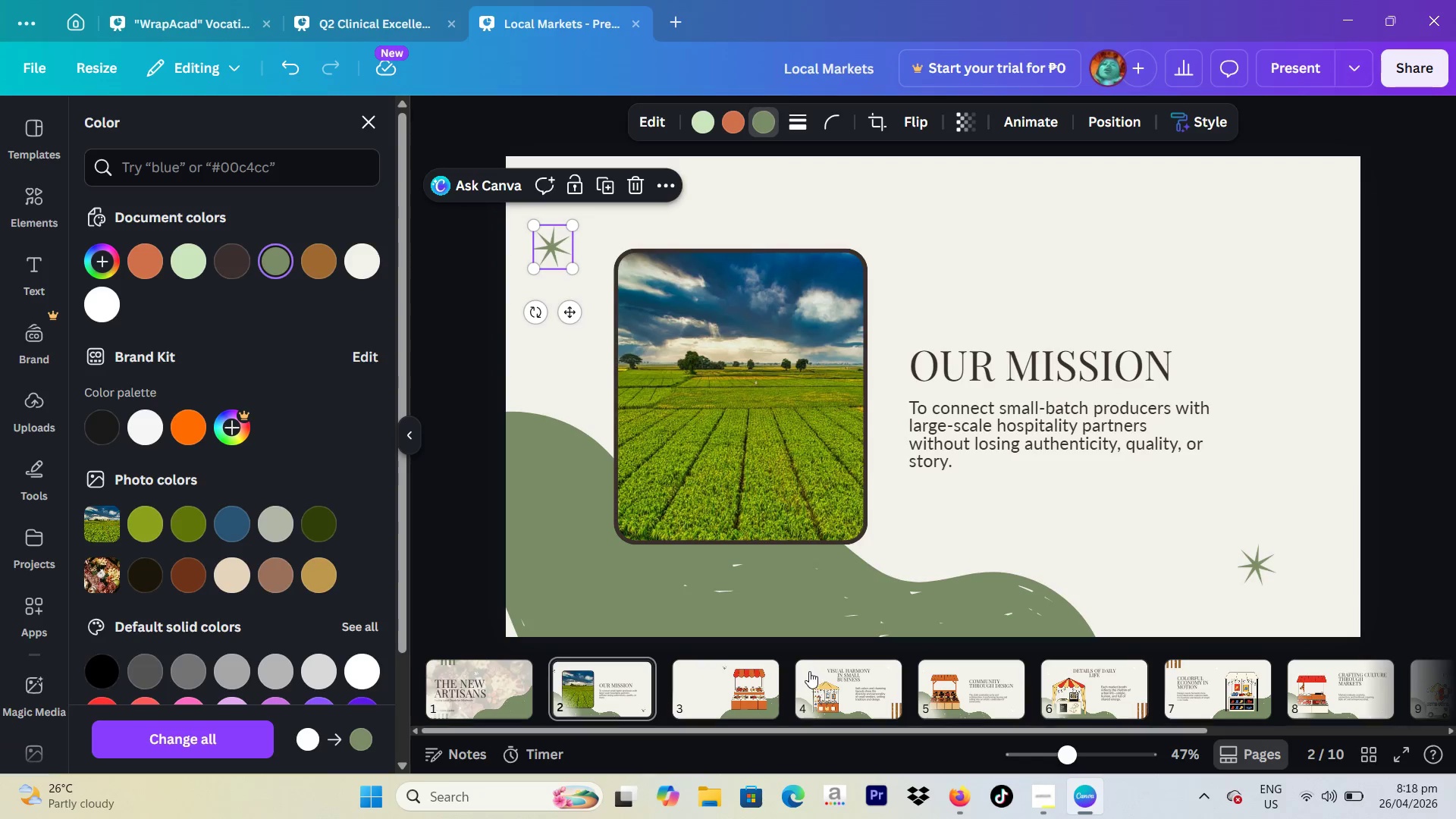 
key(Backspace)
 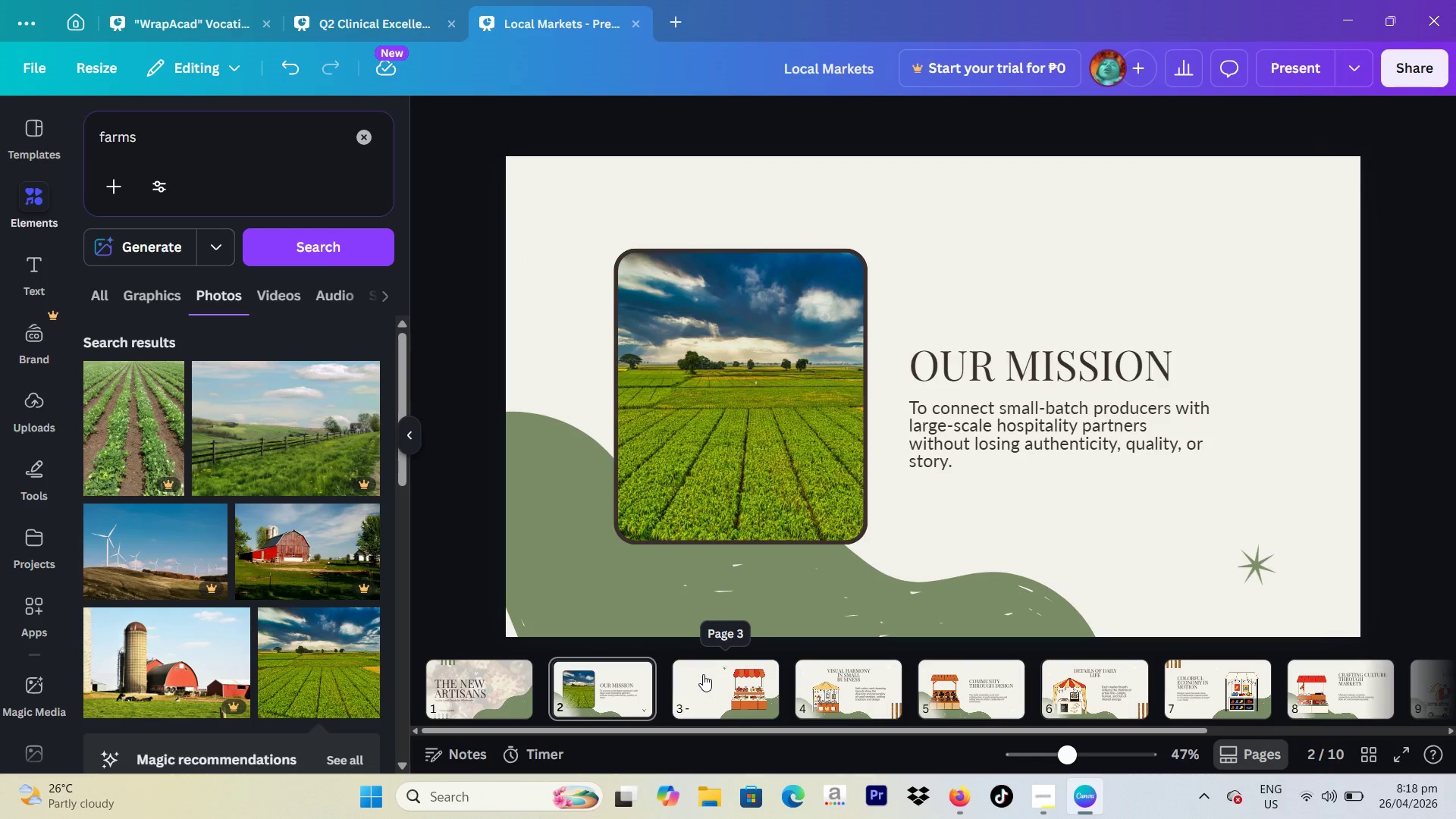 
left_click([703, 674])
 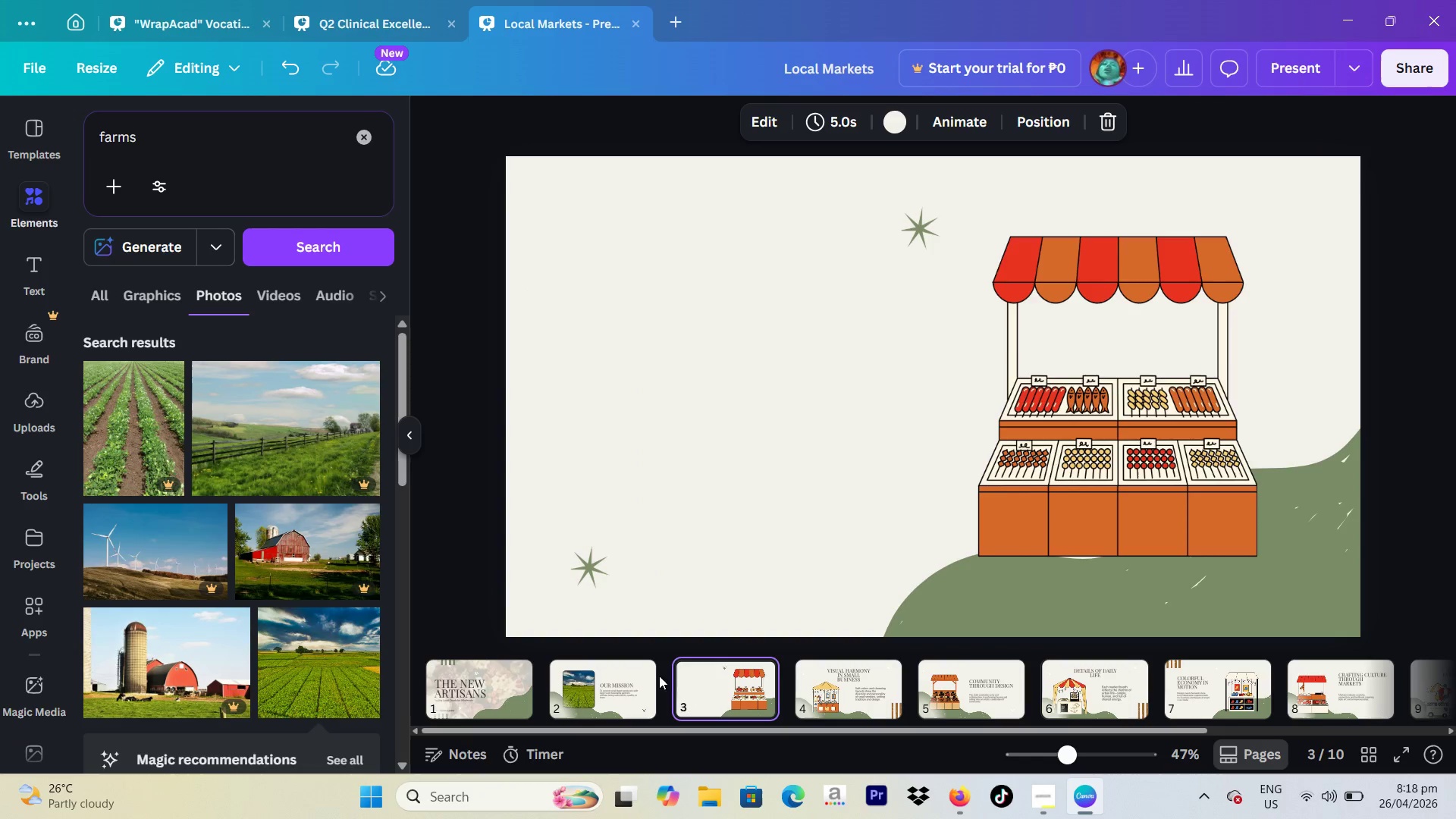 
left_click([630, 686])
 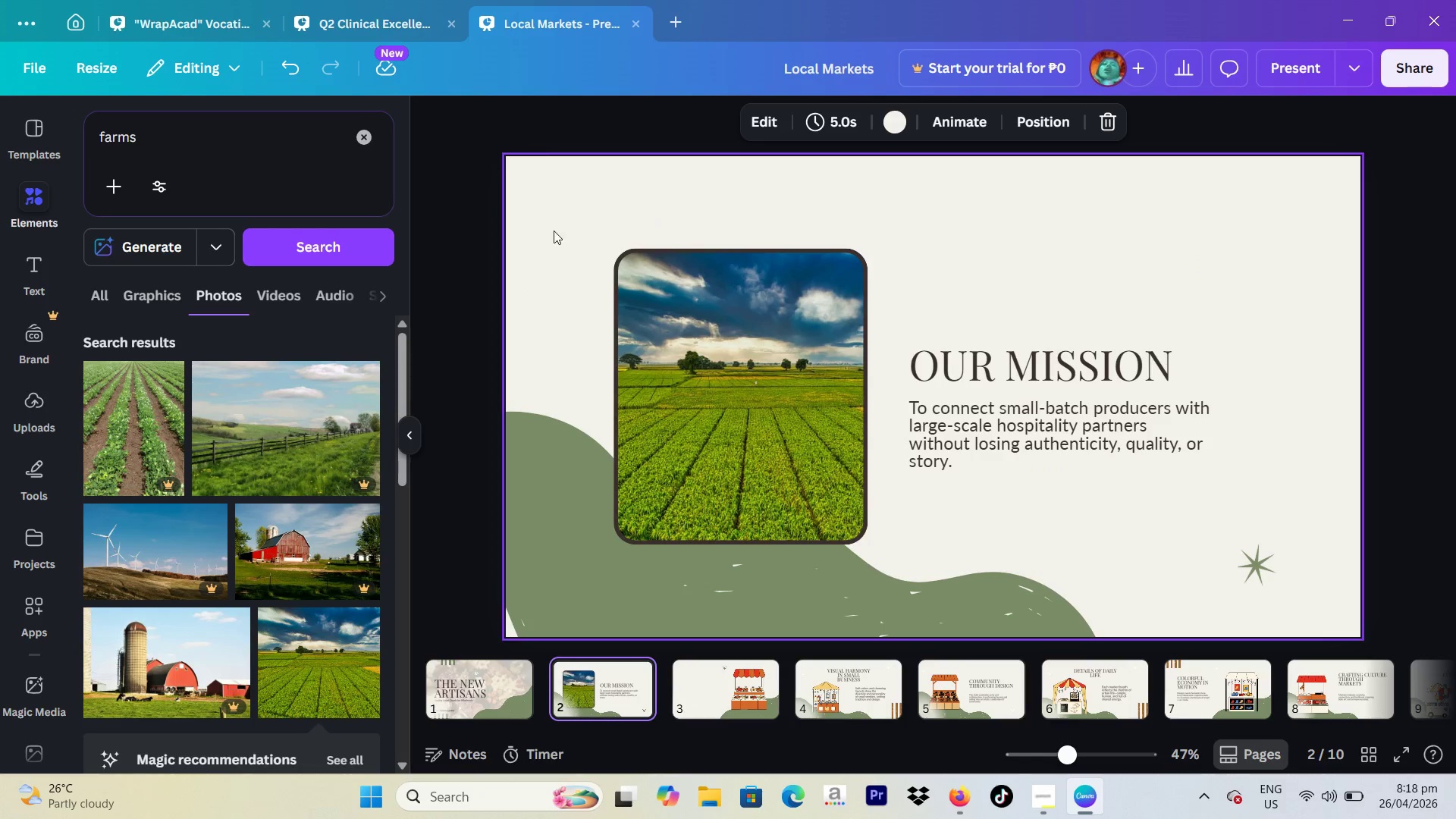 
wait(5.97)
 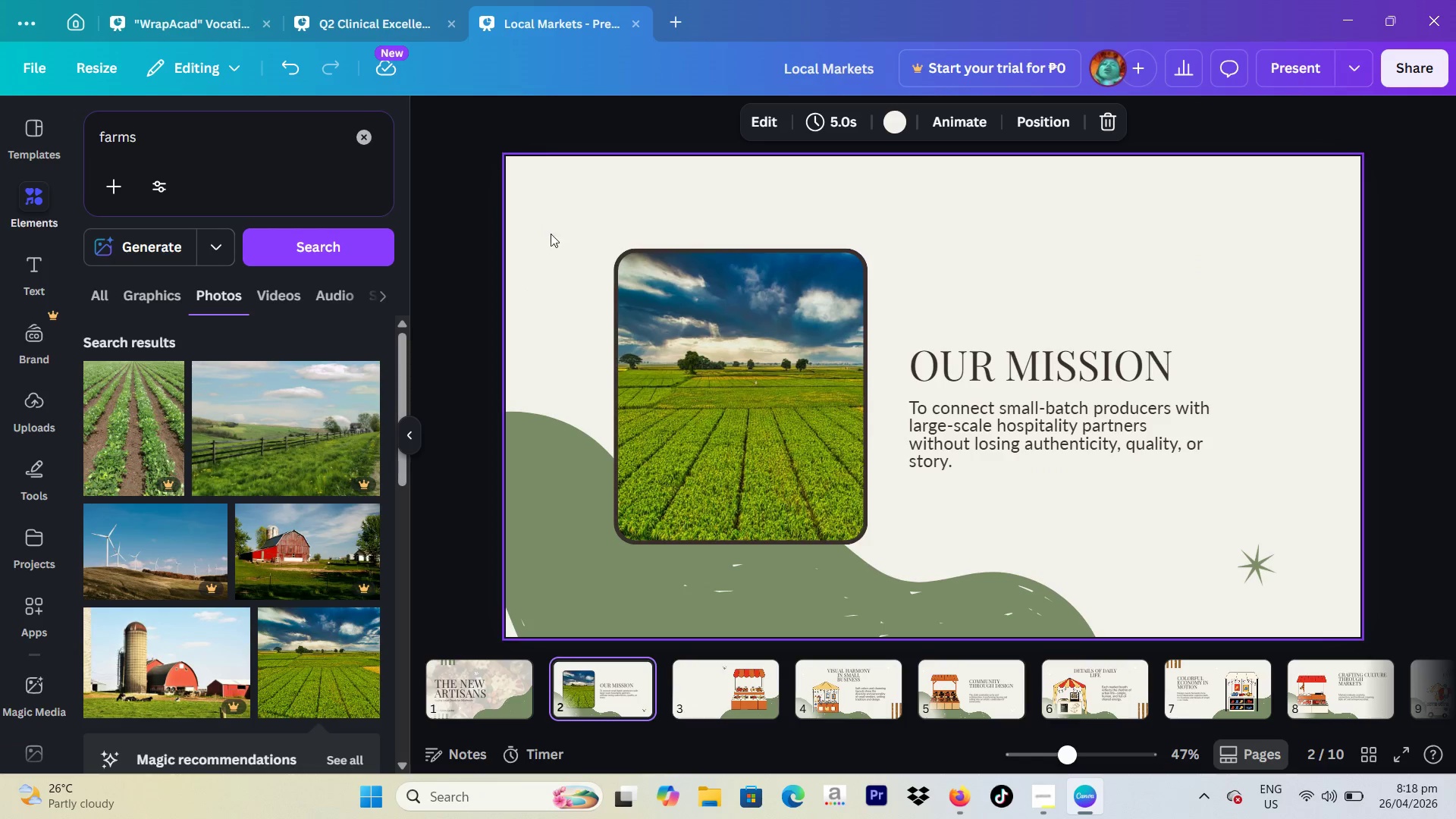 
left_click([302, 67])
 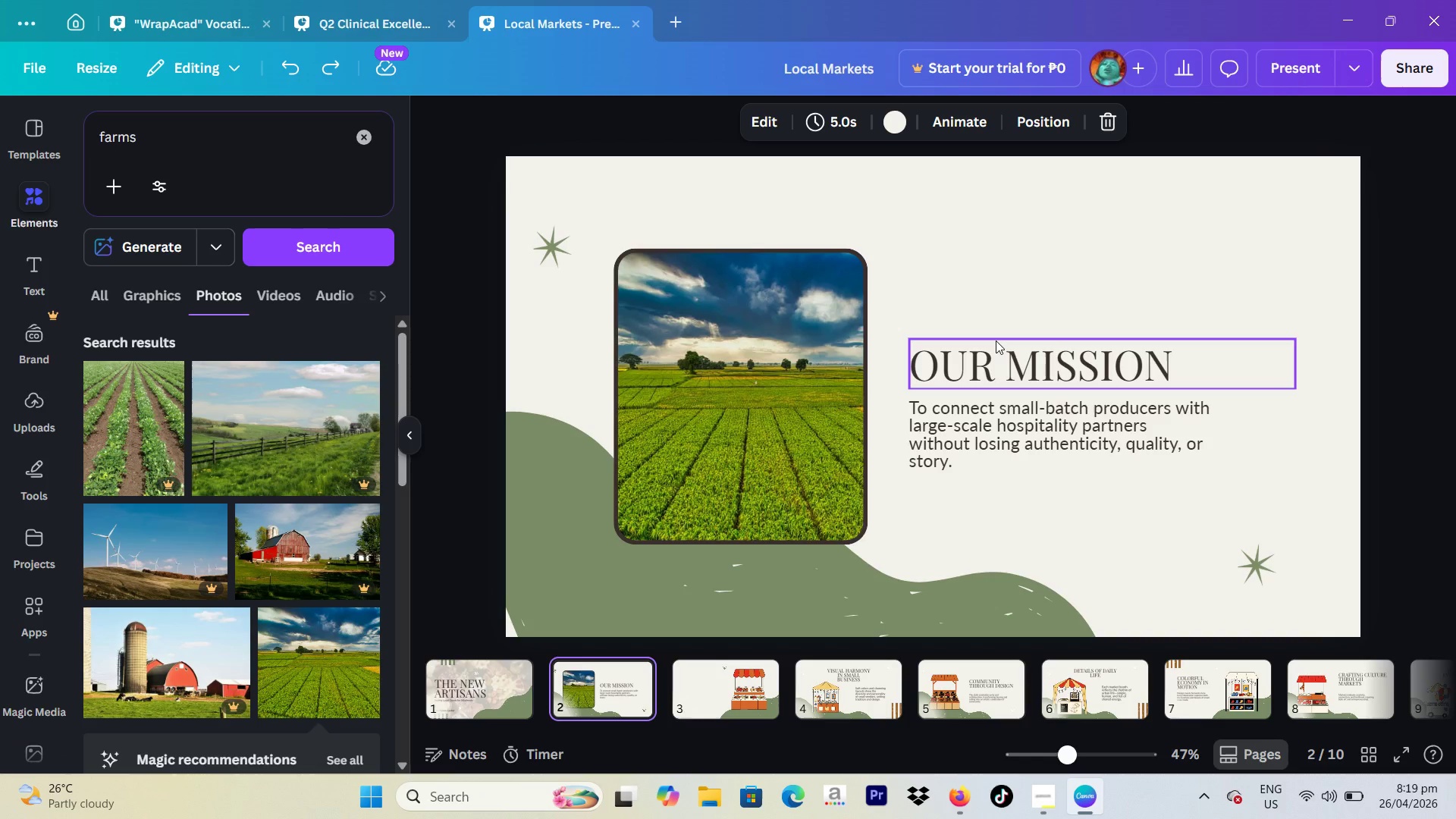 
wait(35.36)
 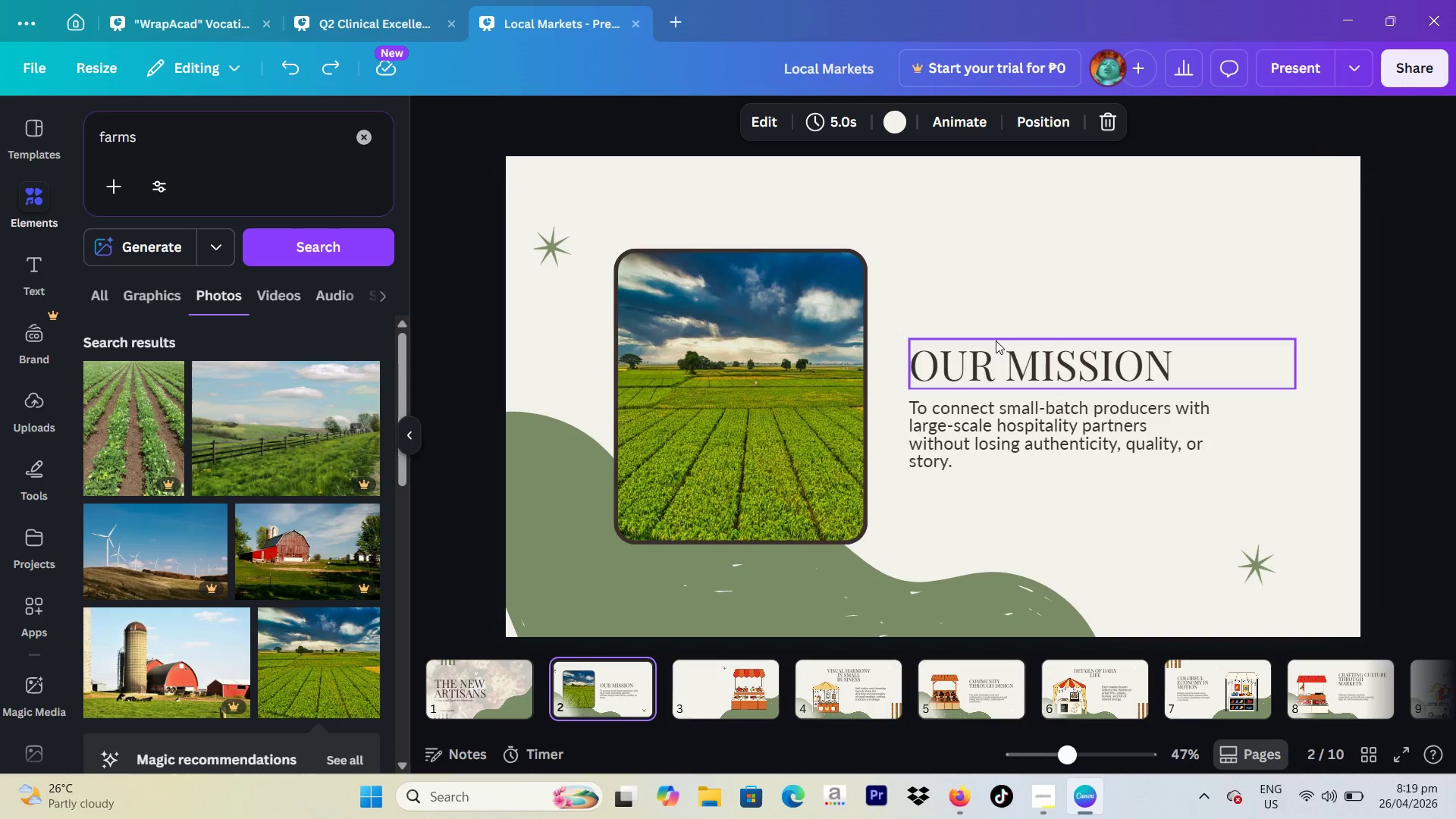 
left_click([701, 682])
 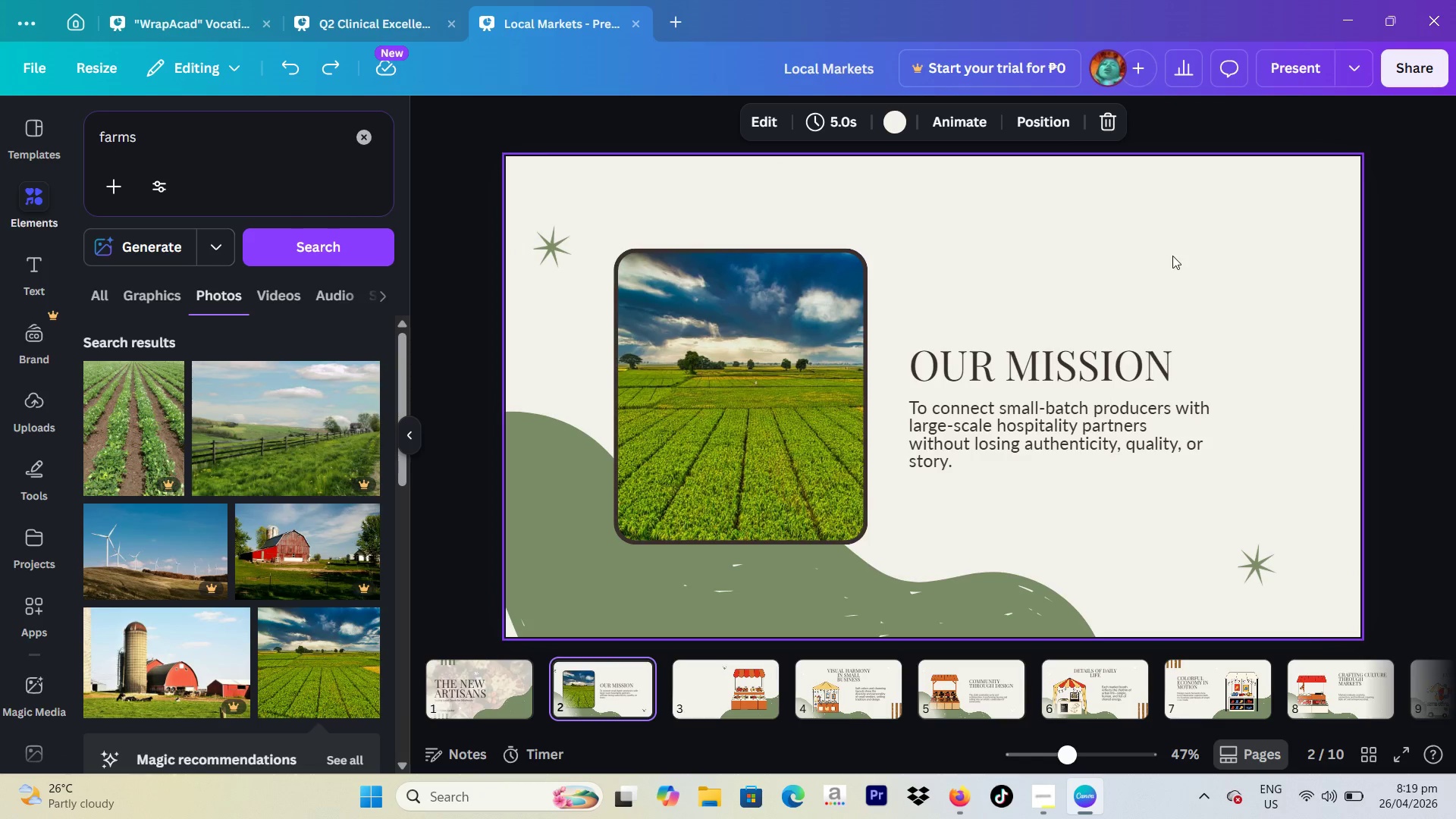 
left_click_drag(start_coordinate=[676, 196], to_coordinate=[1007, 456])
 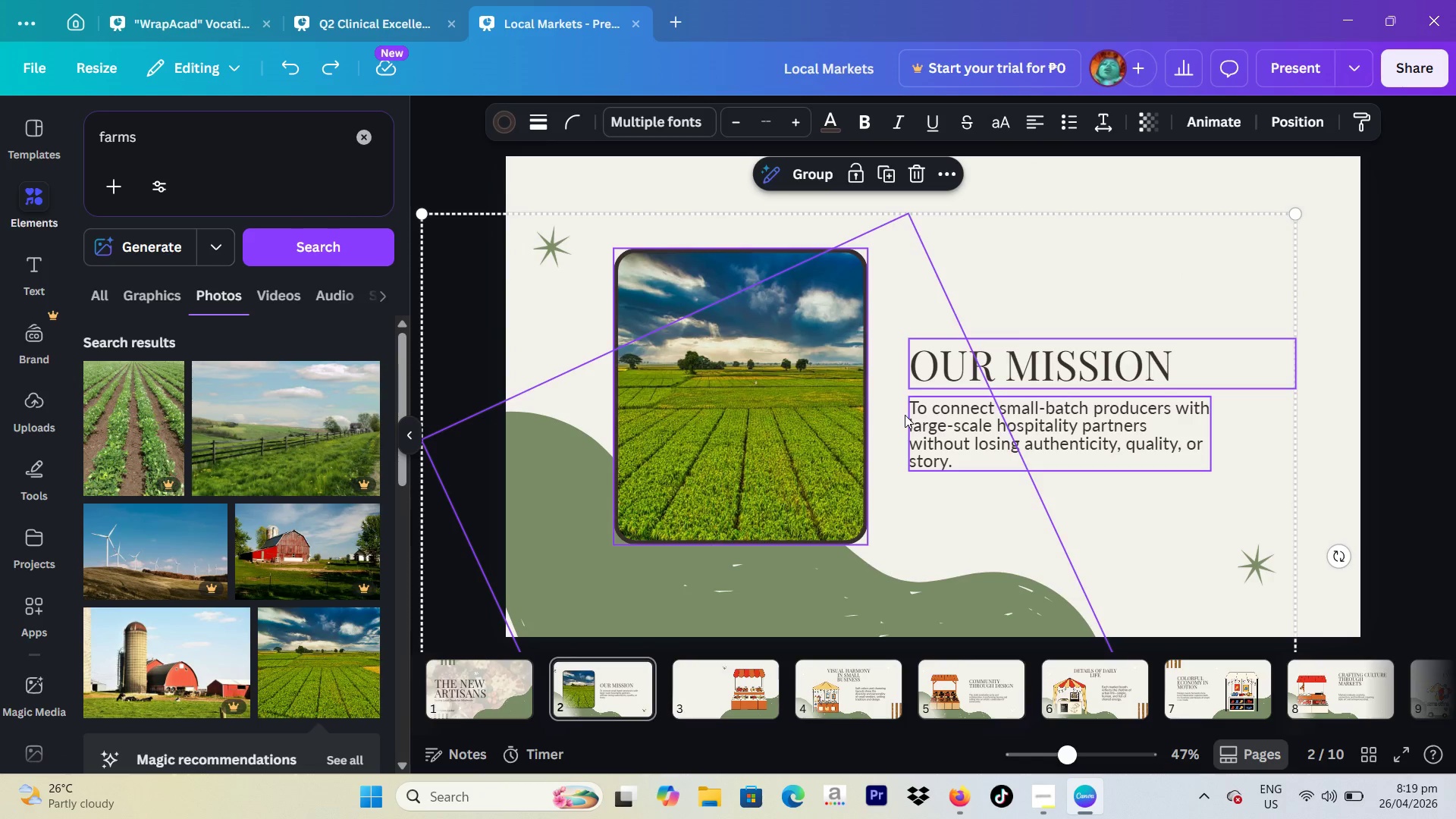 
left_click_drag(start_coordinate=[905, 415], to_coordinate=[929, 418])
 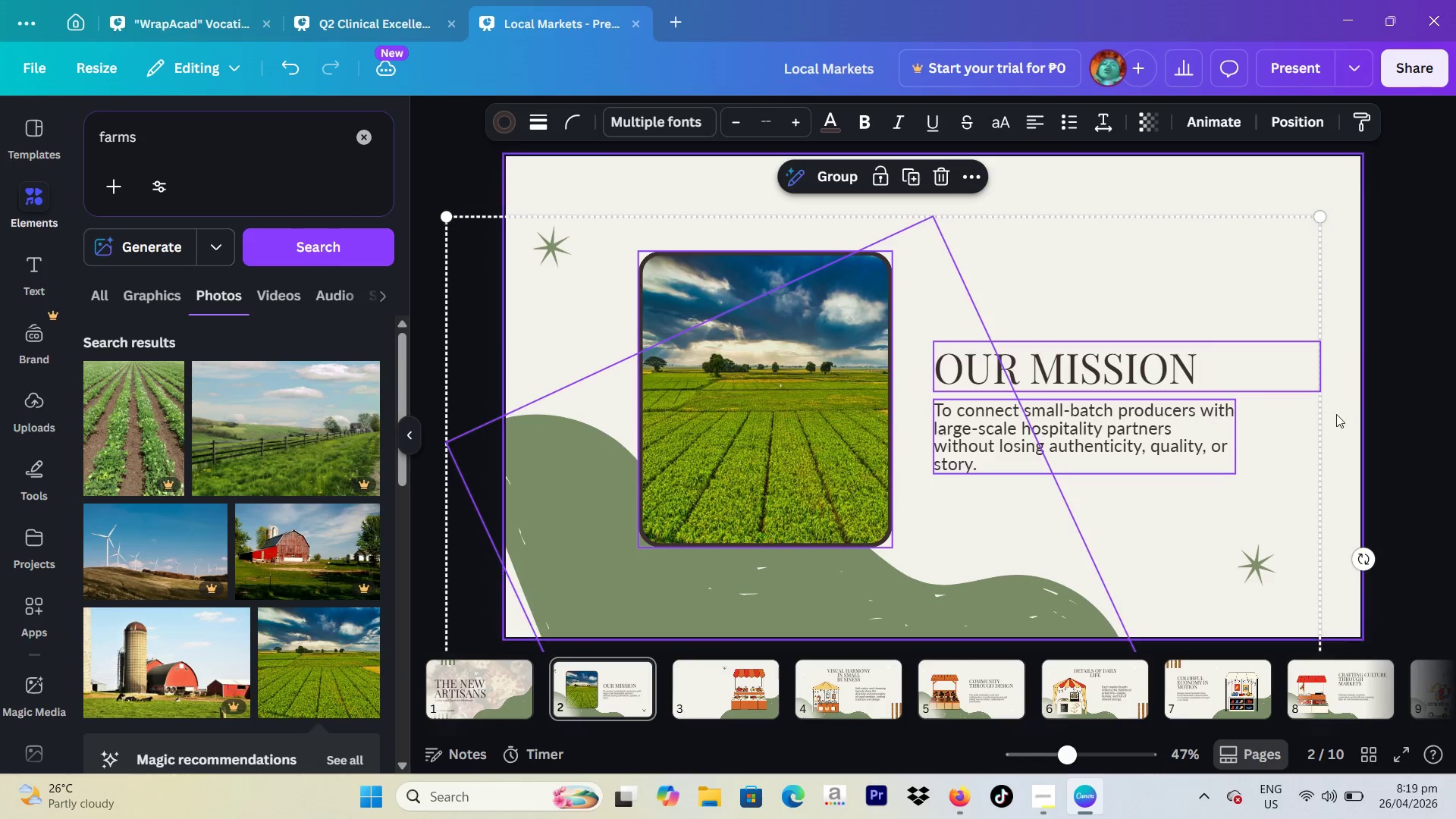 
left_click([1336, 414])
 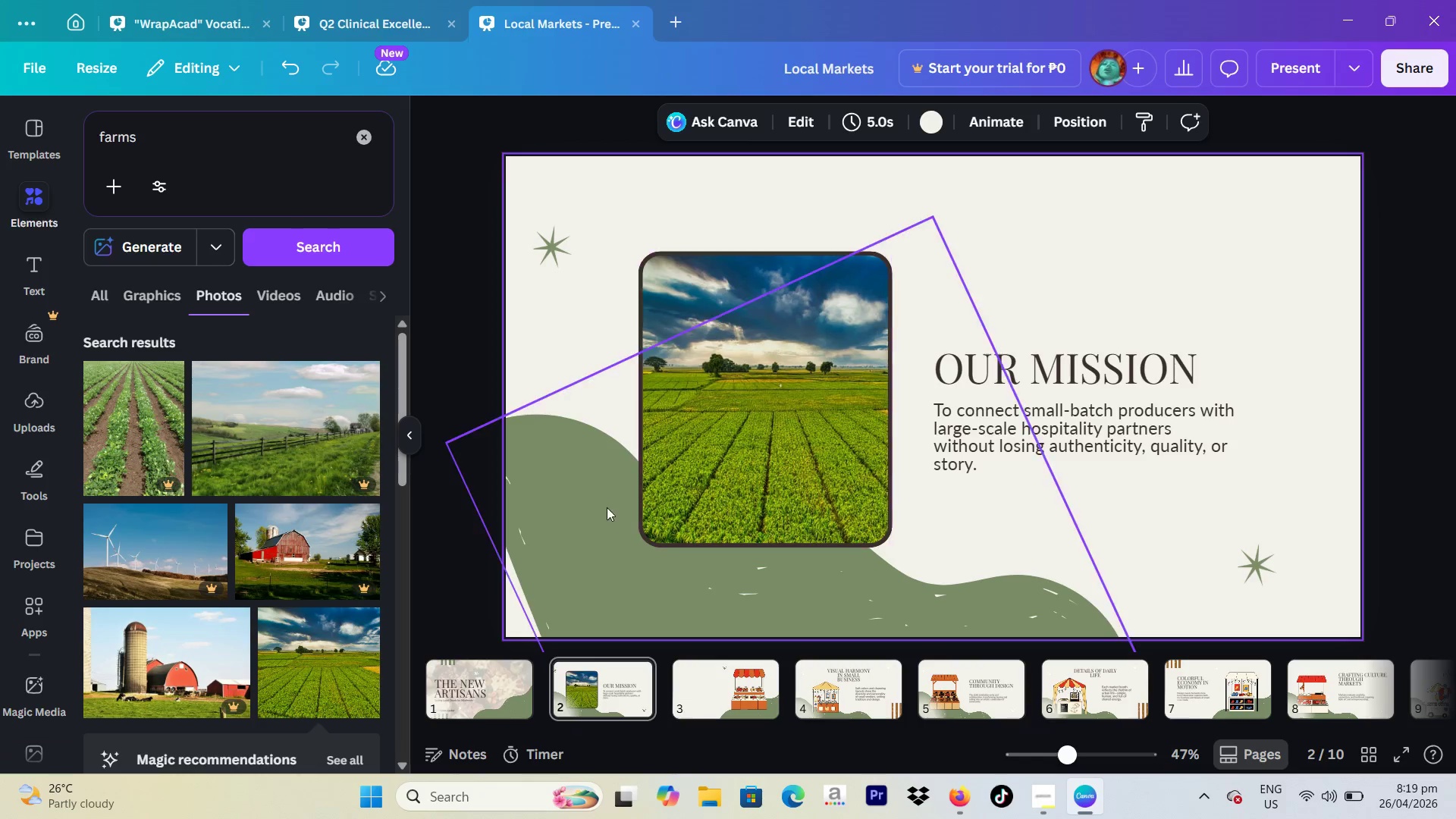 
left_click([587, 511])
 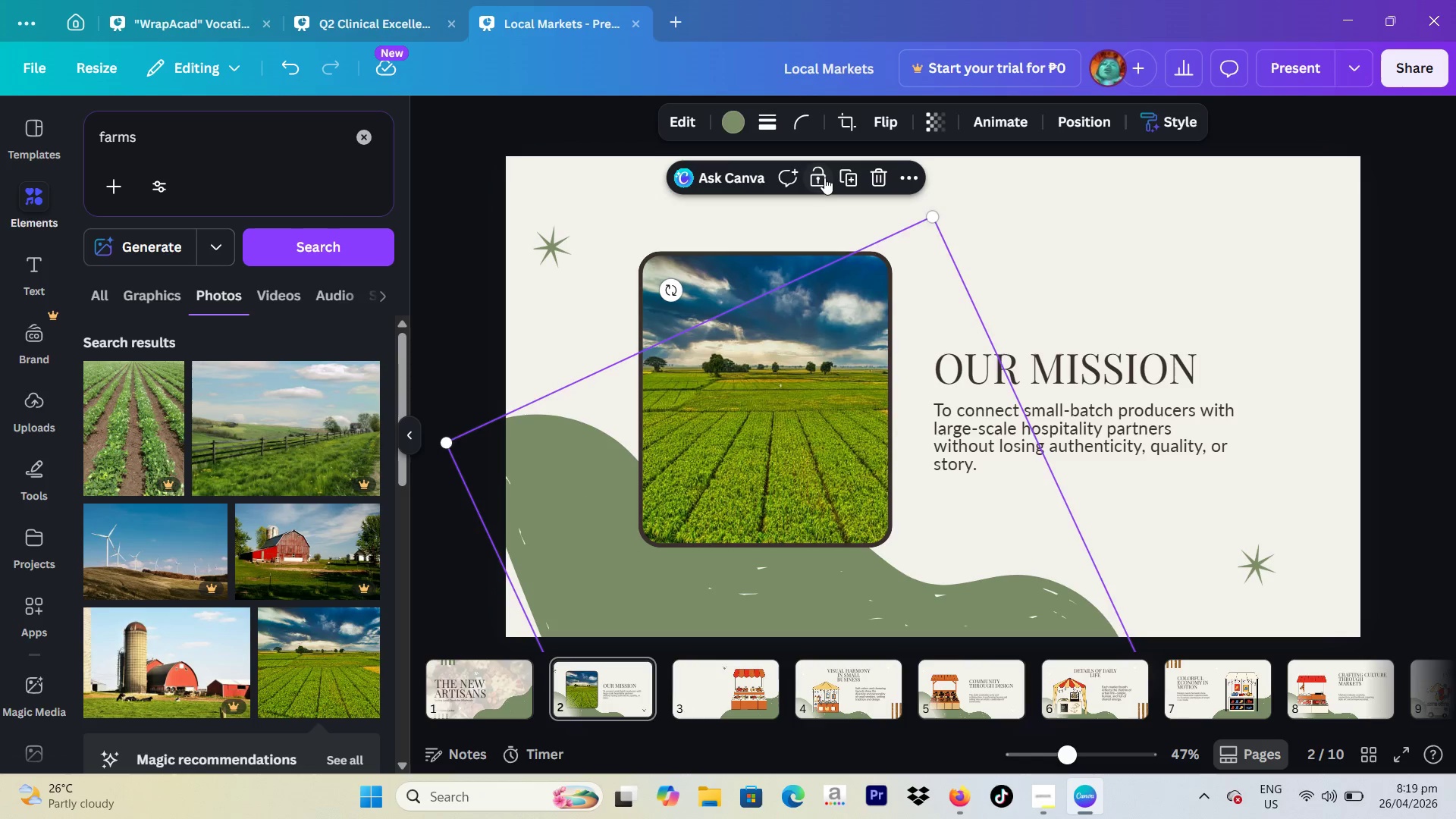 
left_click_drag(start_coordinate=[567, 530], to_coordinate=[519, 539])
 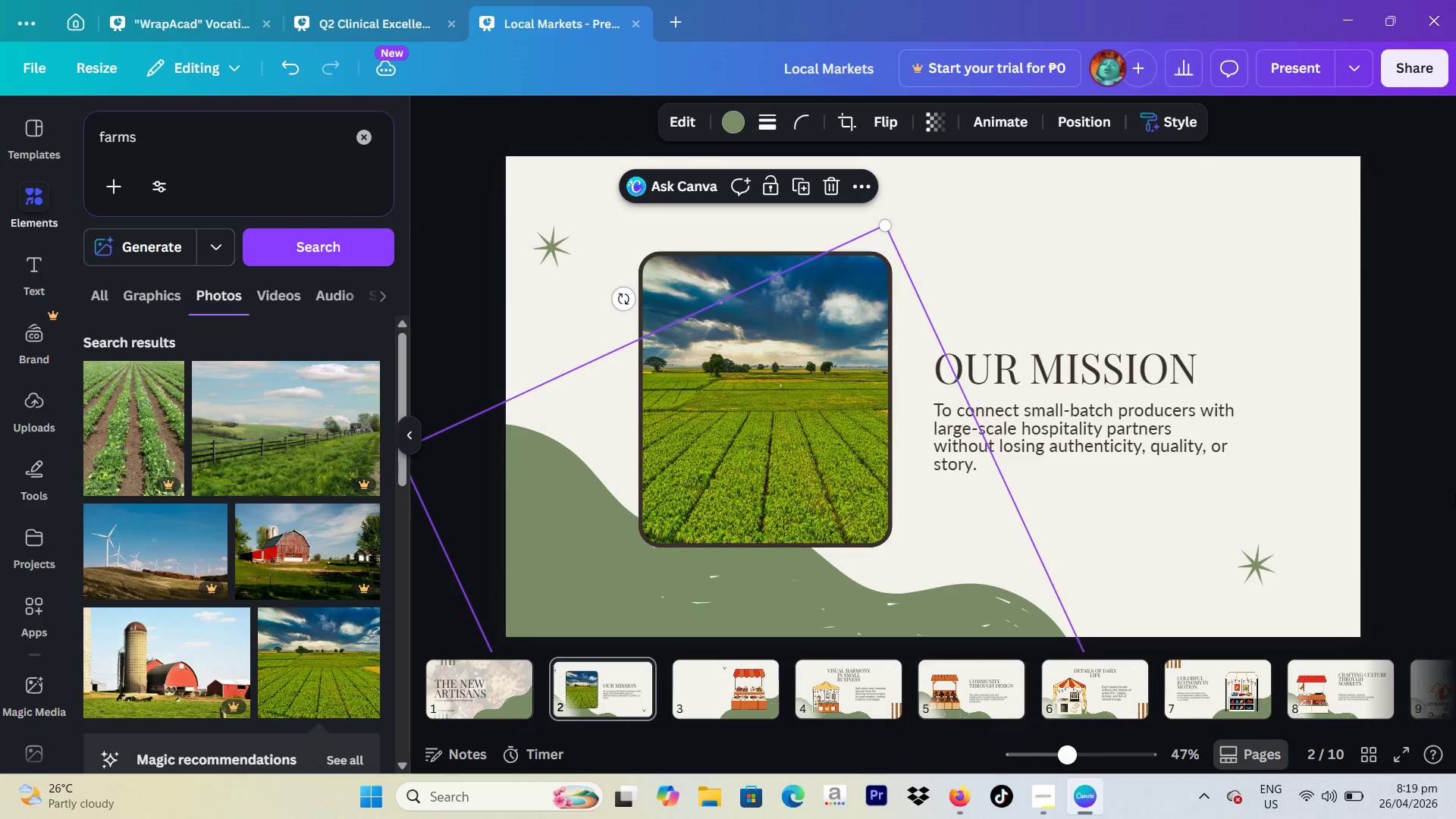 
left_click([1455, 494])
 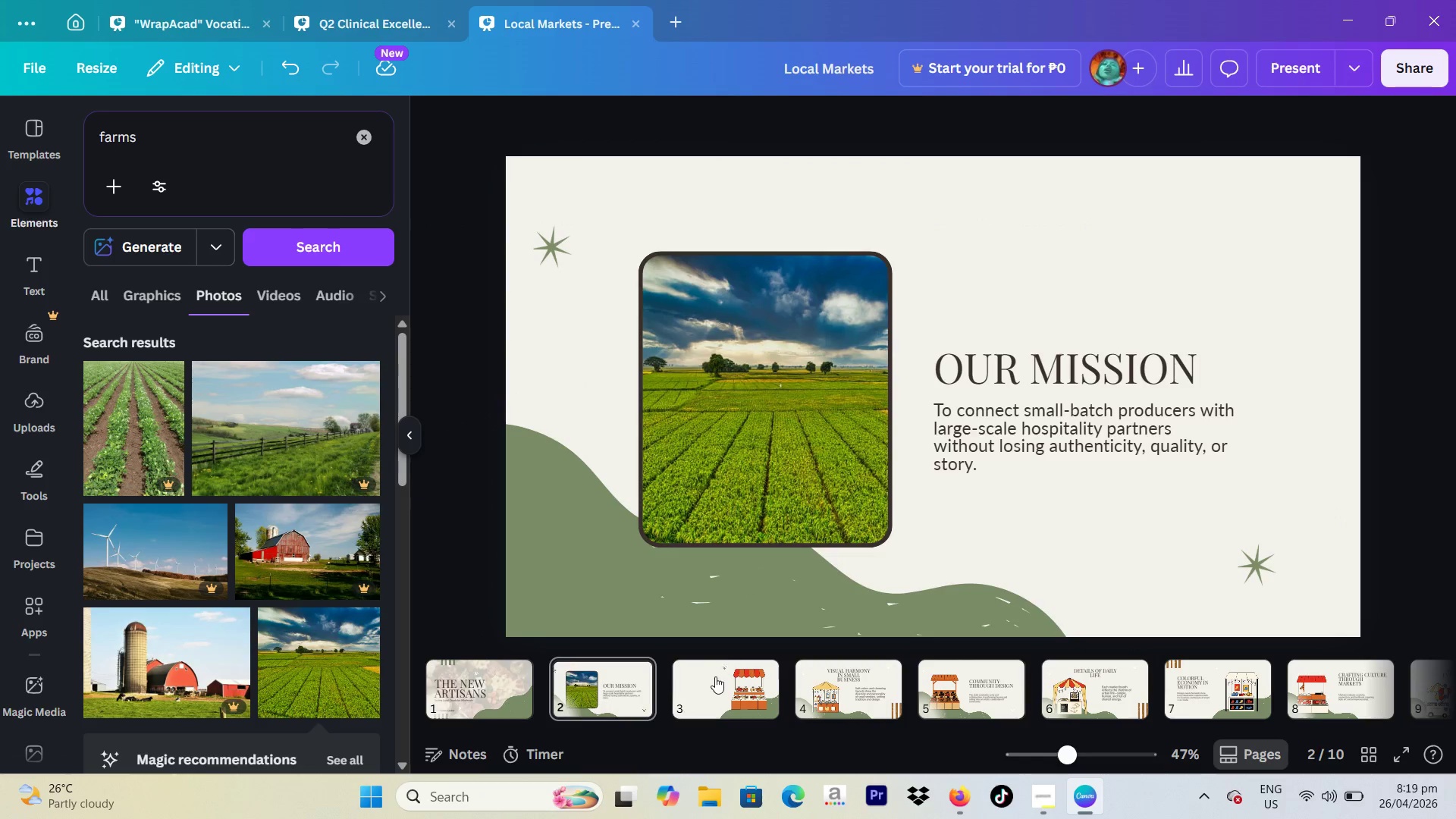 
left_click([713, 682])
 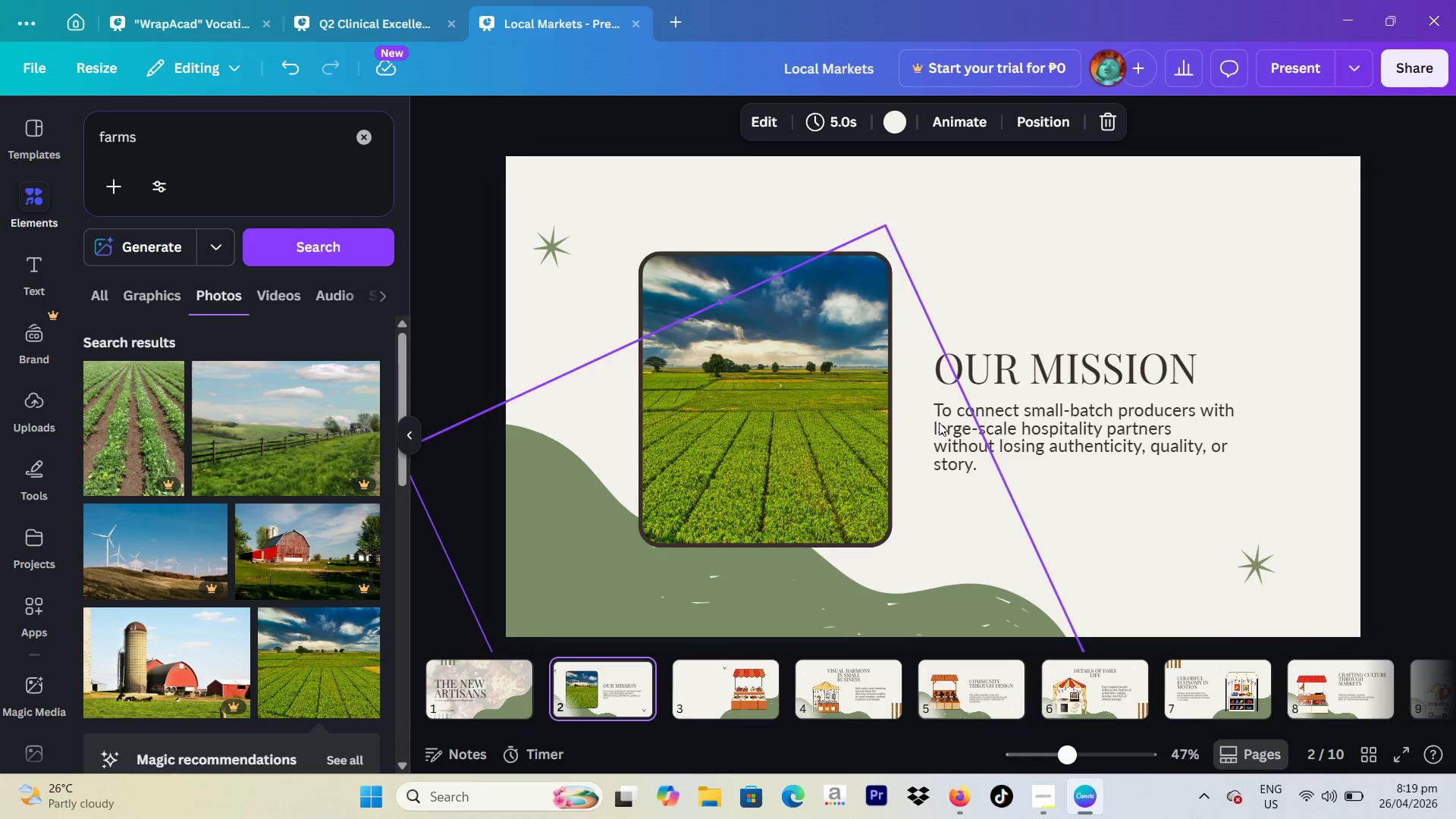 
left_click_drag(start_coordinate=[1065, 303], to_coordinate=[1081, 446])
 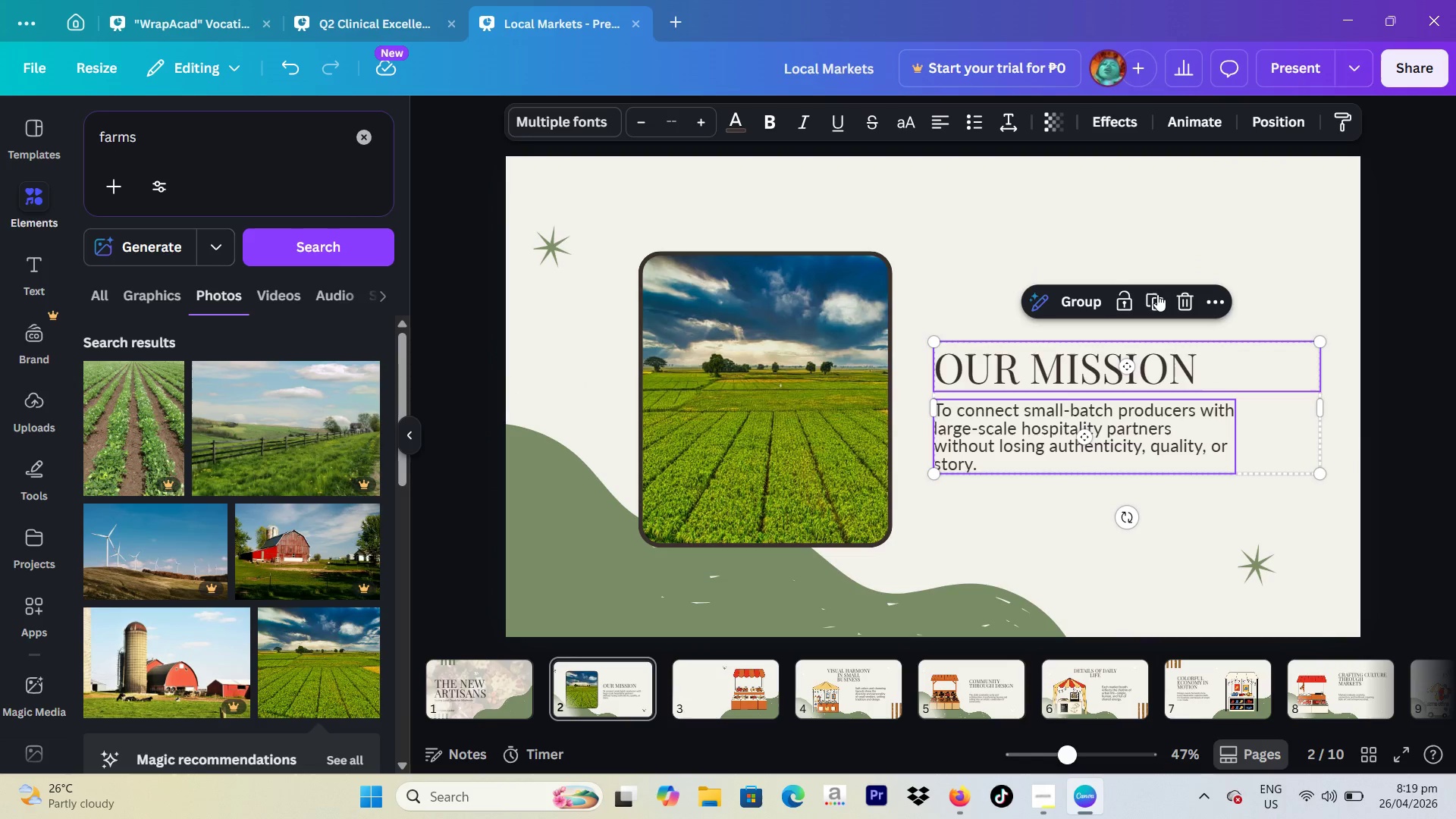 
left_click([1157, 297])
 